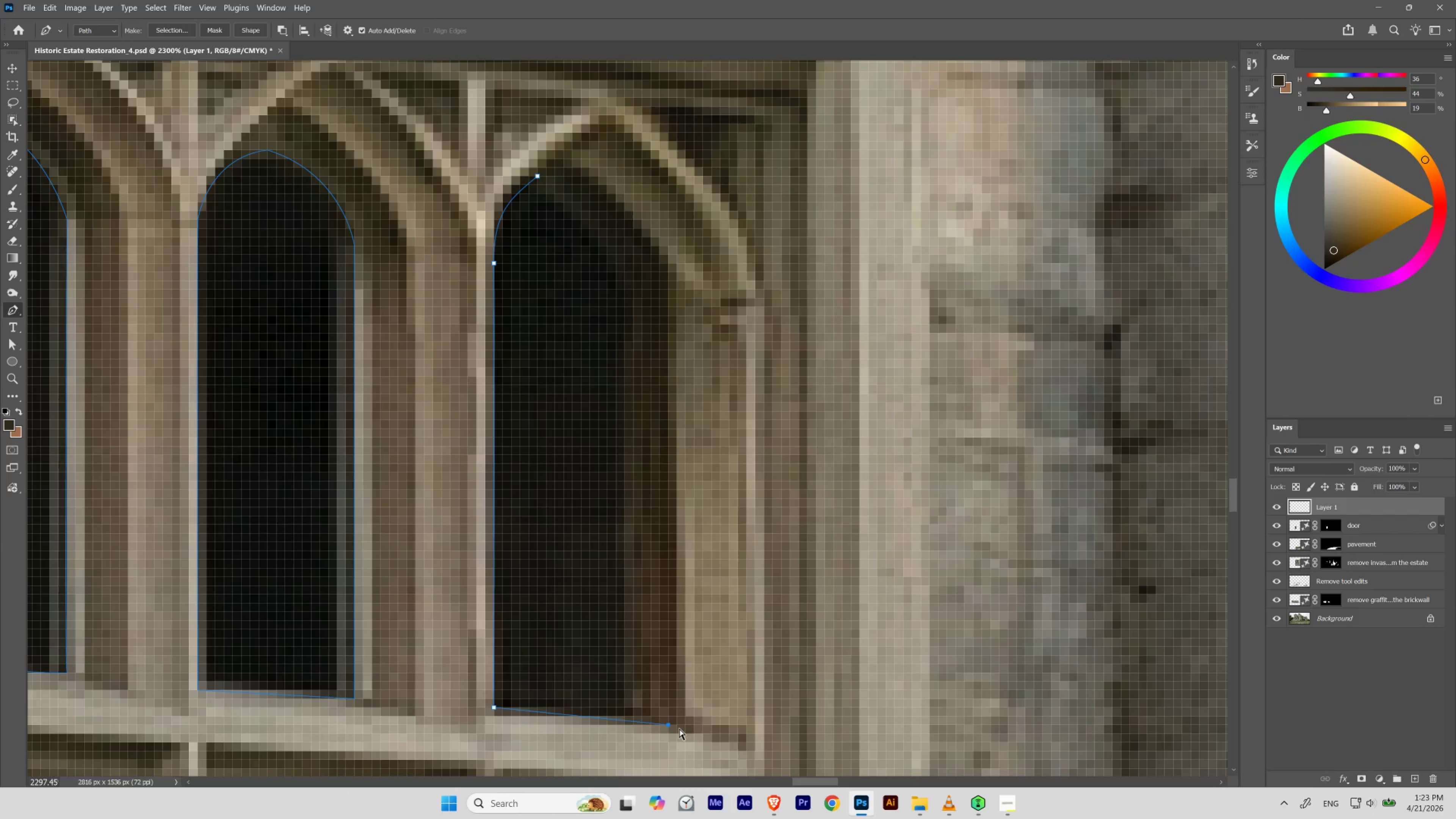 
key(Control+Z)
 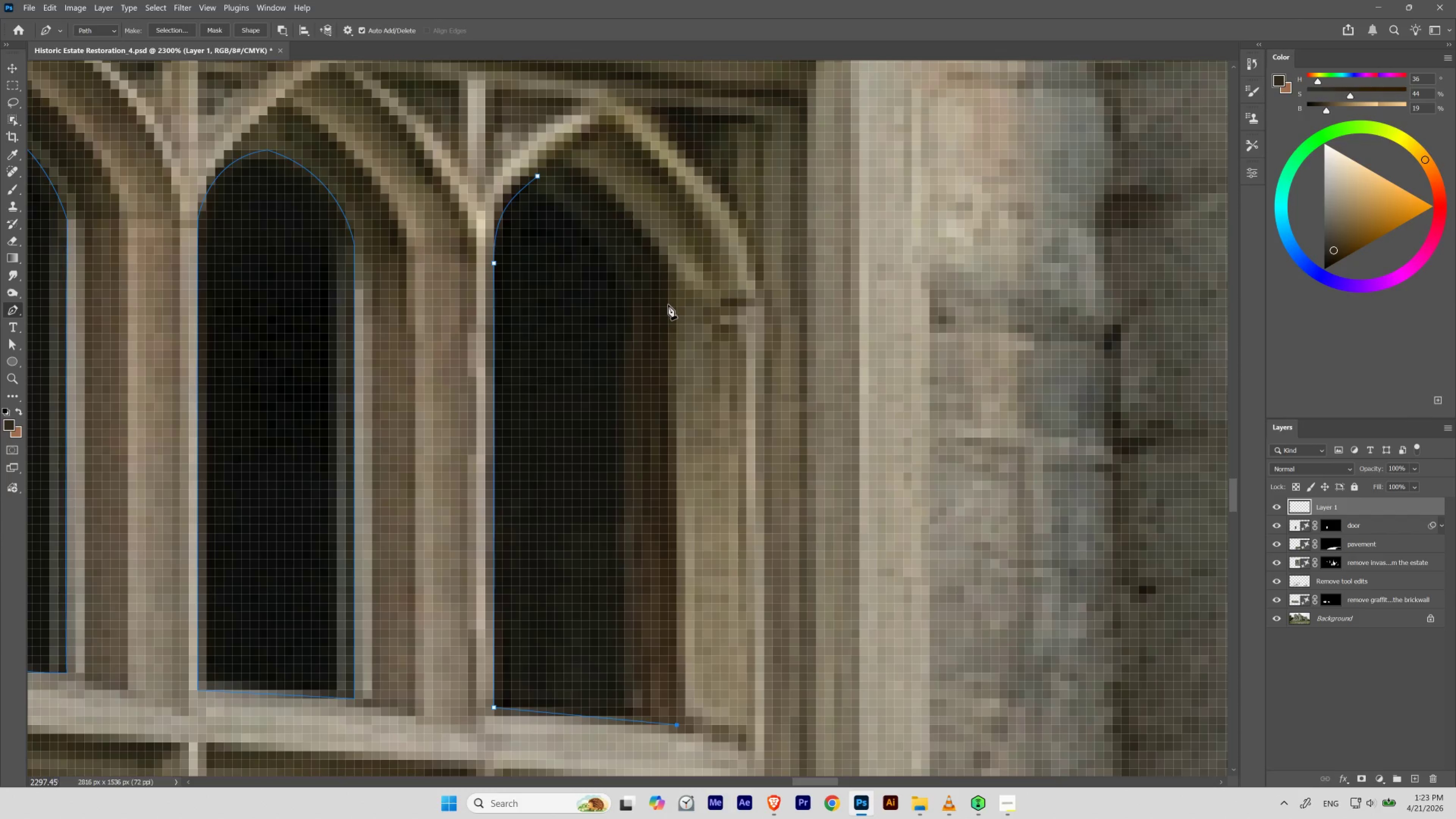 
left_click_drag(start_coordinate=[669, 303], to_coordinate=[674, 287])
 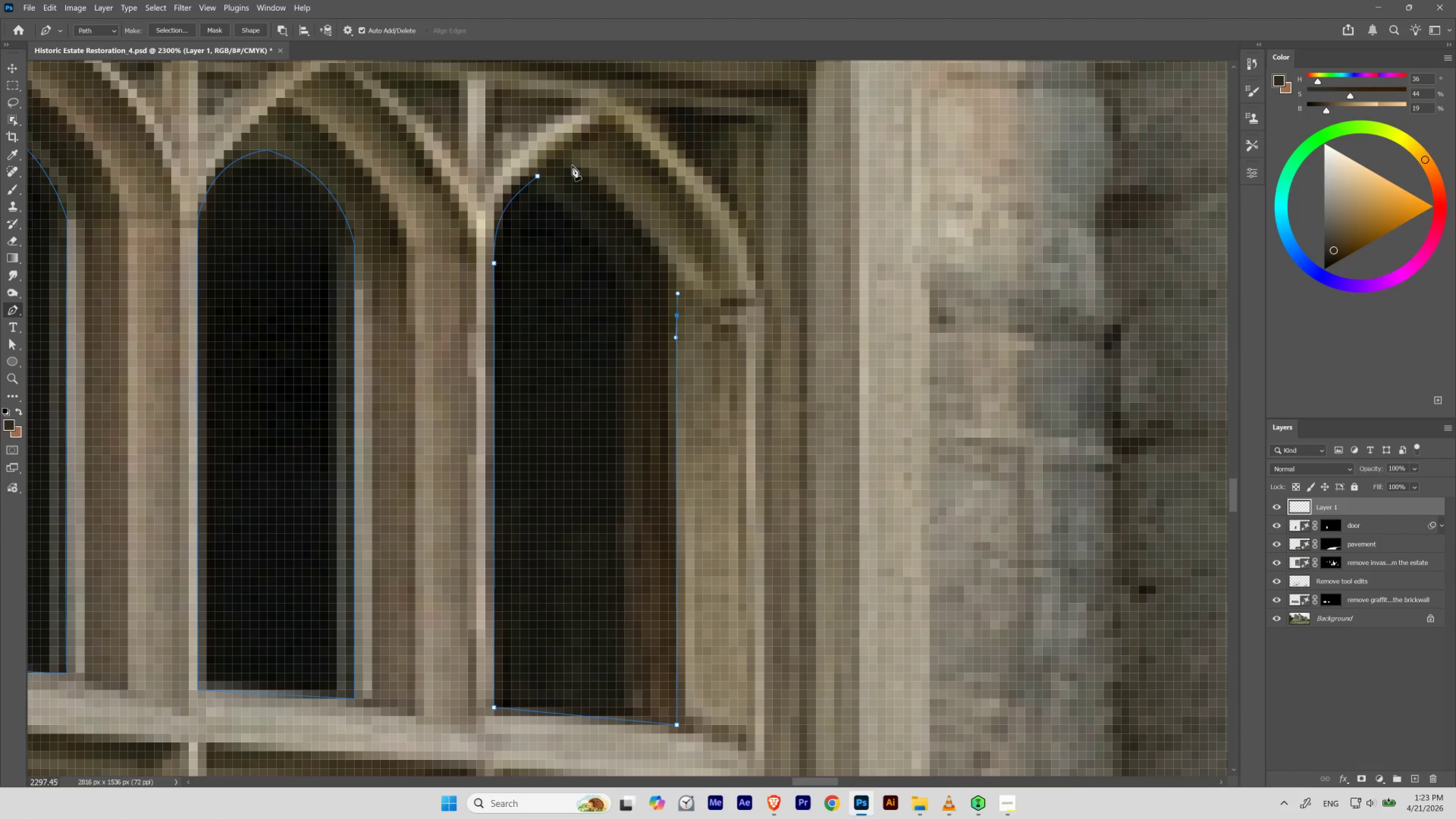 
hold_key(key=Space, duration=1.5)
 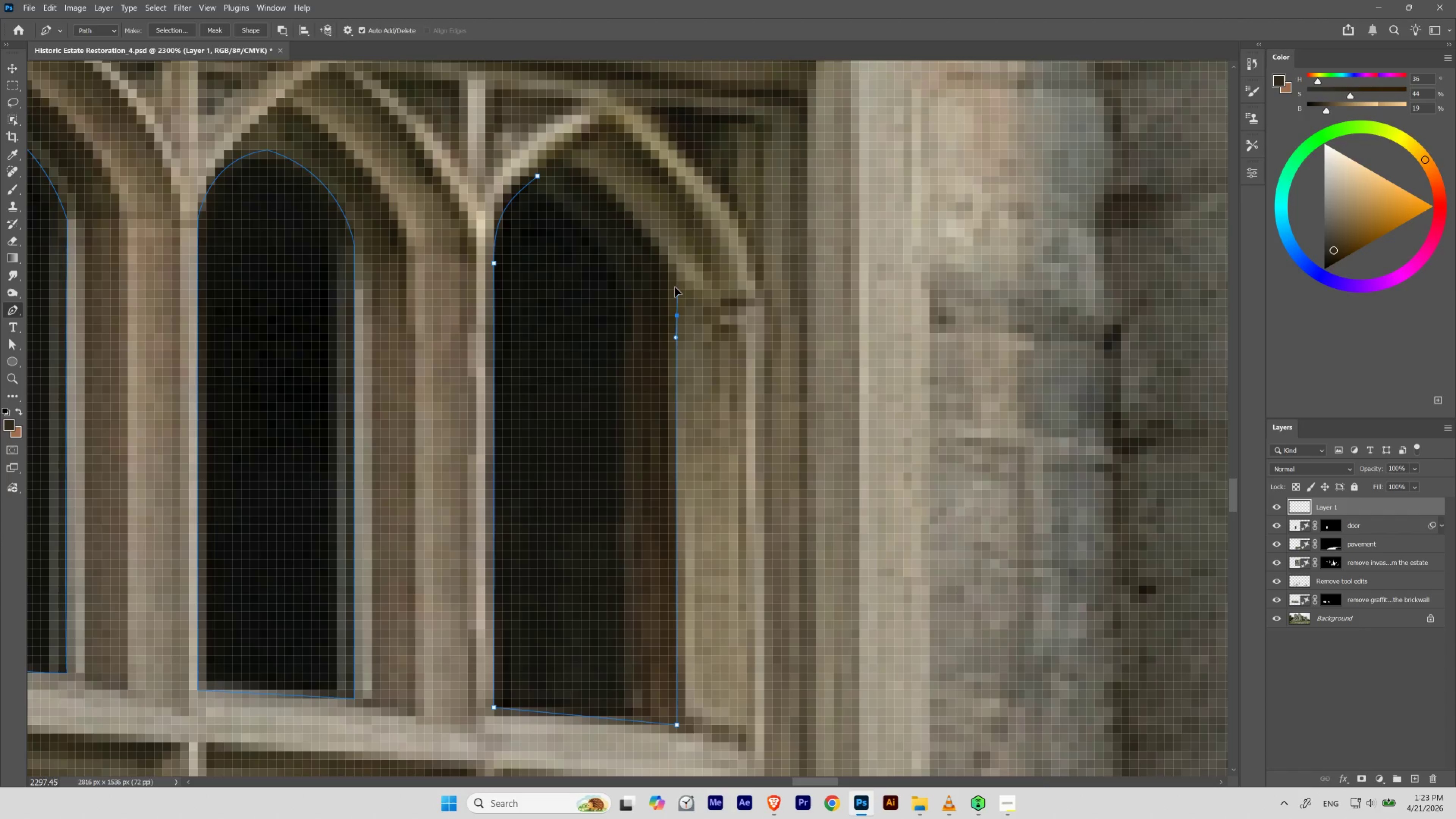 
key(Space)
 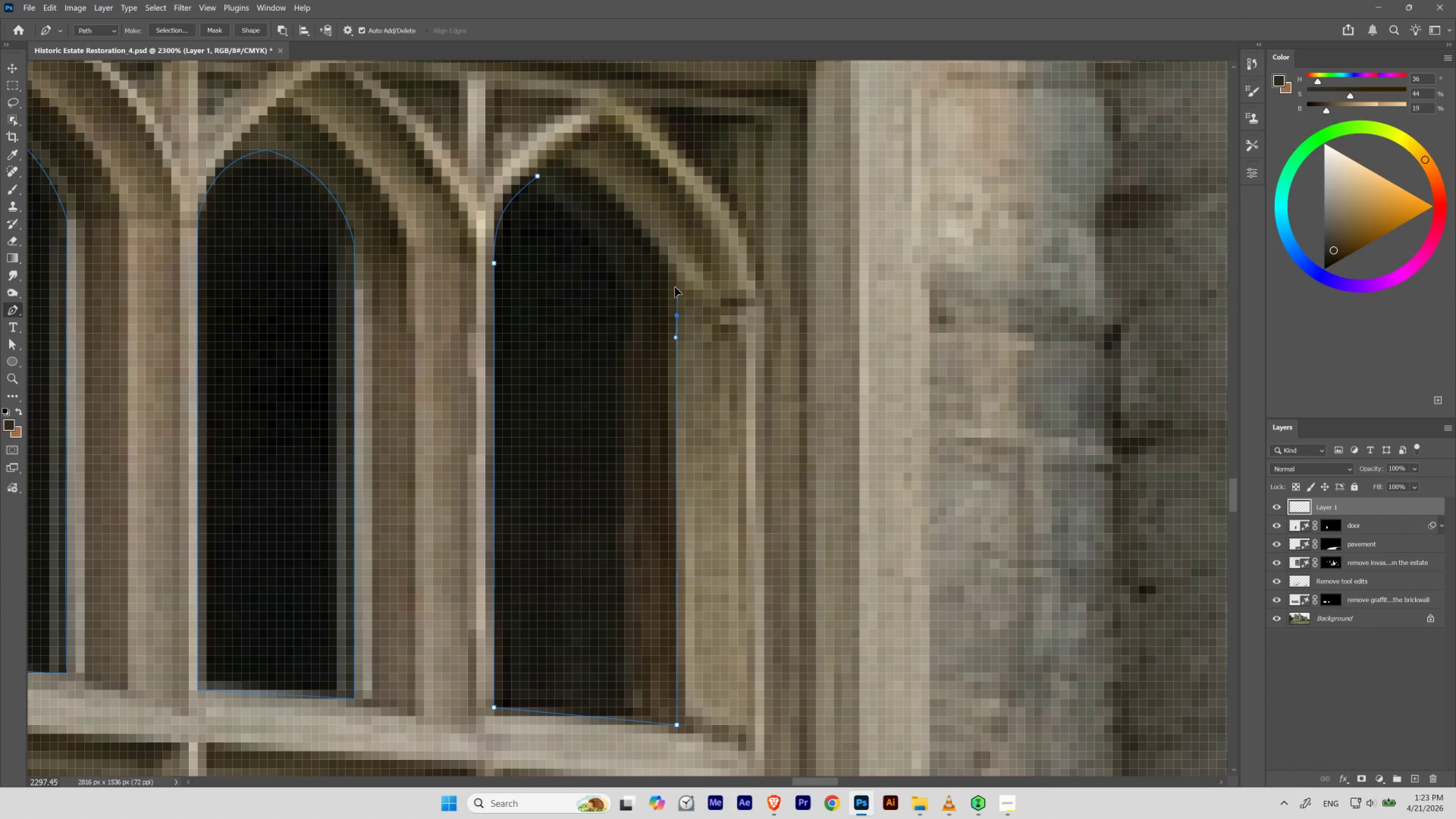 
key(Space)
 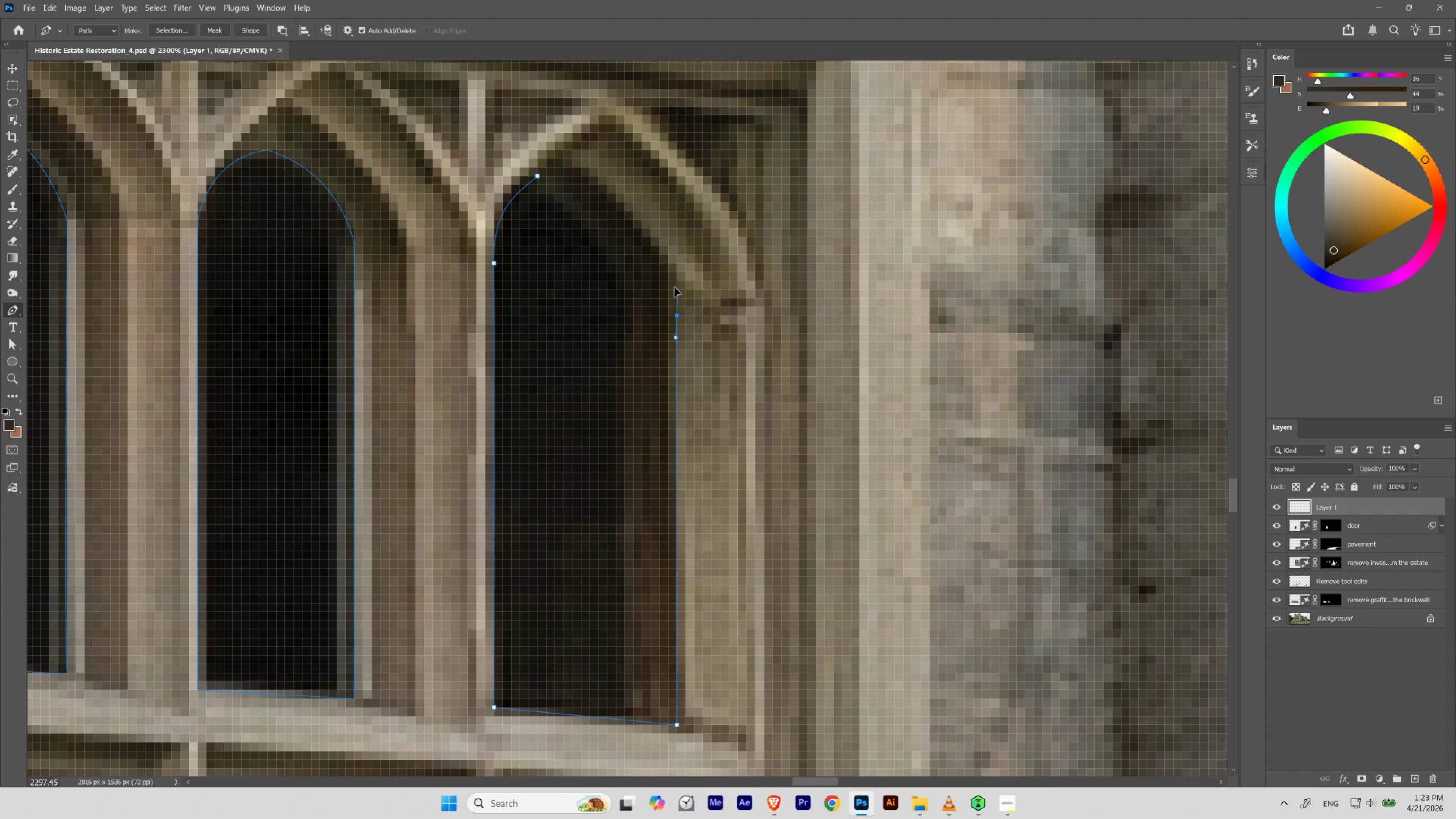 
key(Space)
 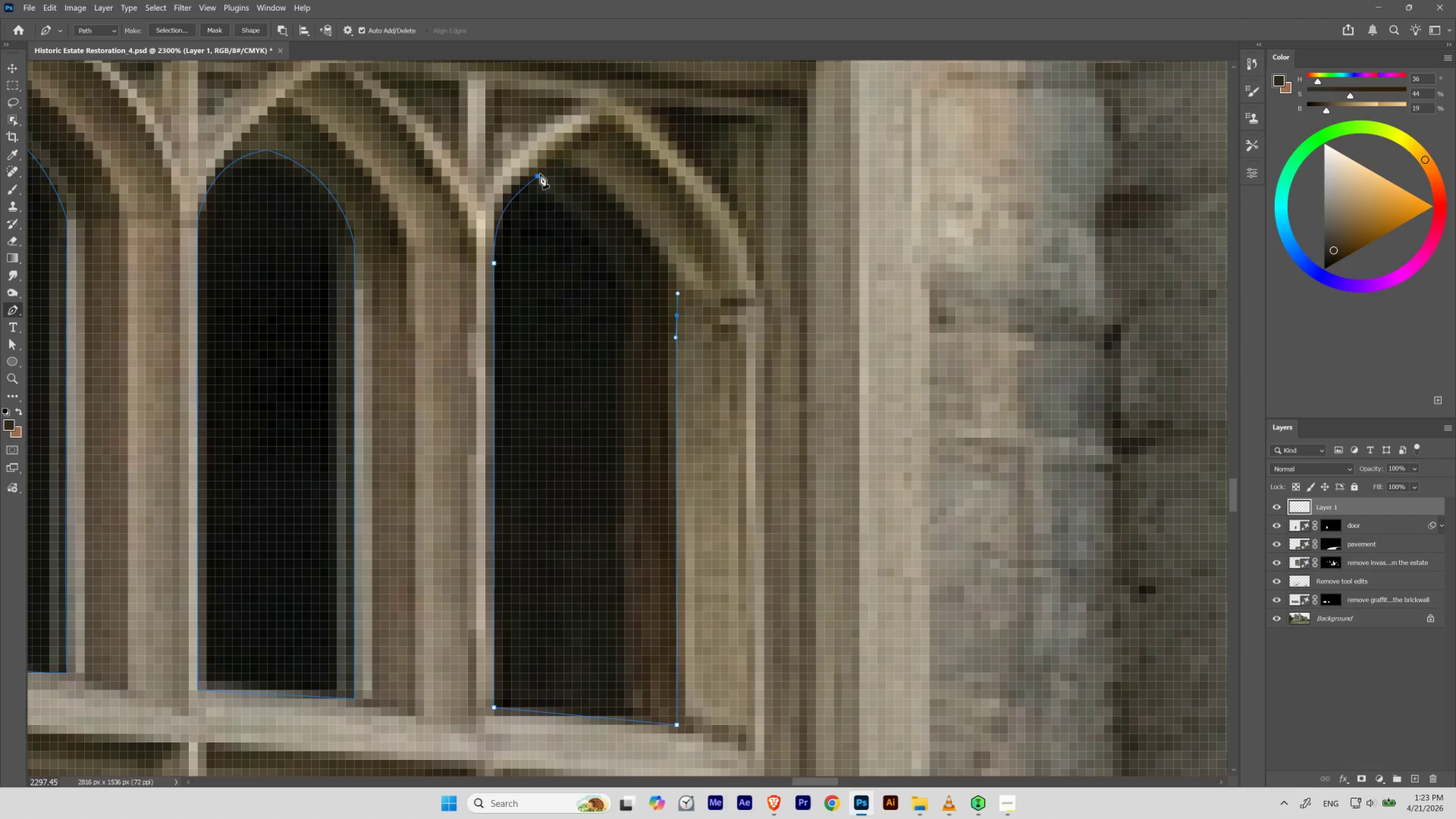 
left_click_drag(start_coordinate=[540, 173], to_coordinate=[487, 184])
 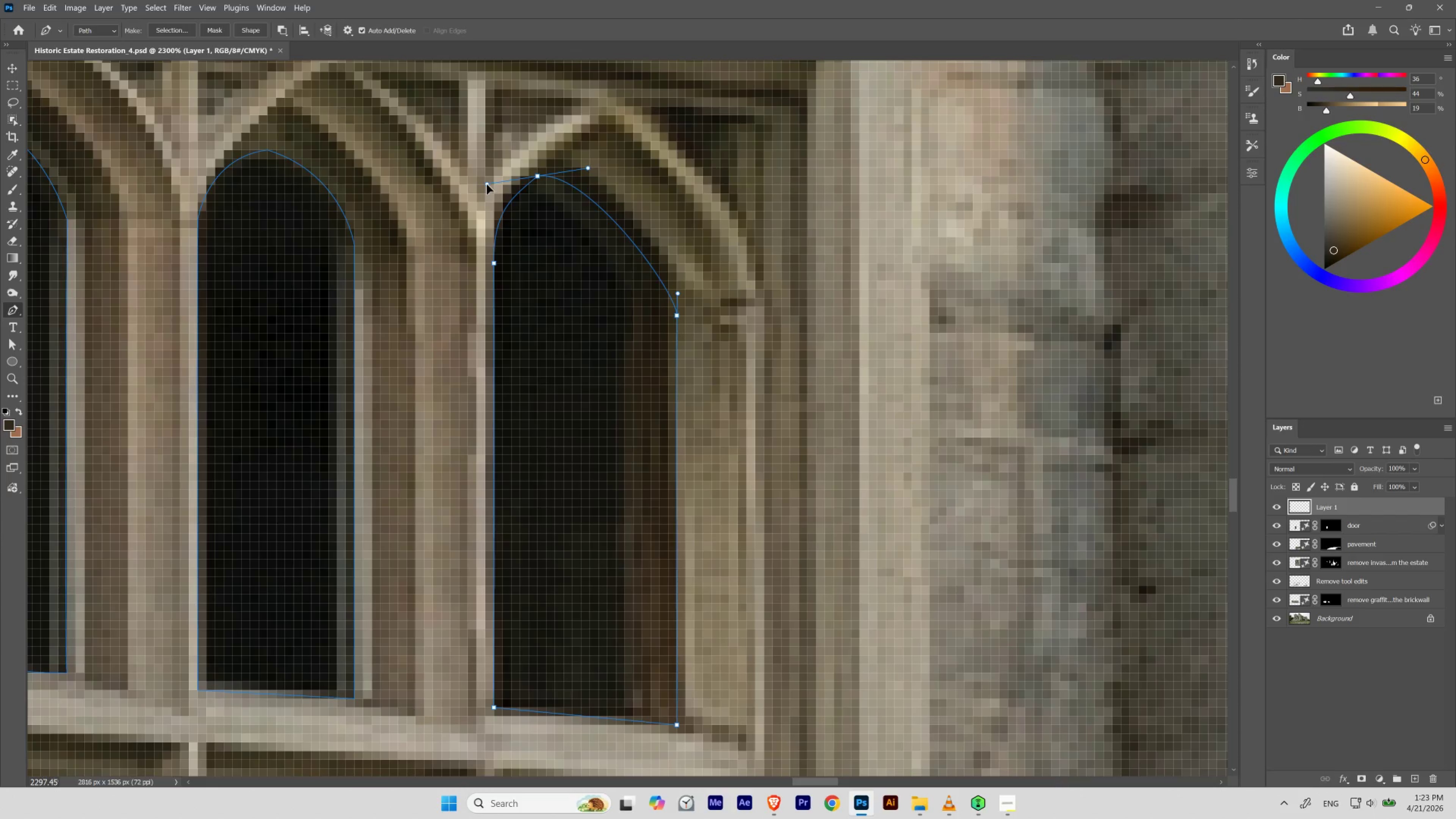 
hold_key(key=Space, duration=0.62)
 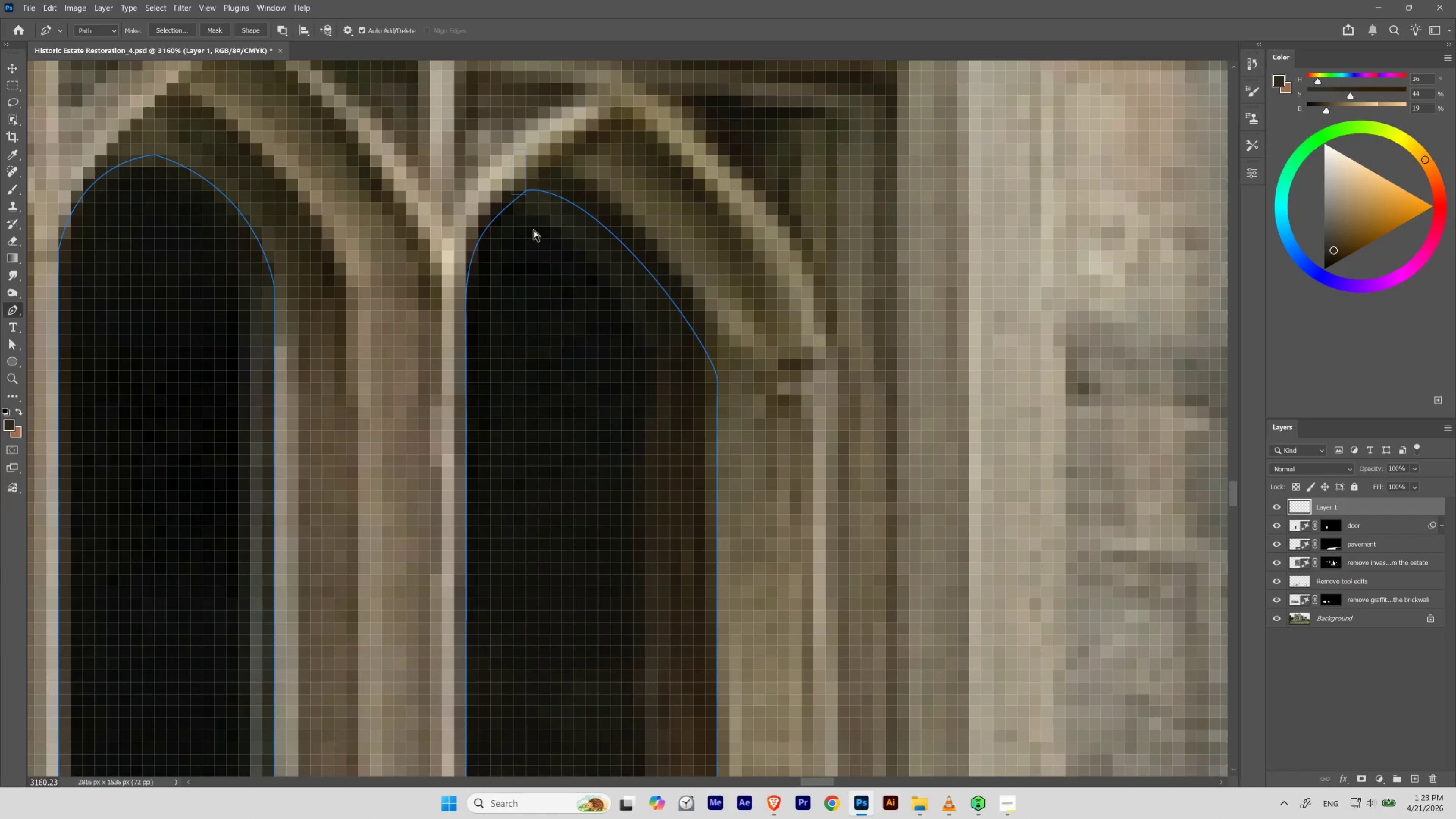 
hold_key(key=ControlLeft, duration=5.91)
left_click_drag(start_coordinate=[568, 137], to_coordinate=[584, 166])
 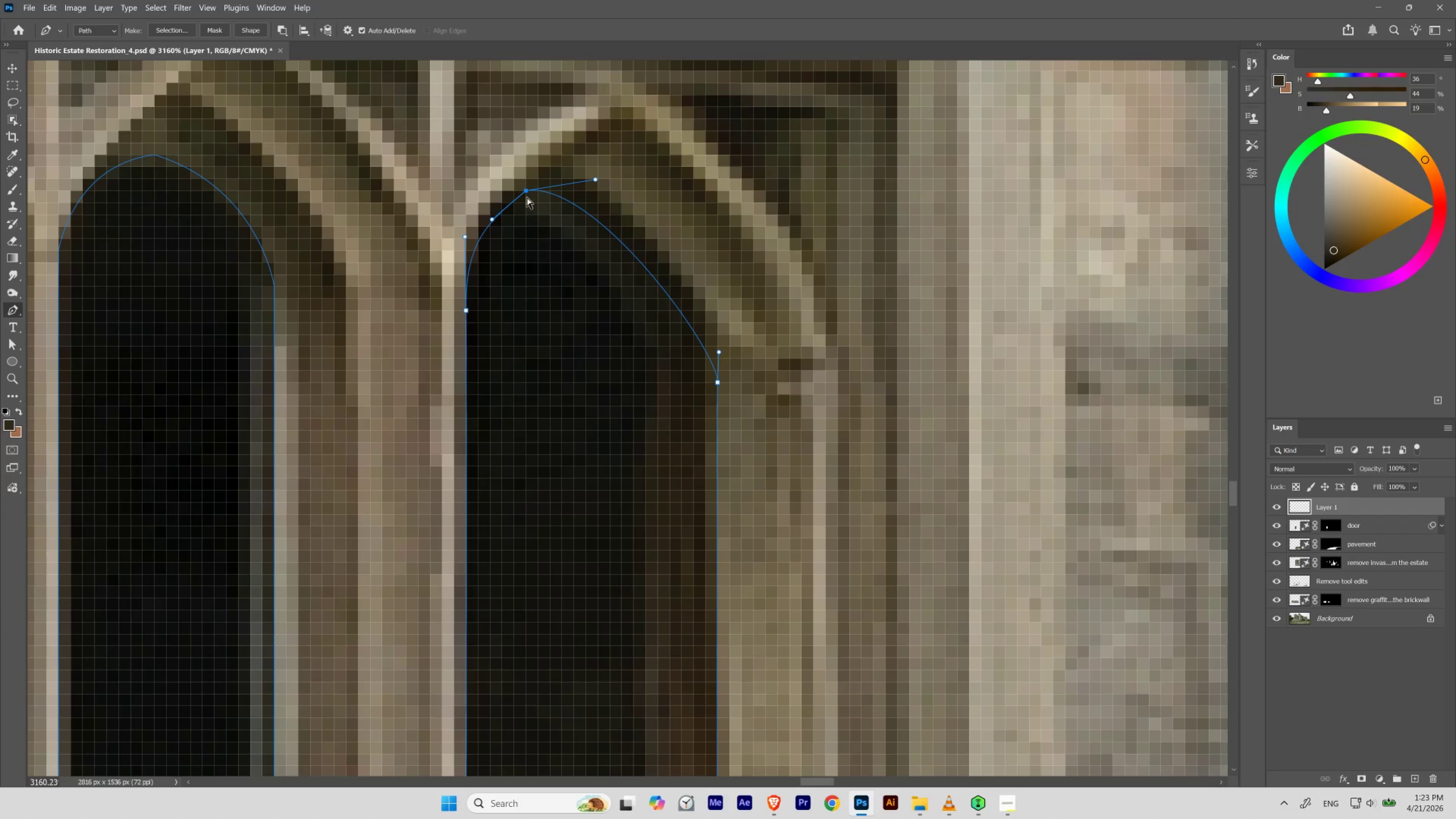 
left_click_drag(start_coordinate=[527, 188], to_coordinate=[547, 180])
 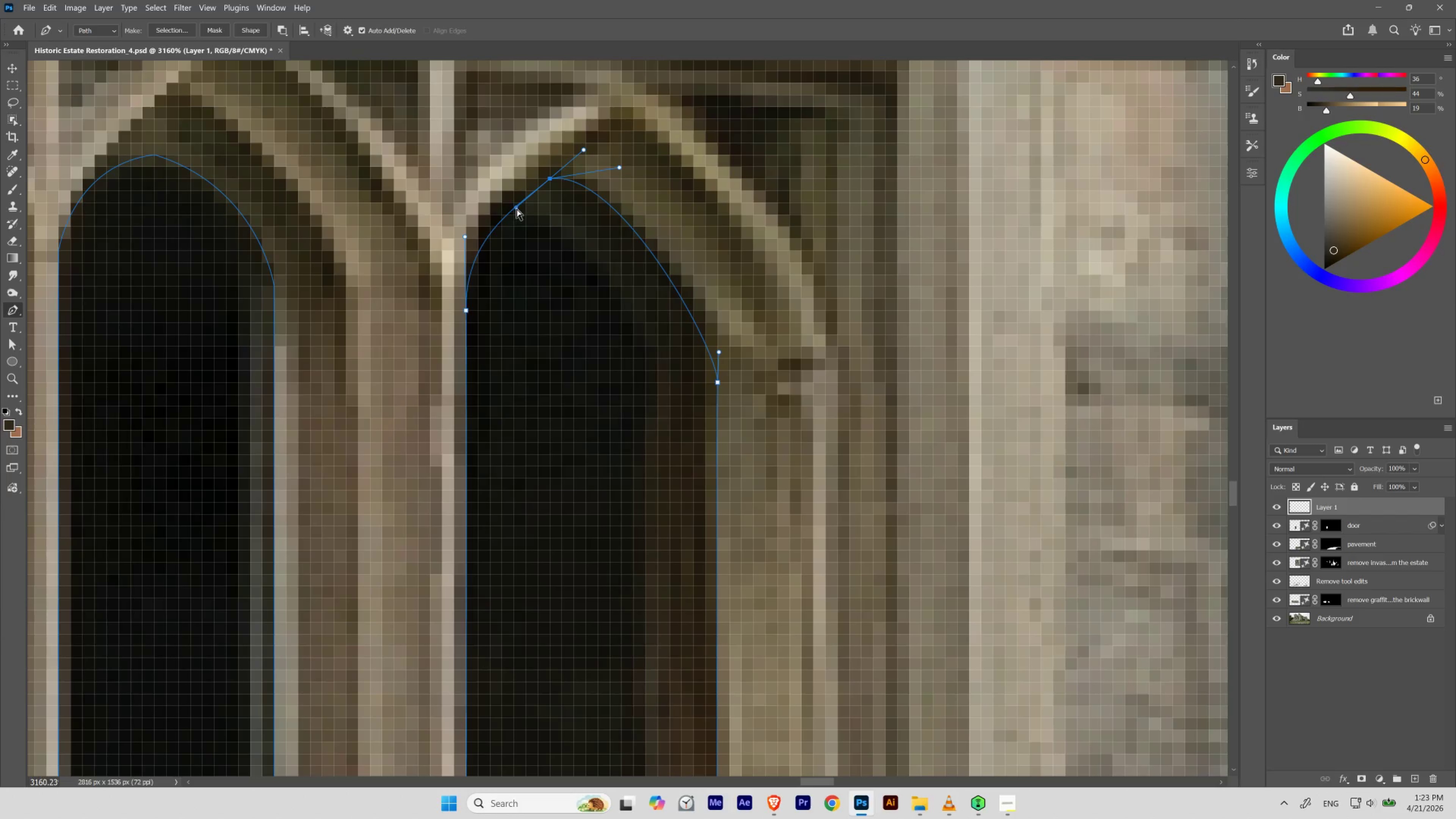 
left_click_drag(start_coordinate=[516, 206], to_coordinate=[507, 183])
 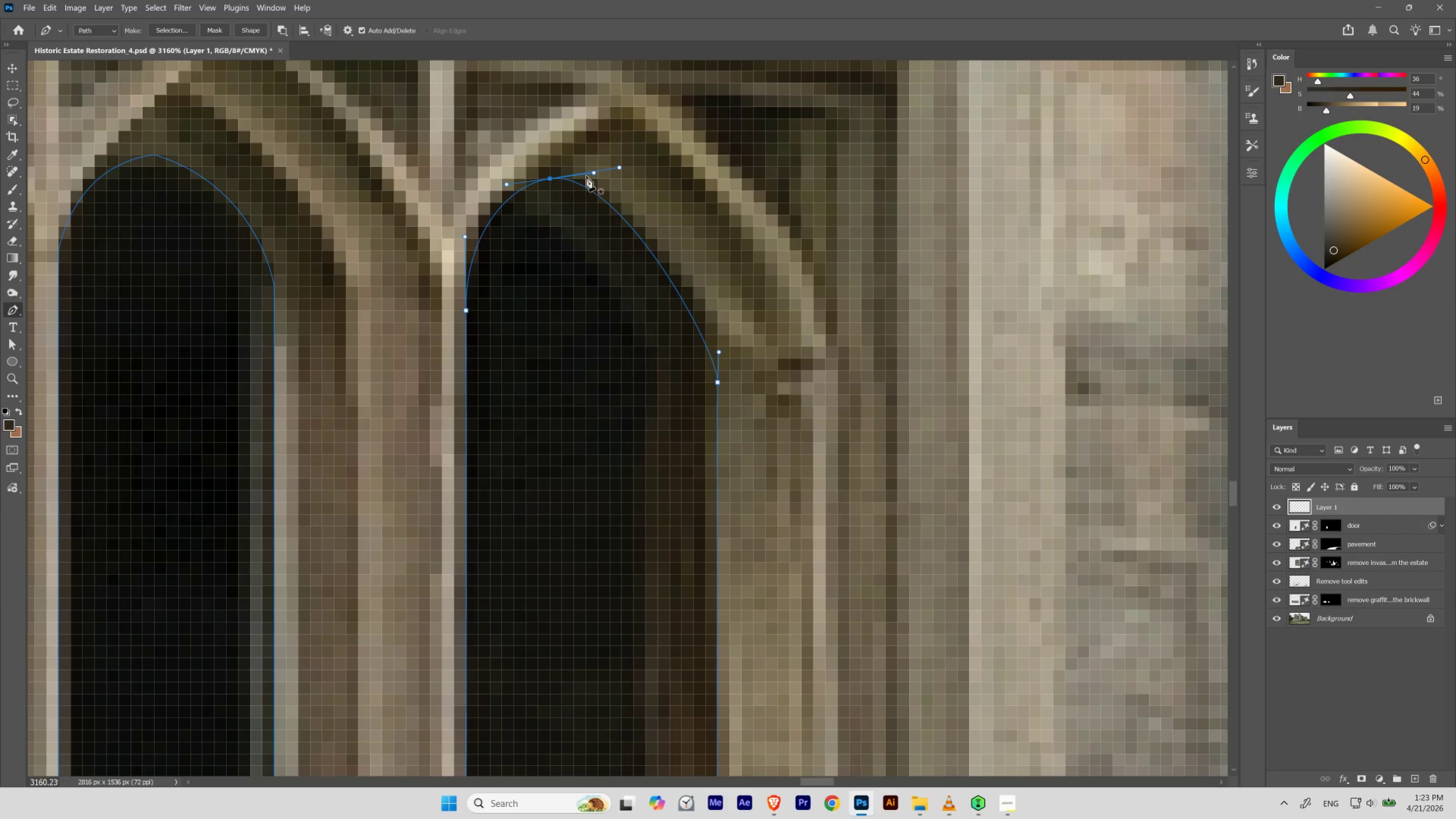 
hold_key(key=ControlLeft, duration=0.5)
 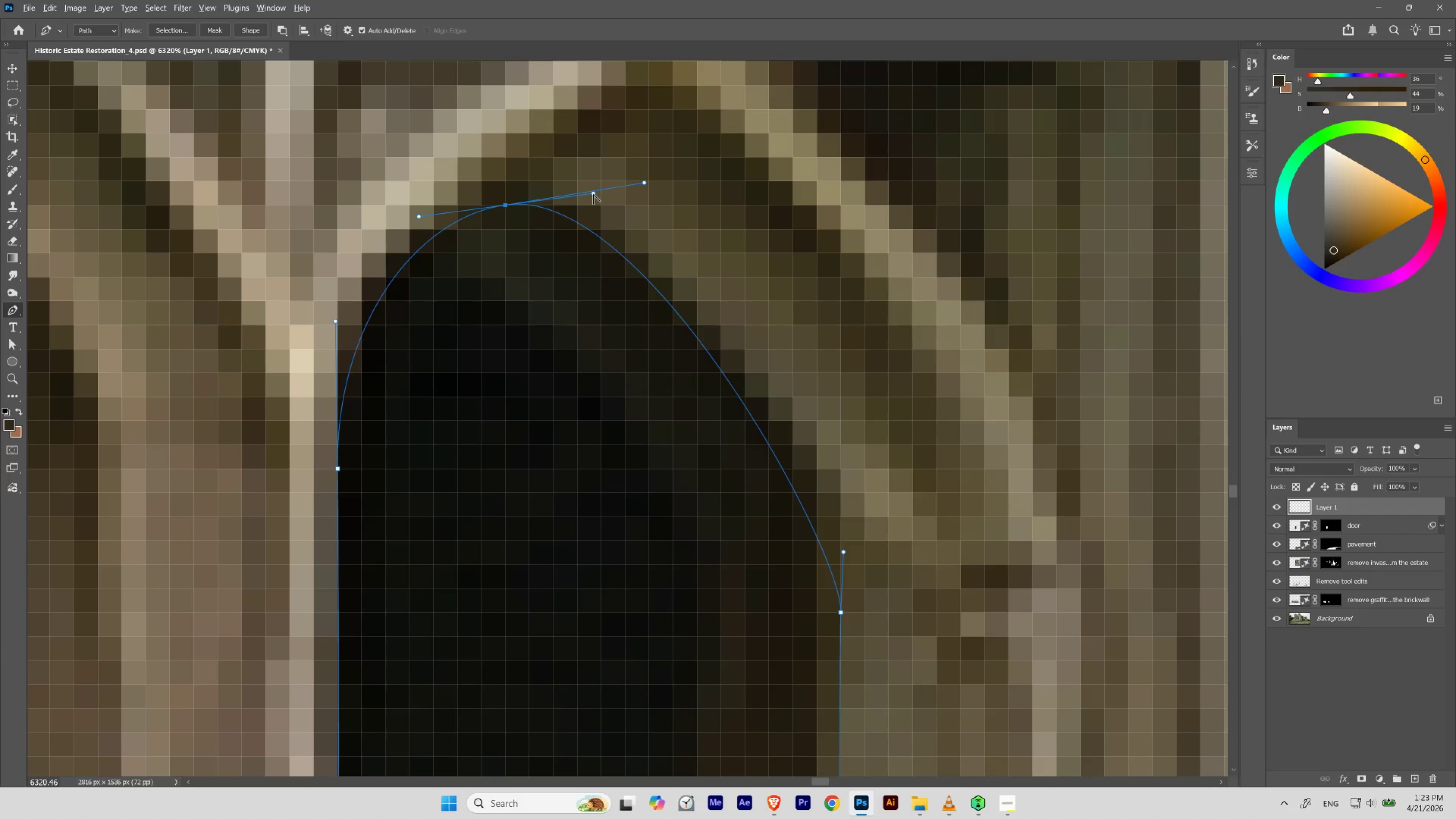 
hold_key(key=Space, duration=0.46)
 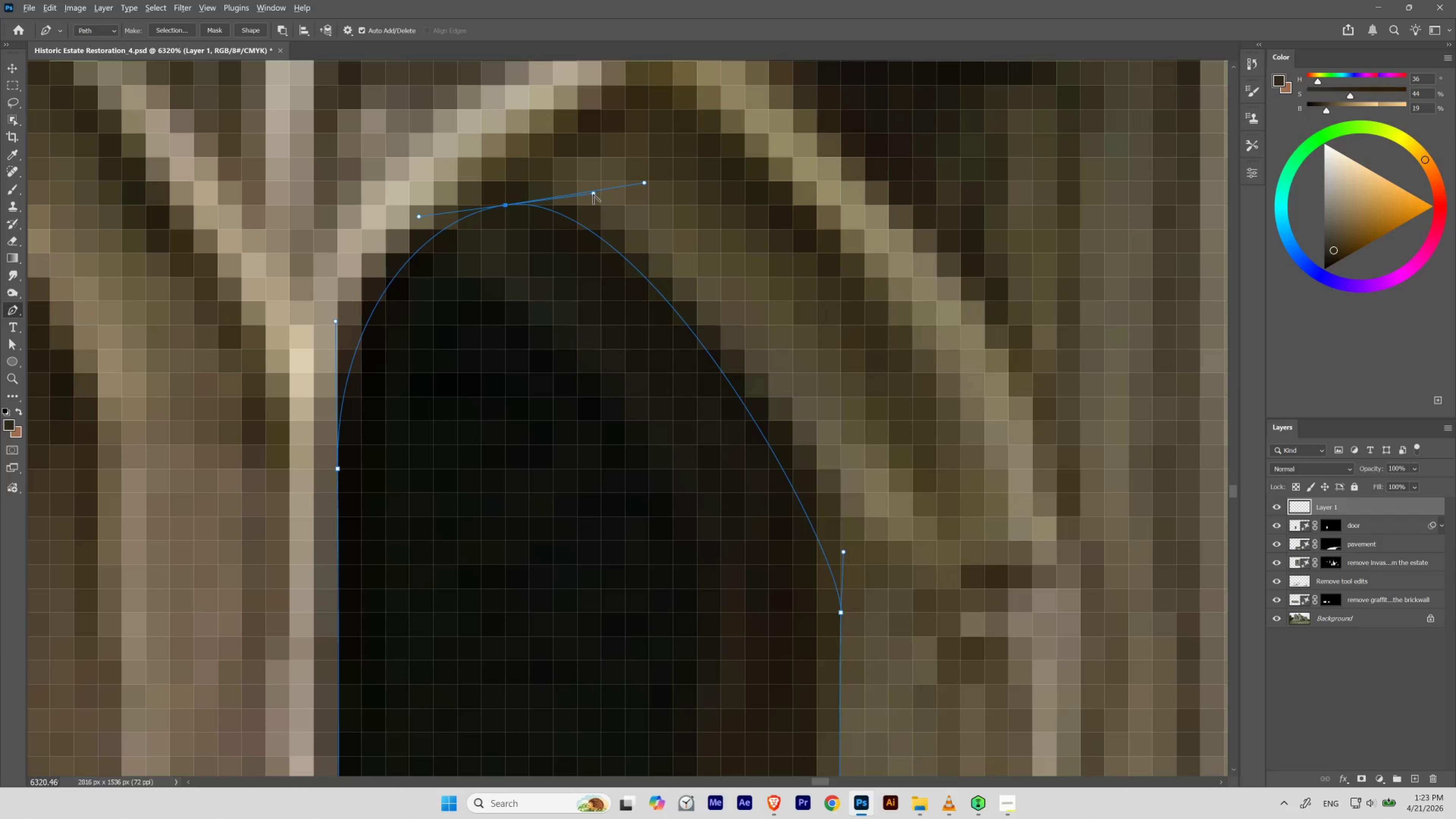 
left_click_drag(start_coordinate=[594, 152], to_coordinate=[624, 197])
 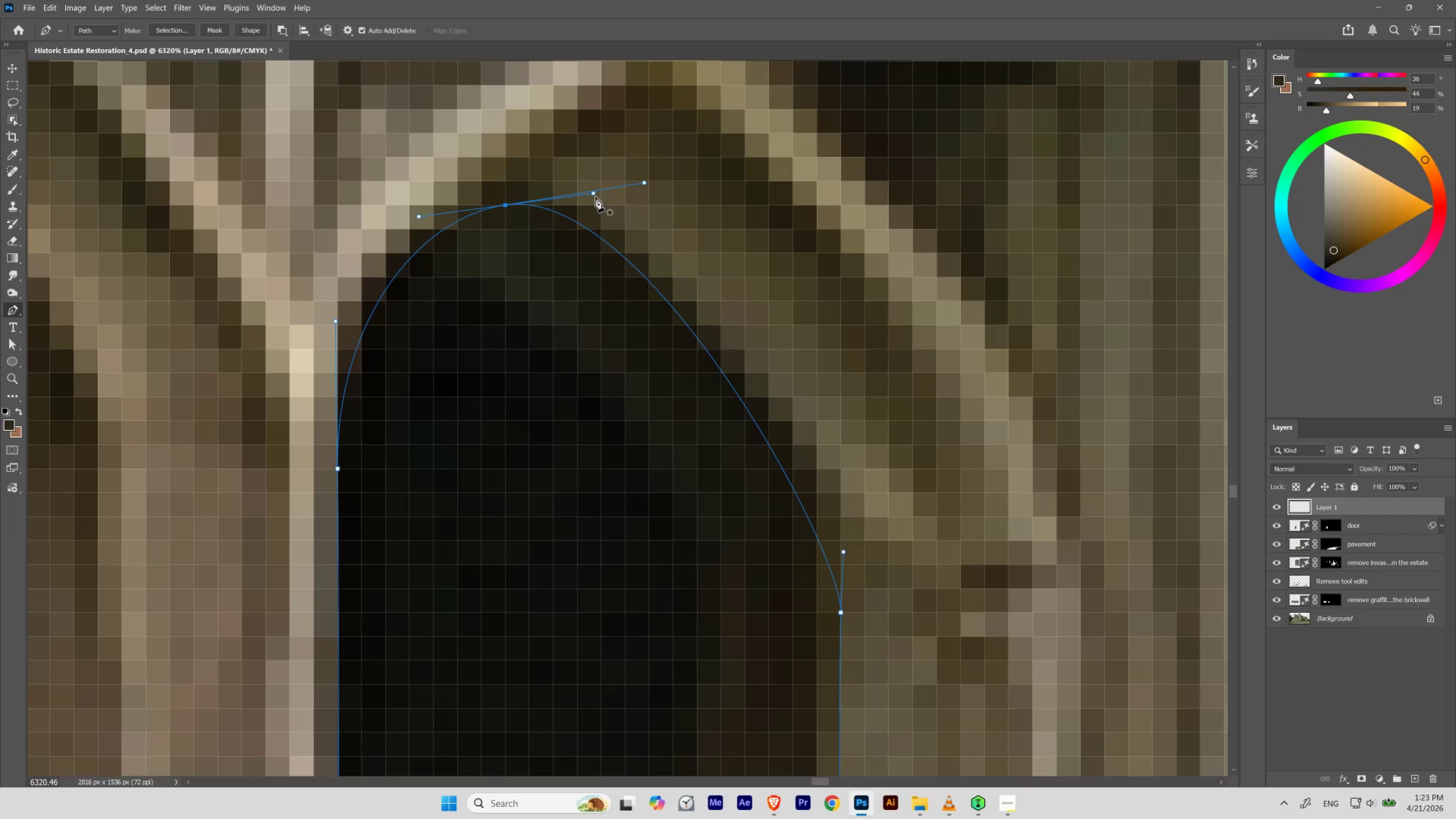 
hold_key(key=AltLeft, duration=1.28)
left_click_drag(start_coordinate=[593, 193], to_coordinate=[630, 230])
 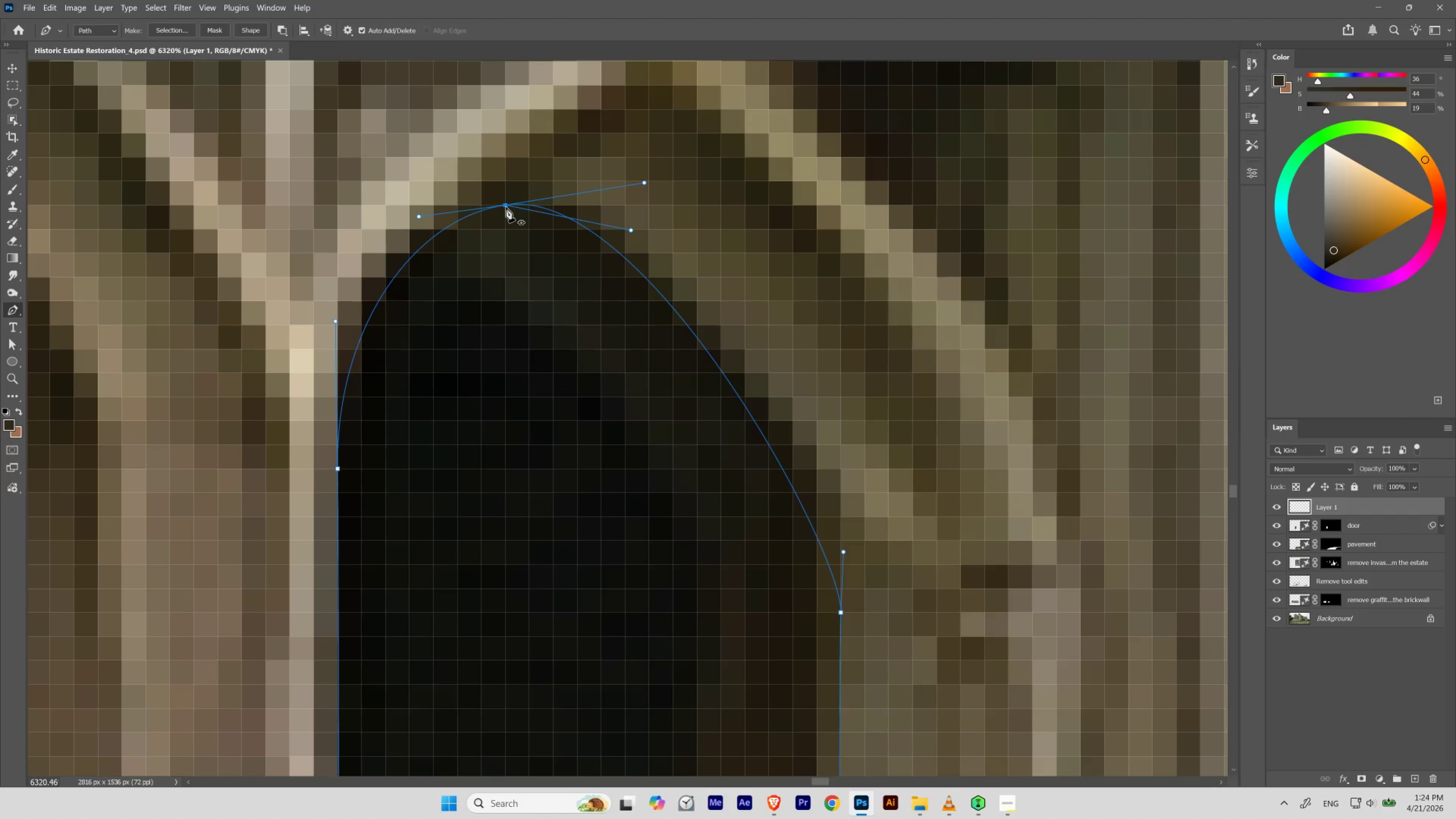 
key(Minus)
 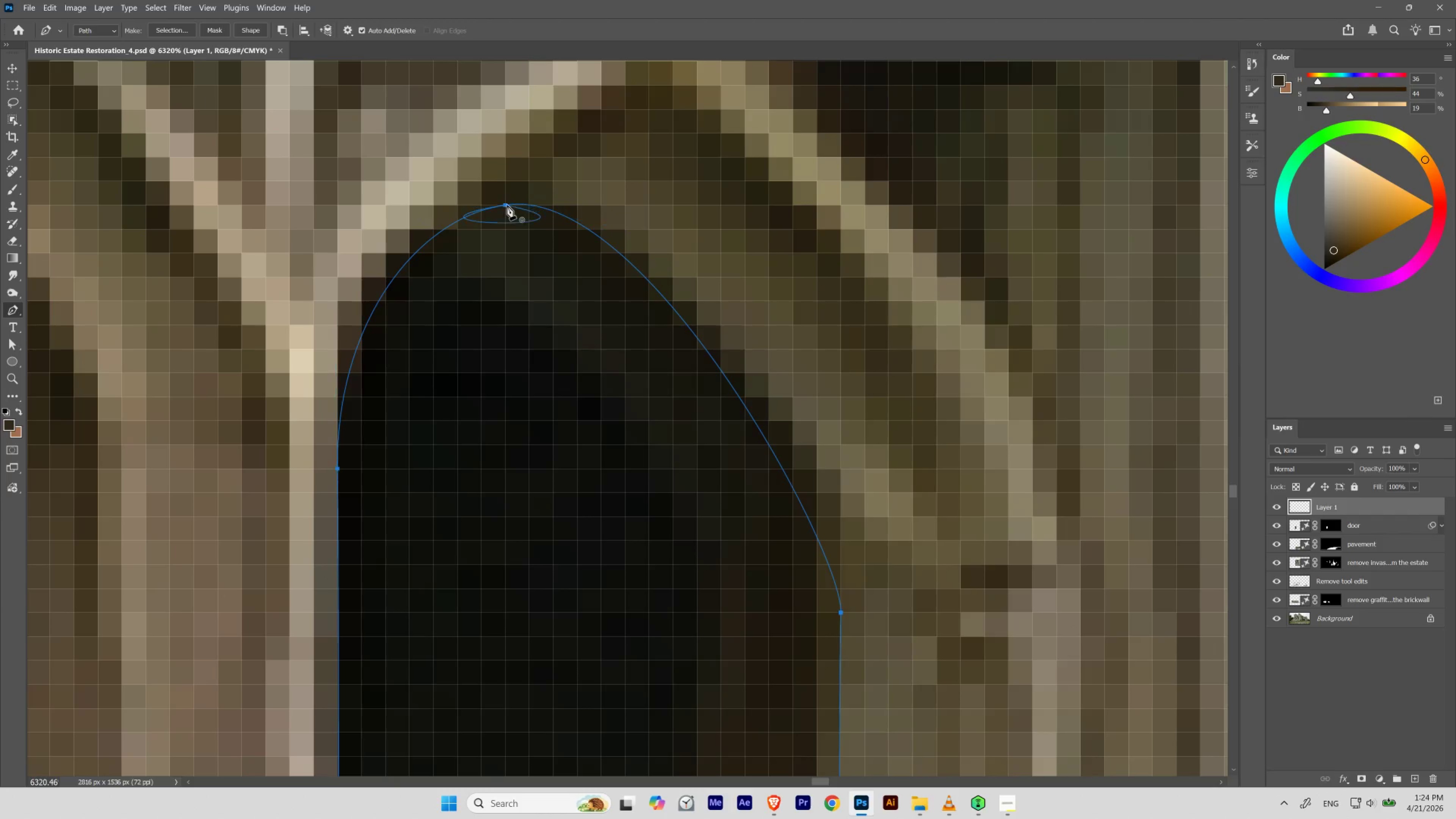 
key(Control+ControlLeft)
 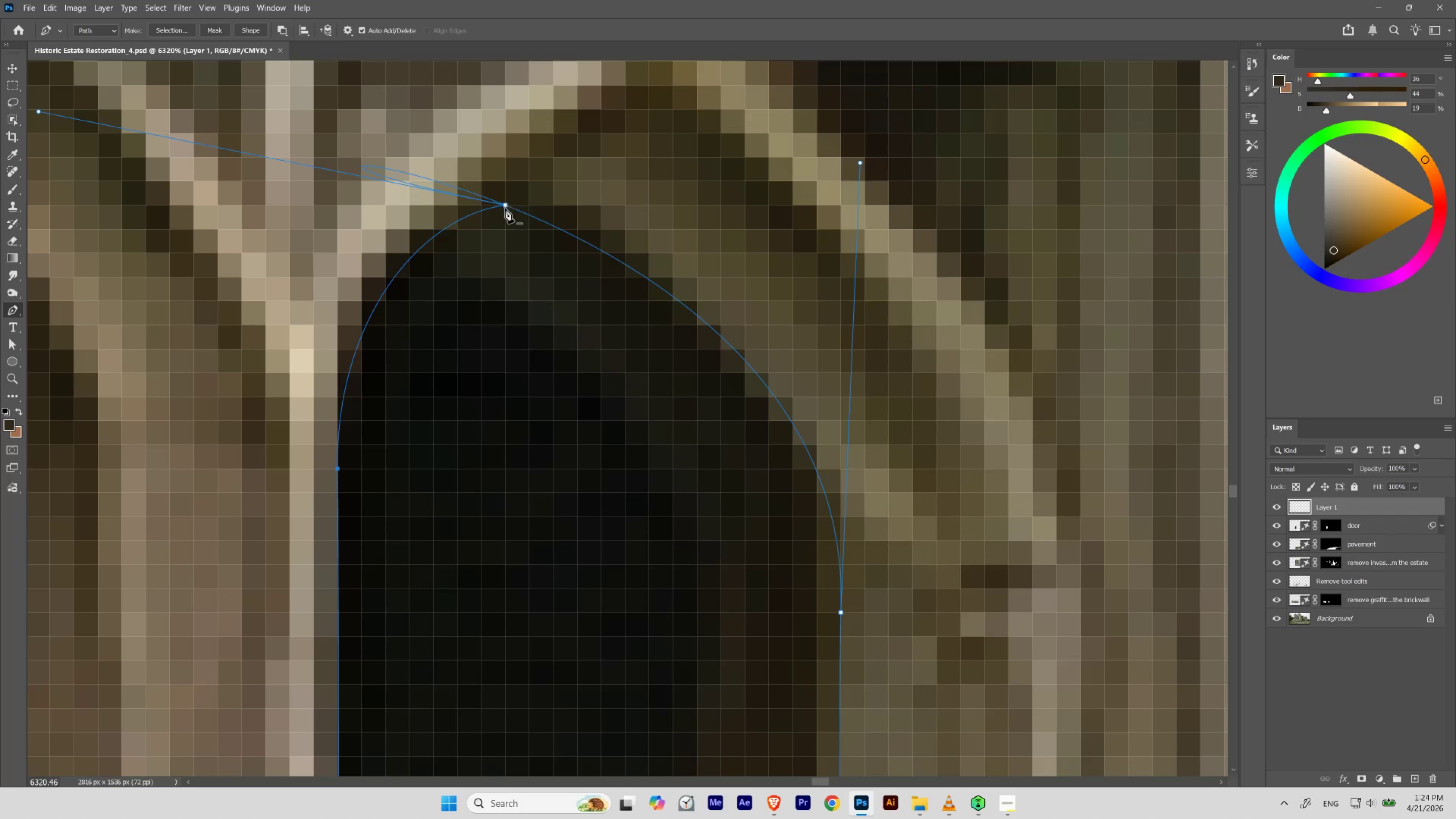 
key(Control+ControlLeft)
 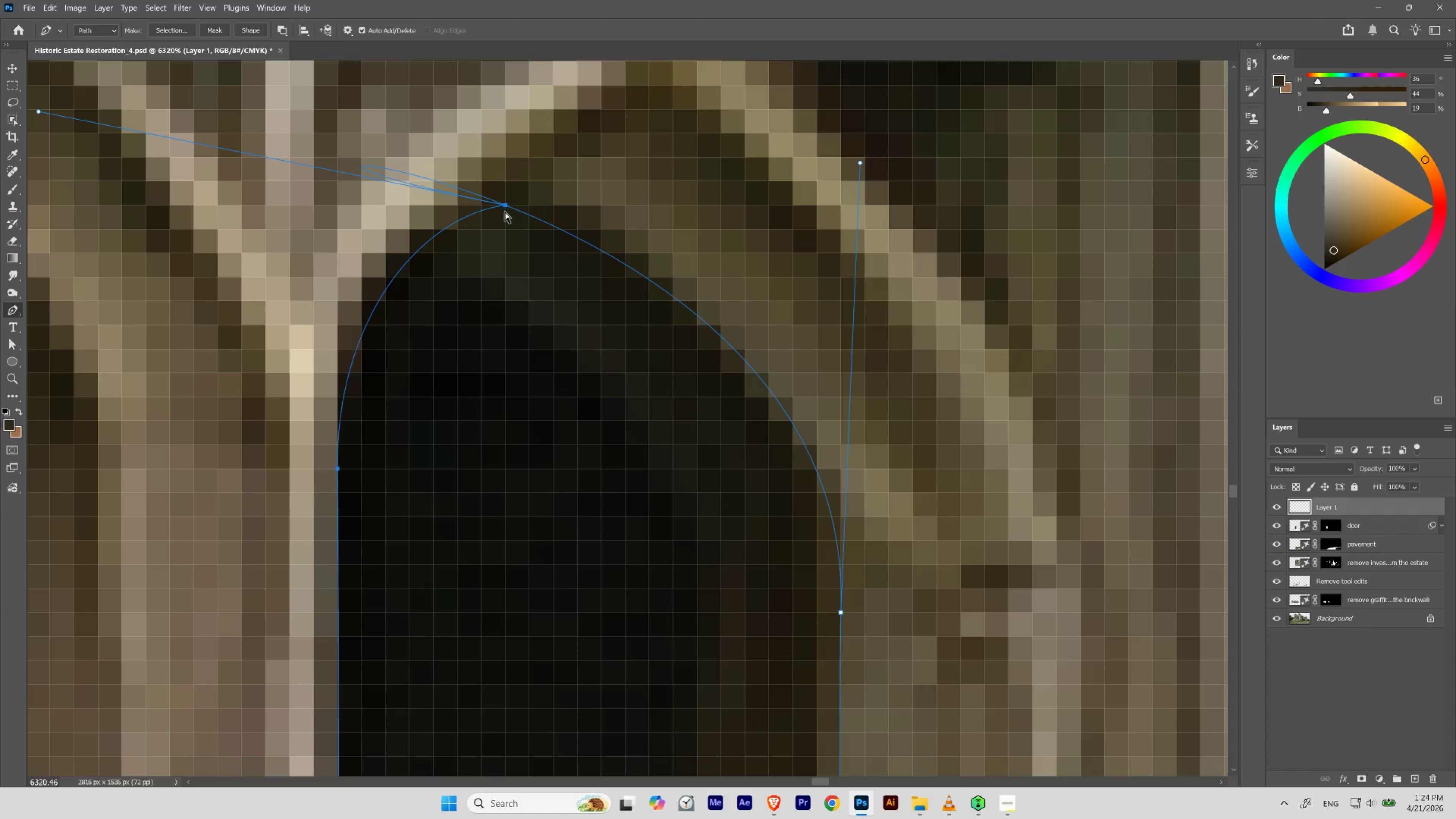 
key(Control+Z)
 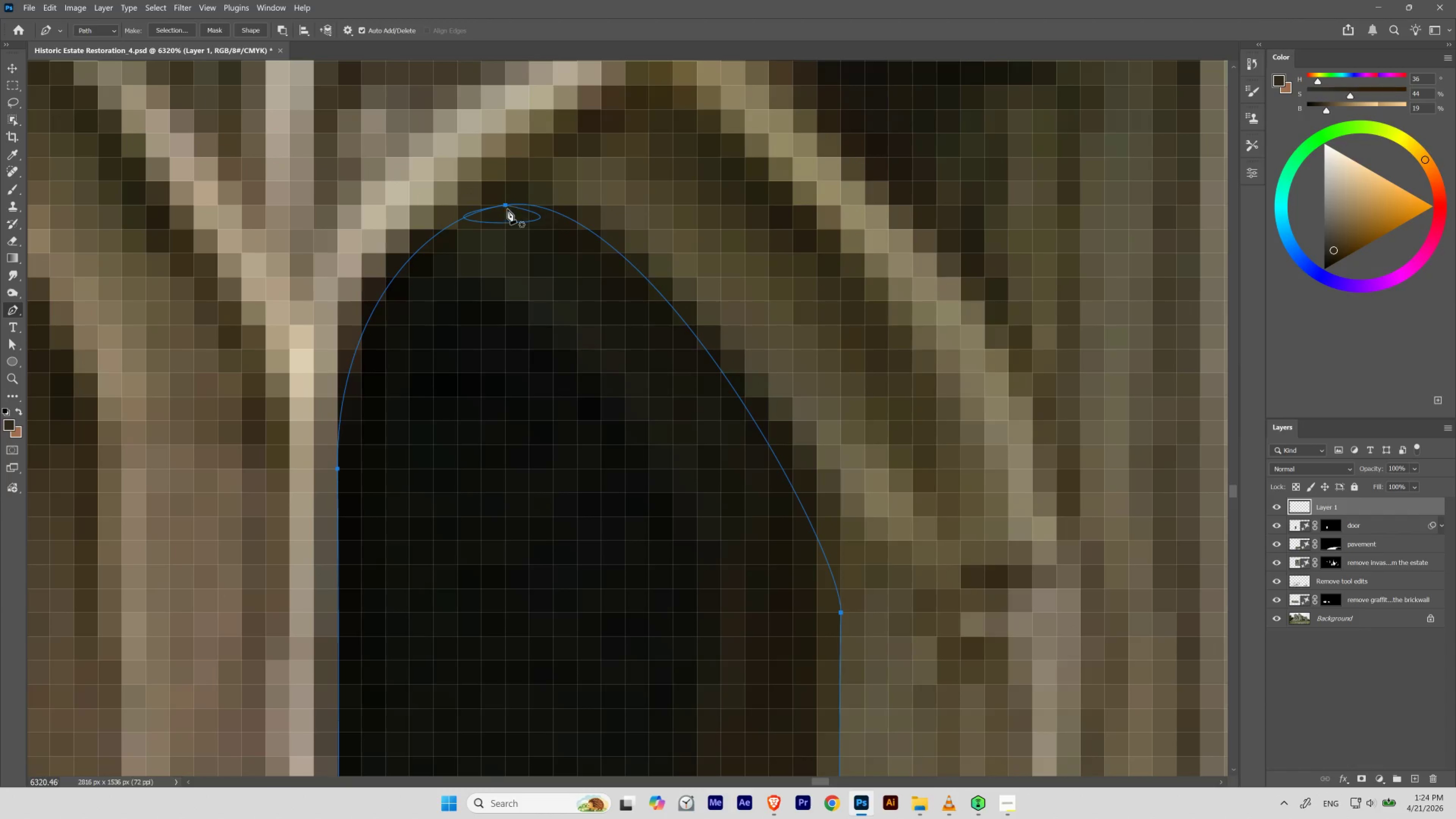 
hold_key(key=AltLeft, duration=0.69)
 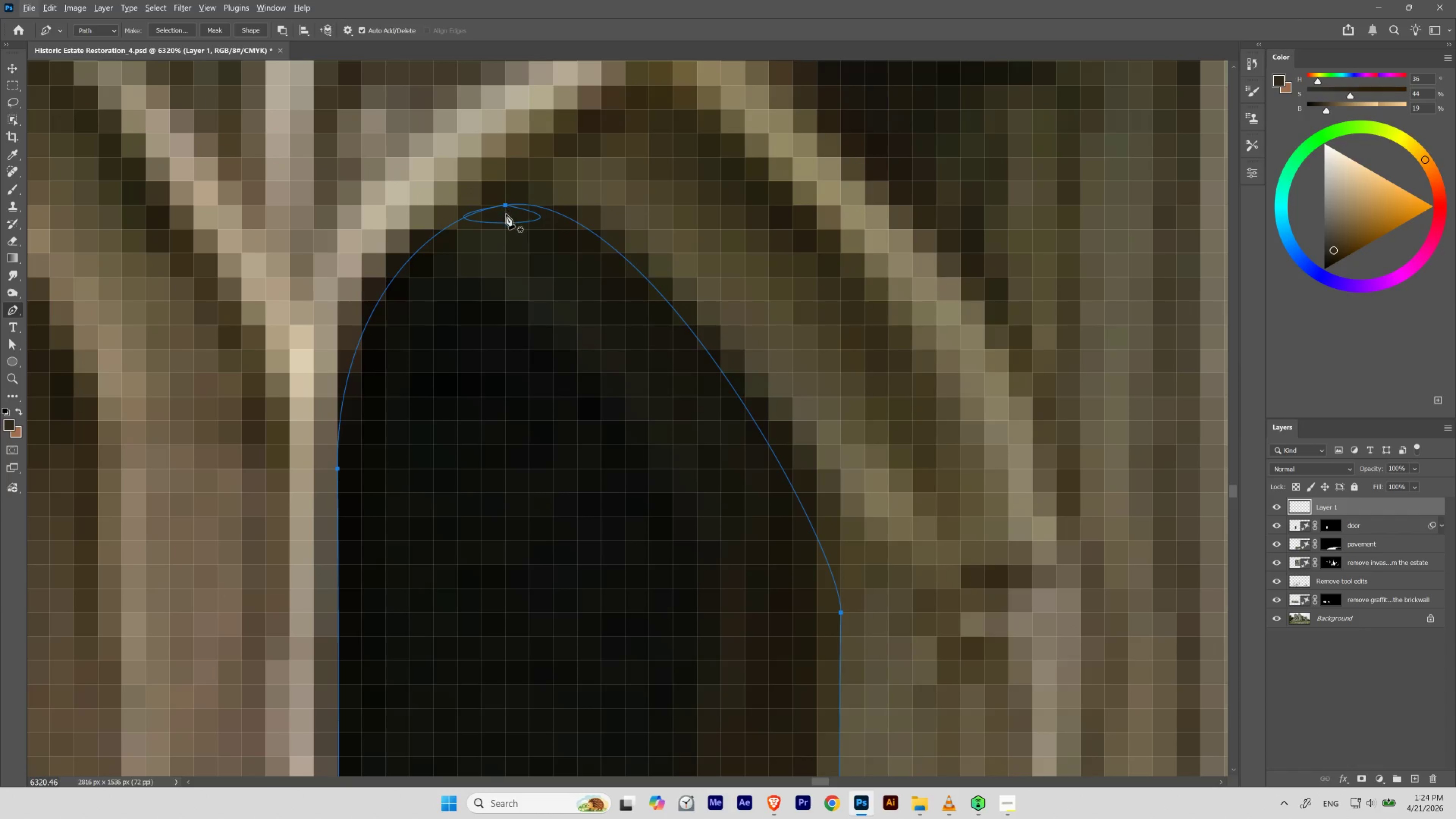 
key(Minus)
 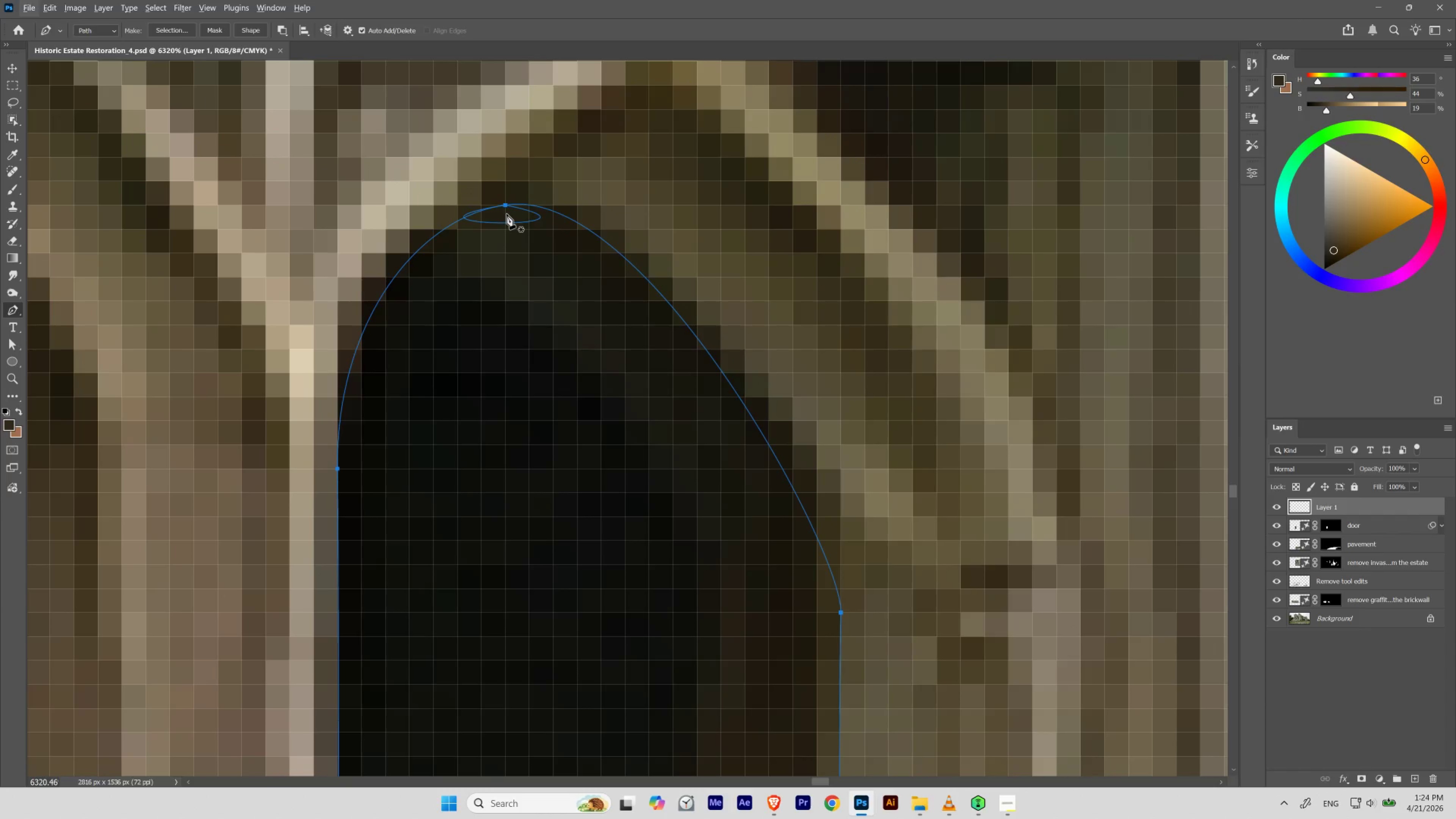 
key(Minus)
 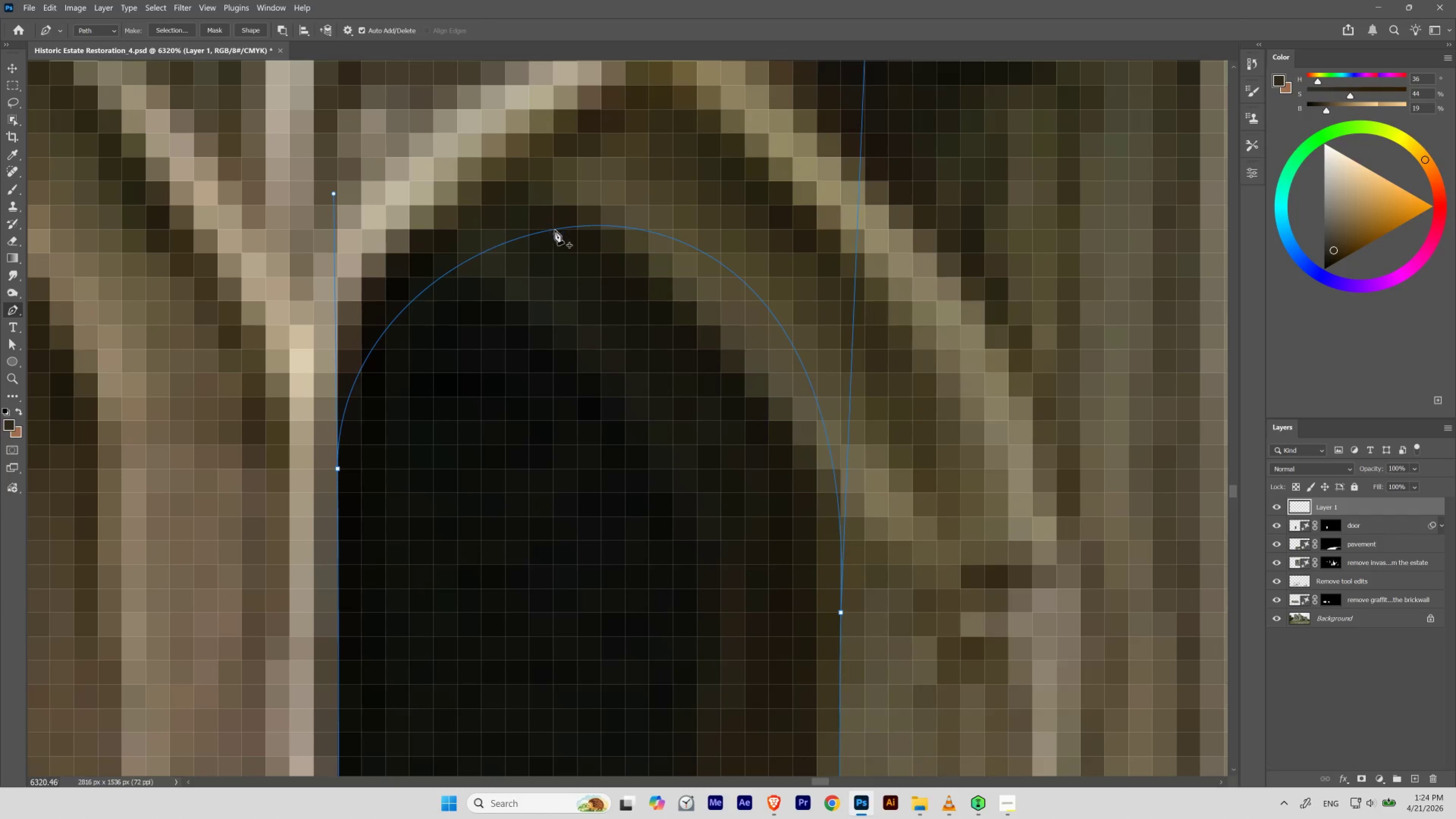 
key(Control+Z)
 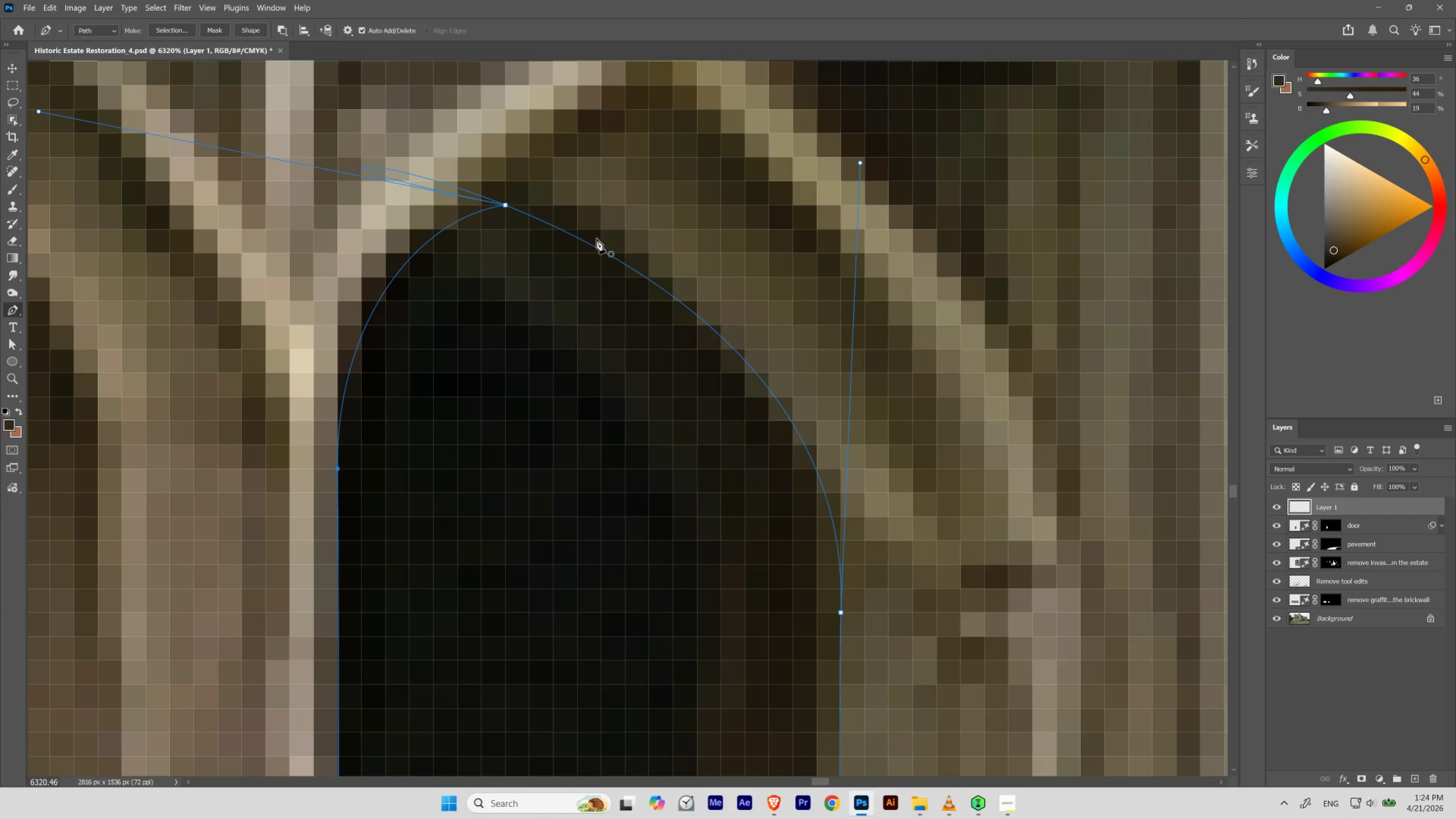 
type(ap)
 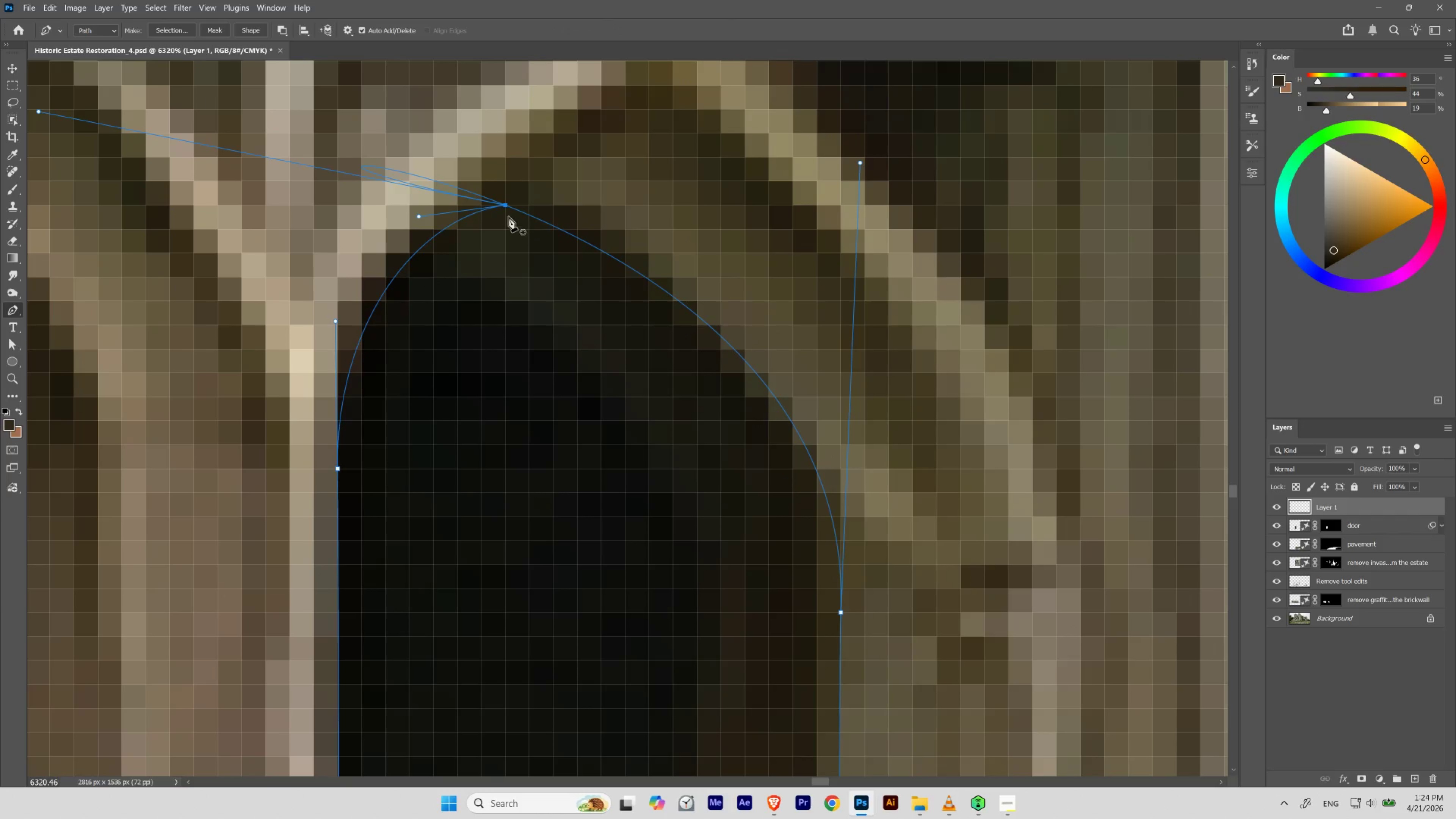 
hold_key(key=AltLeft, duration=20.25)
left_click([504, 207])
 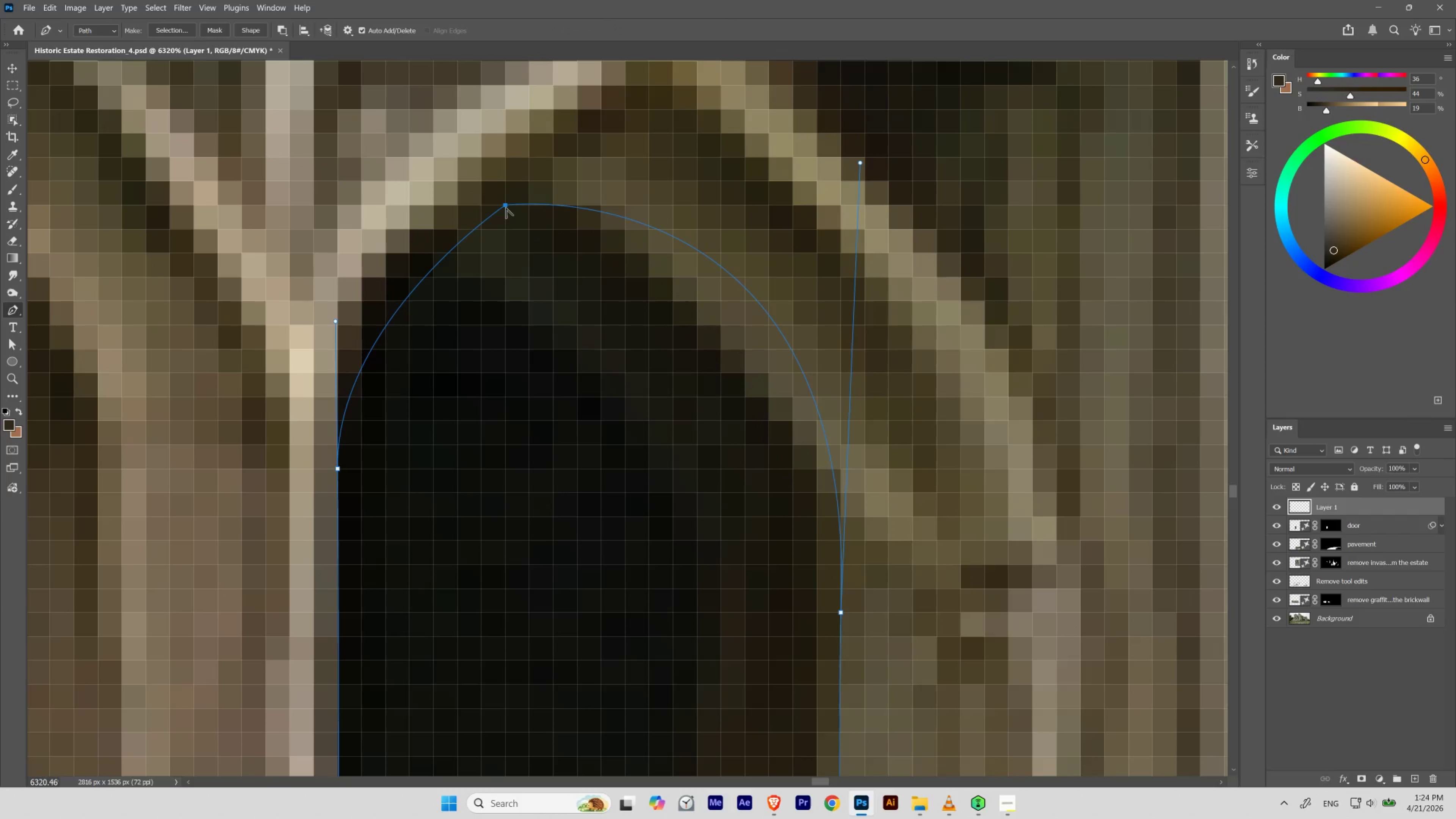 
left_click_drag(start_coordinate=[506, 206], to_coordinate=[633, 186])
 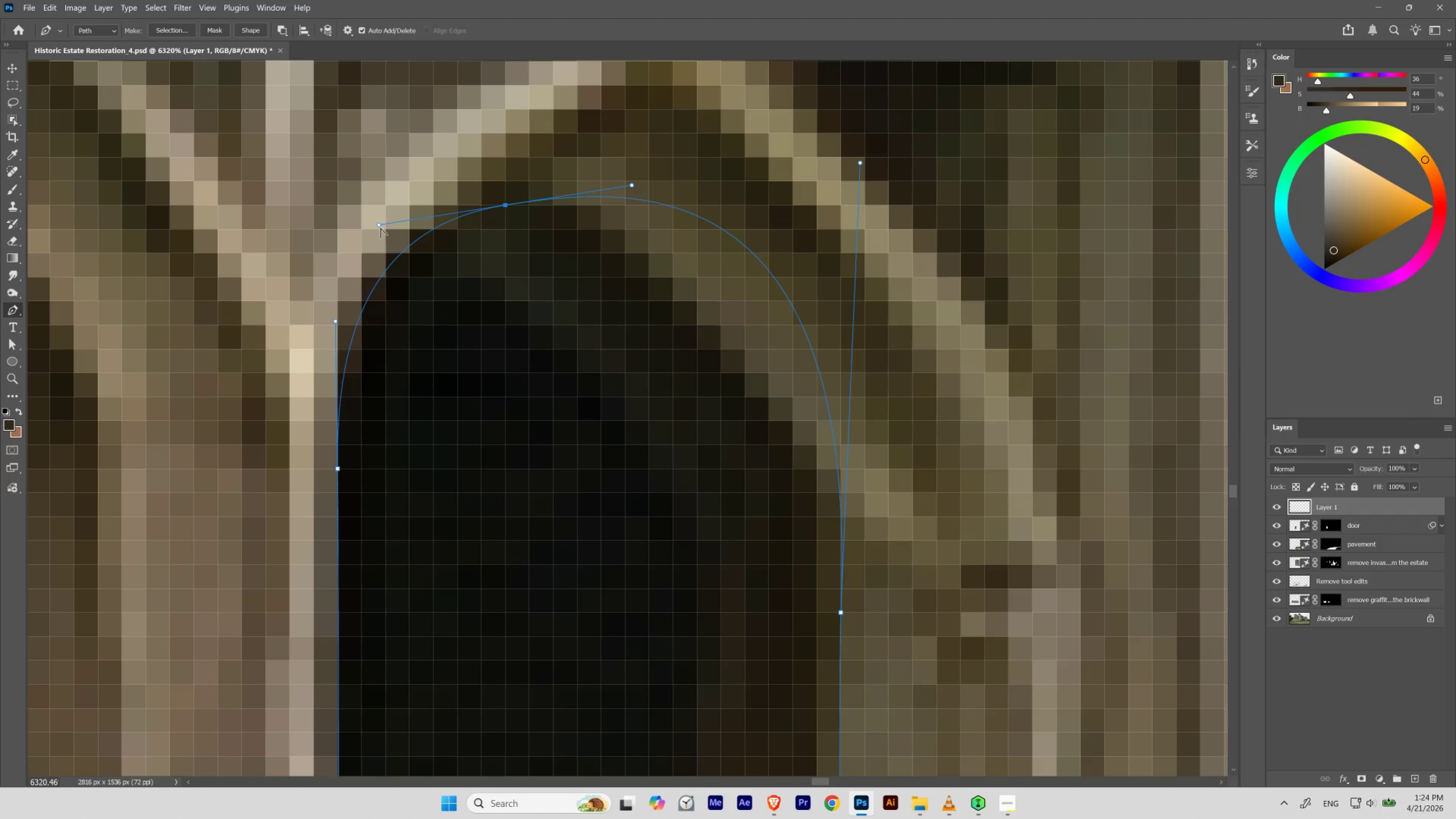 
left_click_drag(start_coordinate=[378, 227], to_coordinate=[408, 234])
 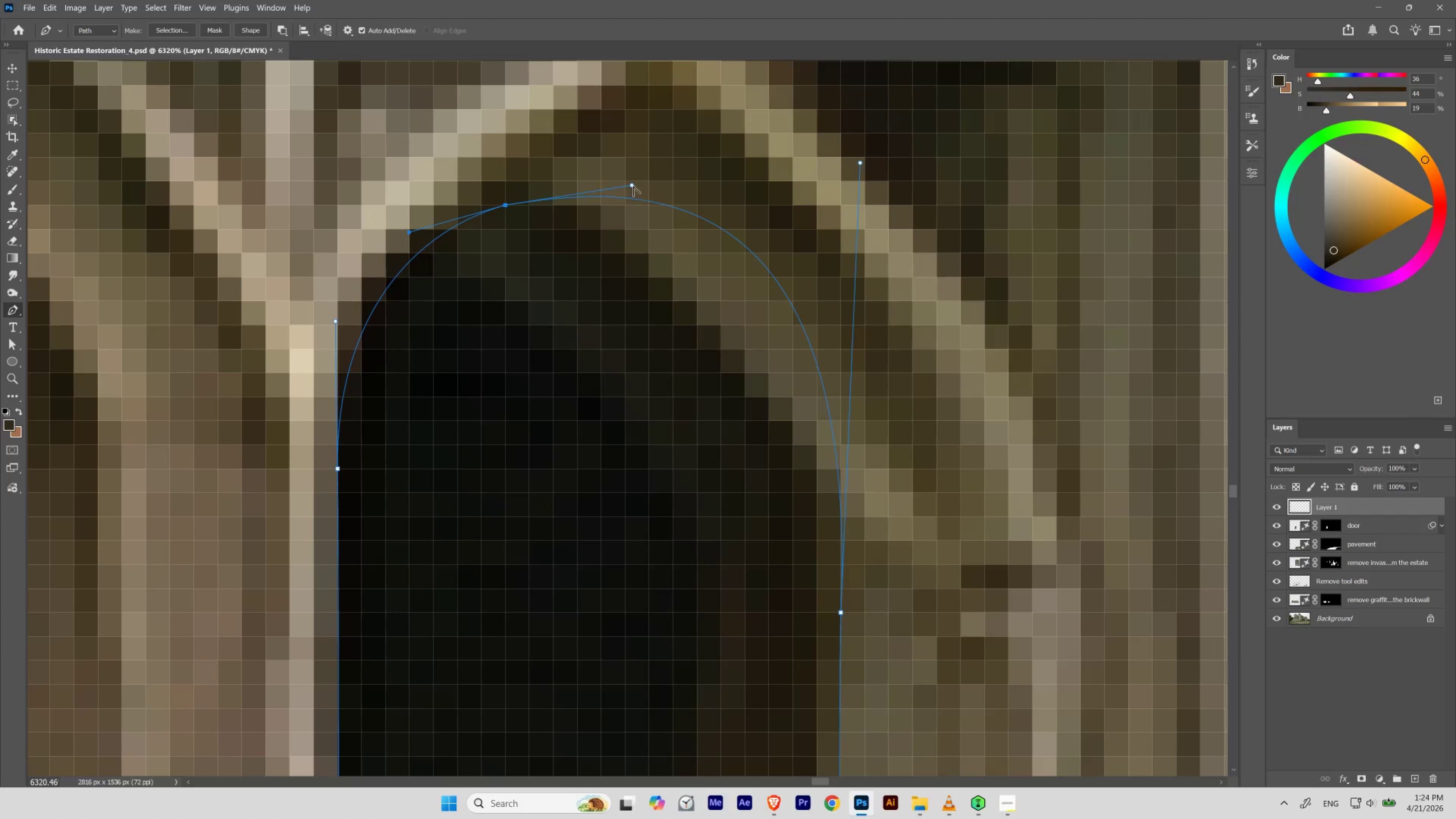 
left_click_drag(start_coordinate=[634, 185], to_coordinate=[563, 194])
 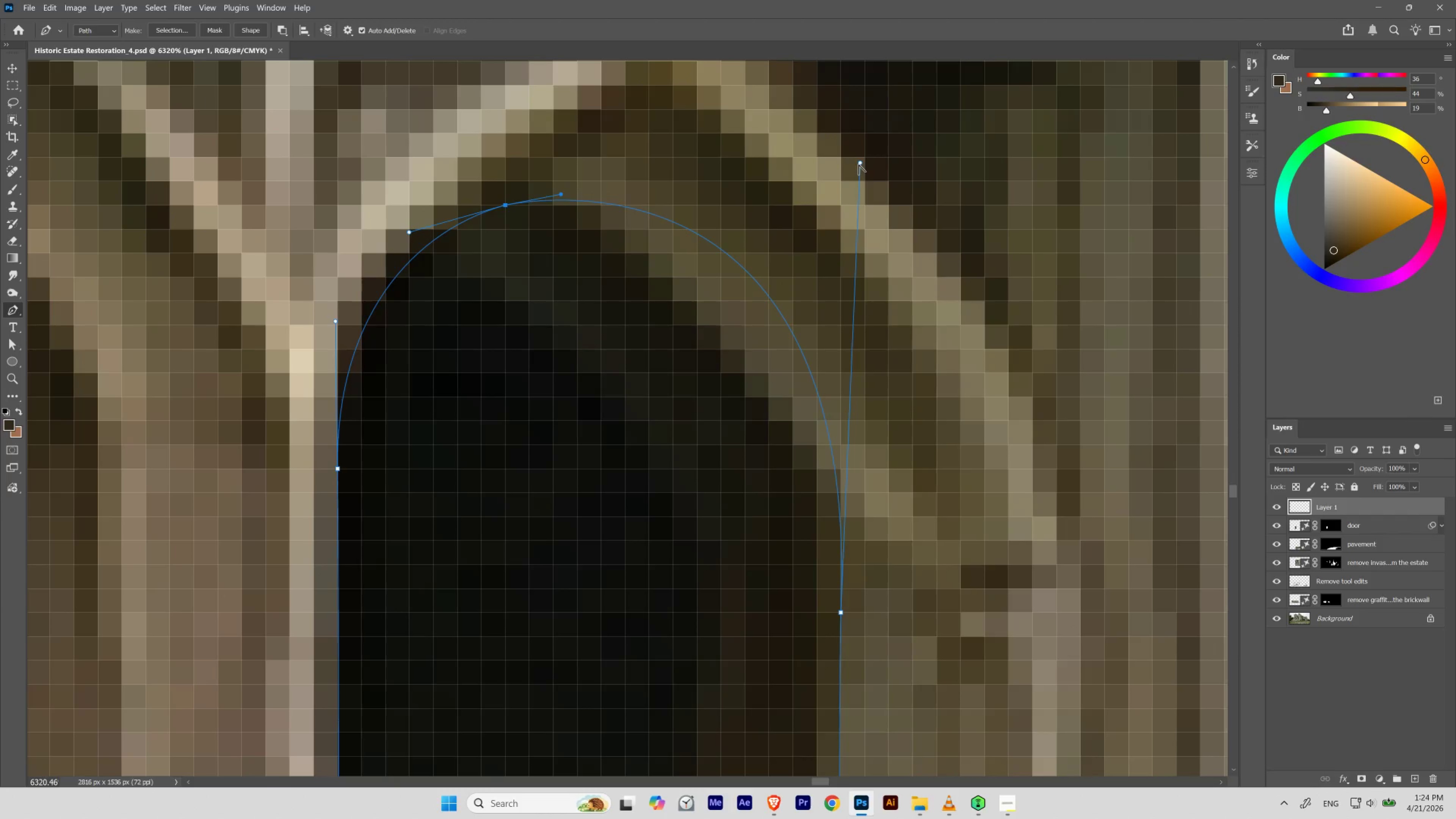 
left_click_drag(start_coordinate=[861, 162], to_coordinate=[819, 302])
 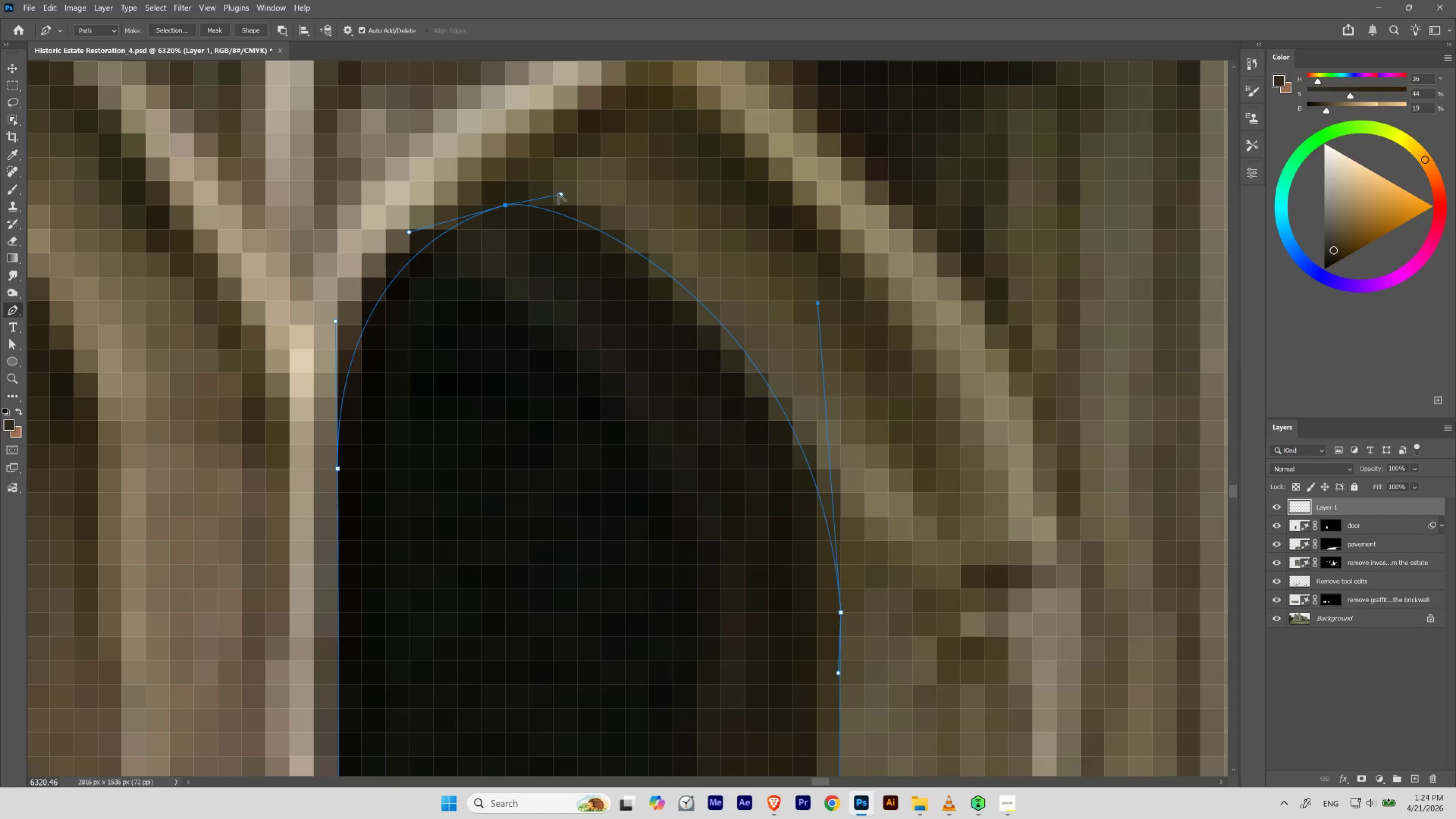 
left_click_drag(start_coordinate=[560, 195], to_coordinate=[591, 236])
 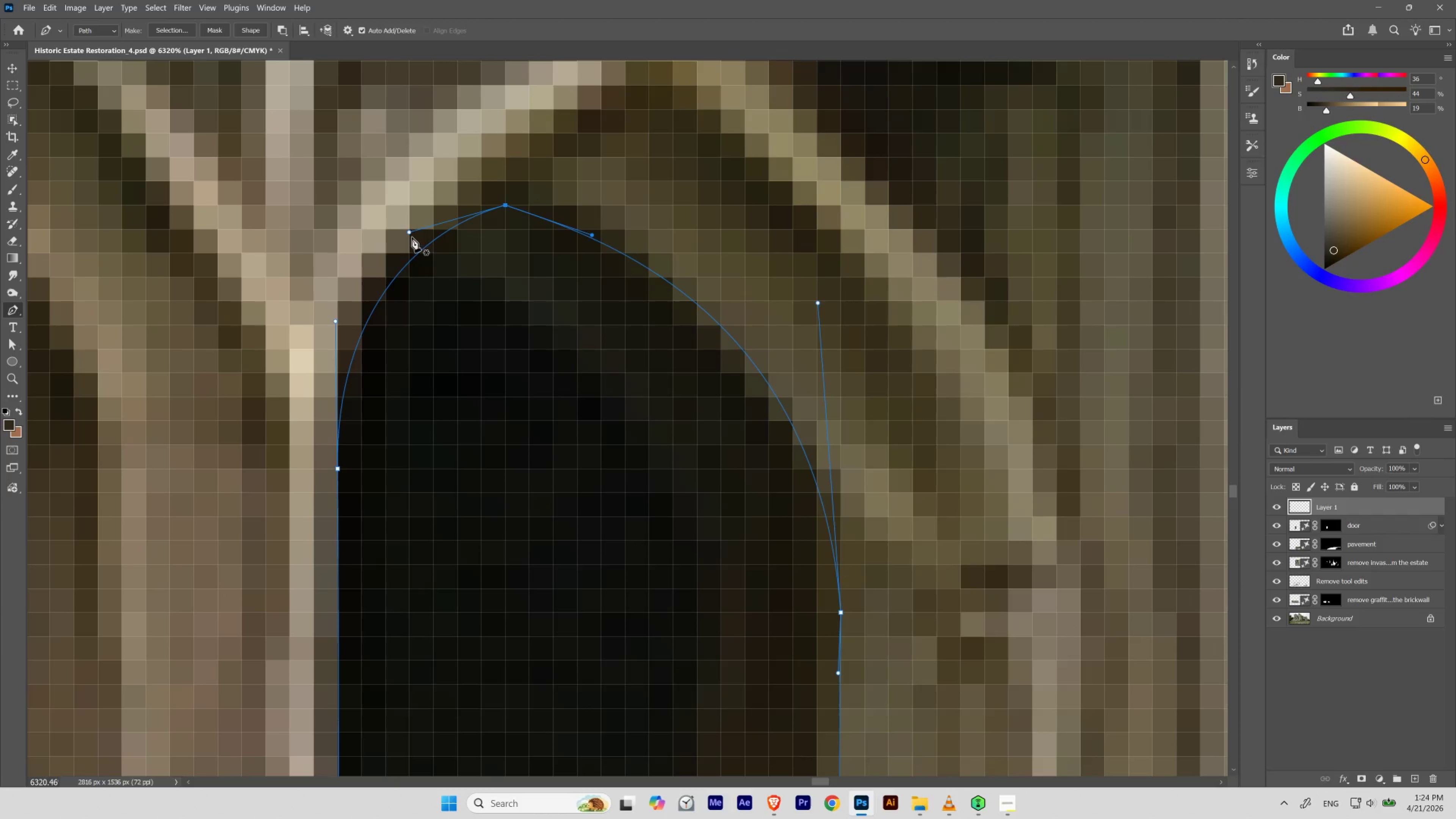 
left_click_drag(start_coordinate=[408, 232], to_coordinate=[368, 276])
 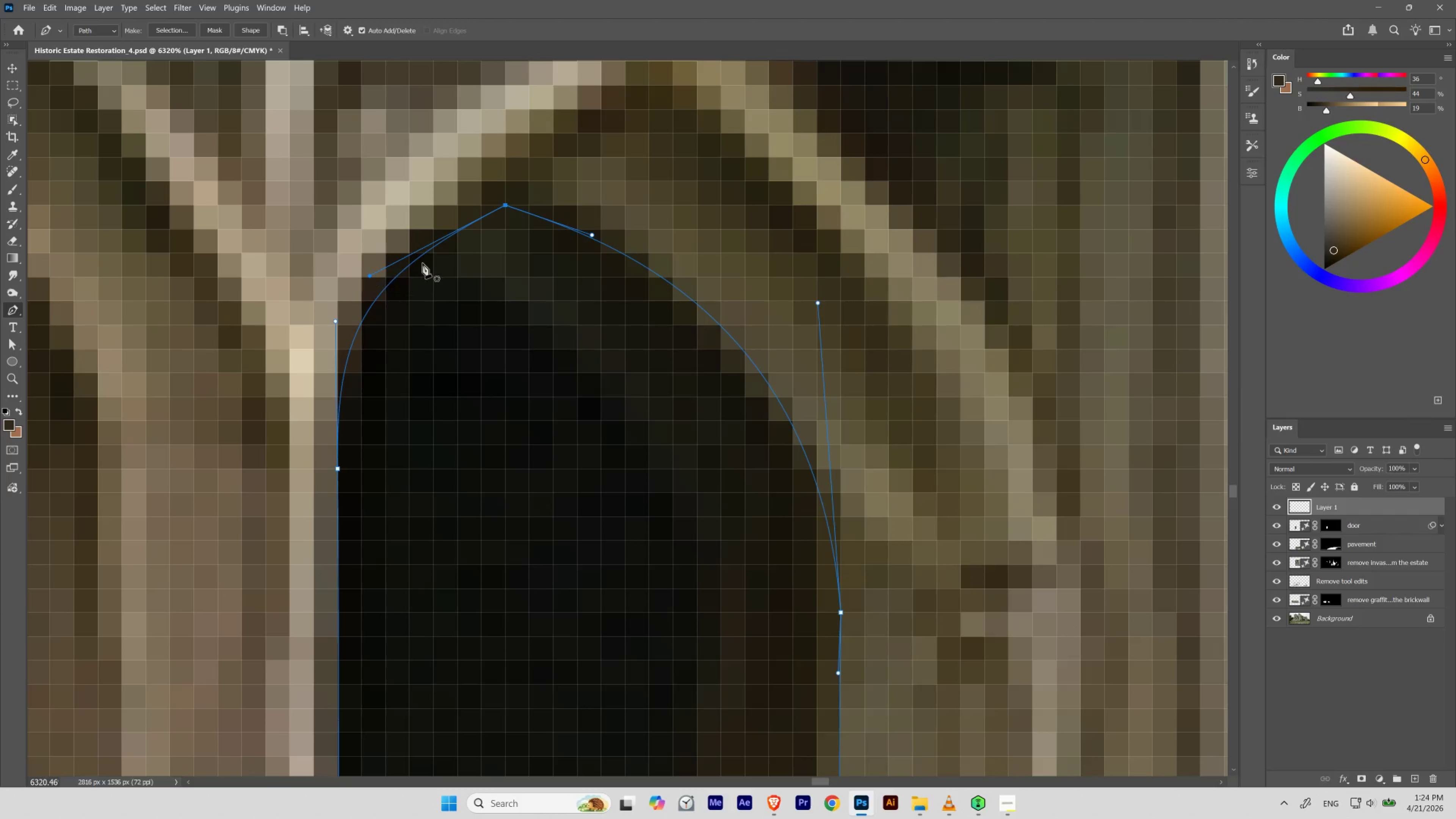 
hold_key(key=Space, duration=1.12)
 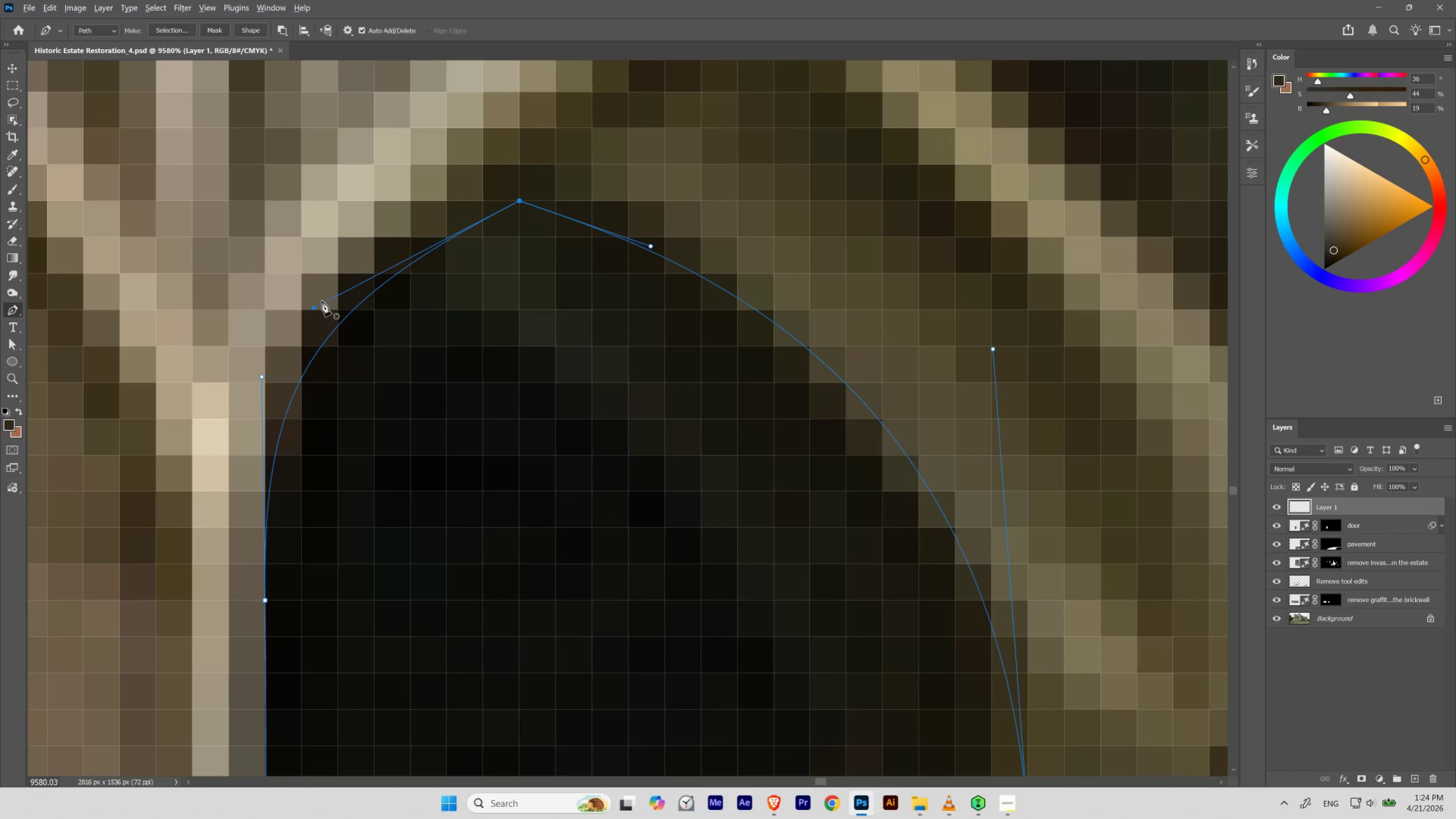 
hold_key(key=ControlLeft, duration=1.14)
left_click_drag(start_coordinate=[478, 213], to_coordinate=[469, 279])
 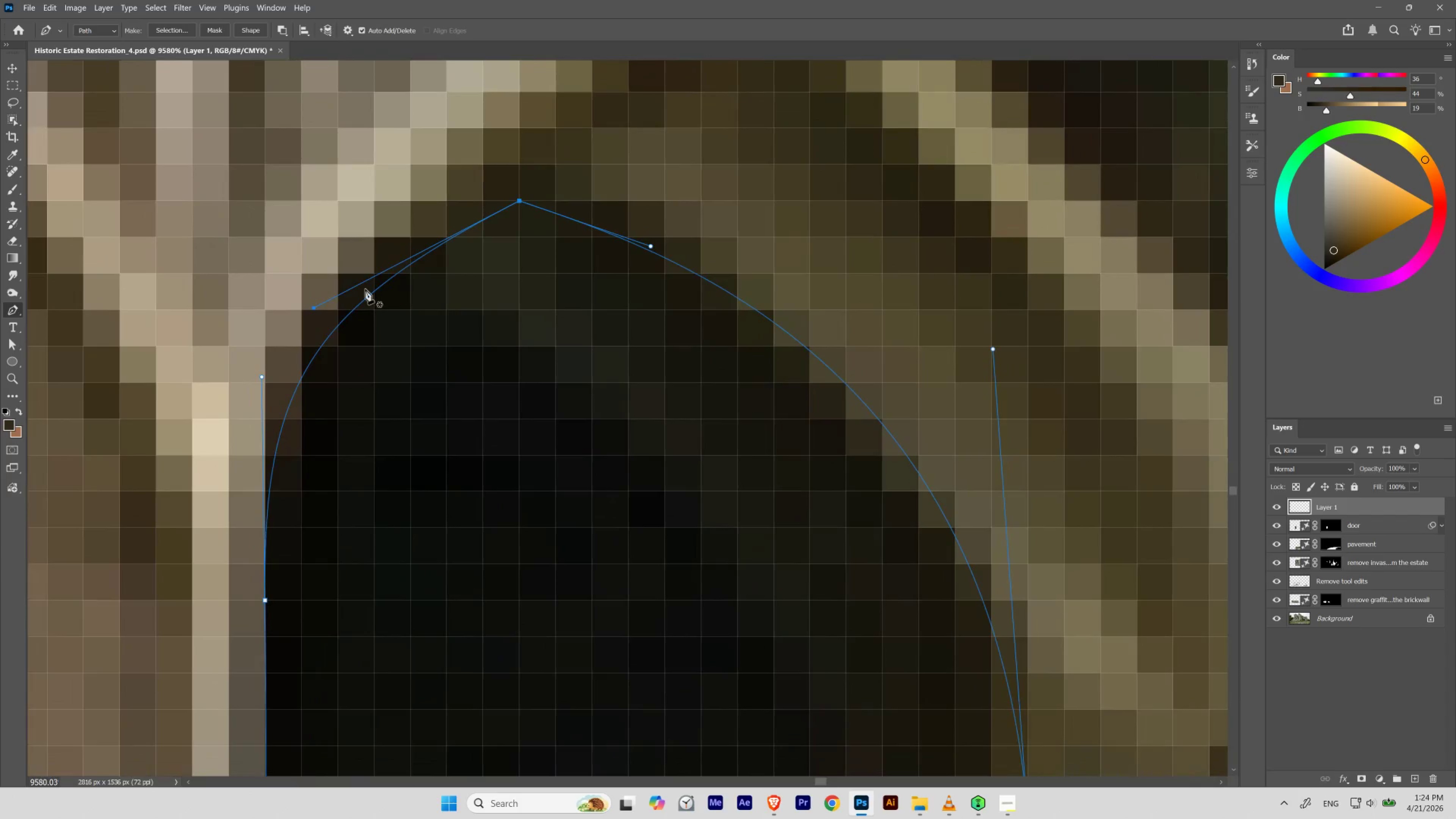 
hold_key(key=AltLeft, duration=2.04)
left_click_drag(start_coordinate=[314, 308], to_coordinate=[348, 274])
 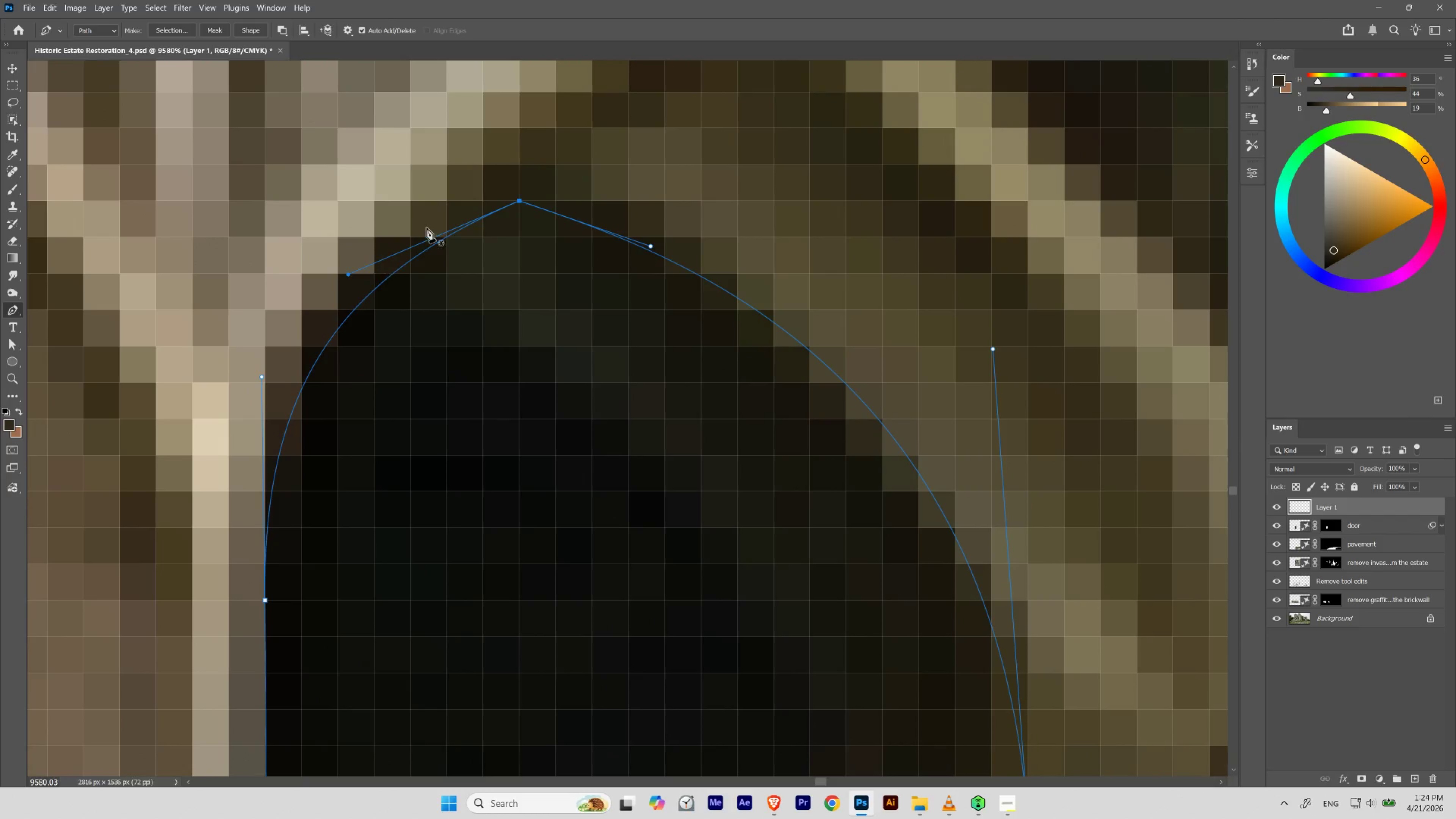 
hold_key(key=ControlLeft, duration=2.62)
 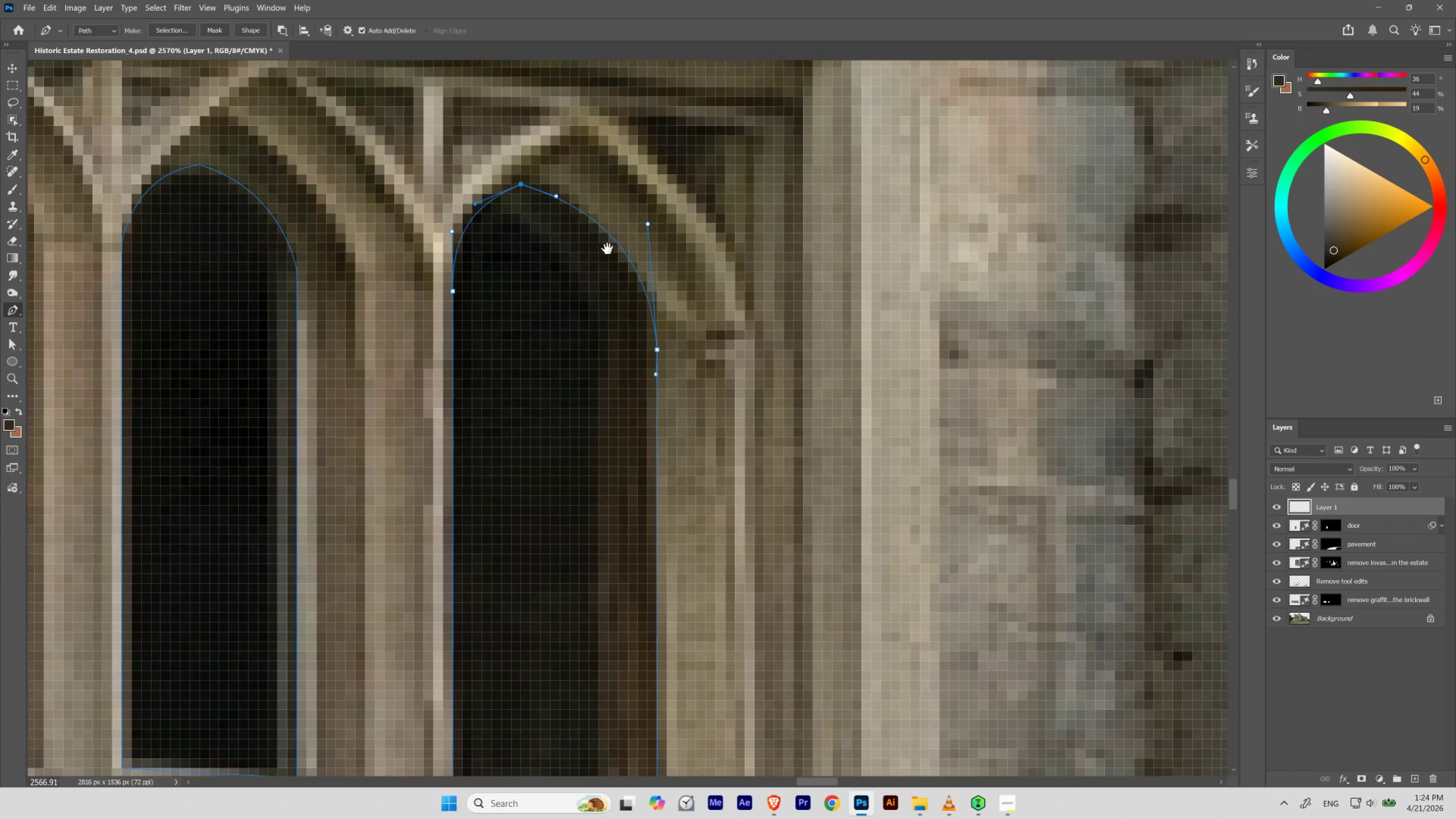 
hold_key(key=Space, duration=1.52)
 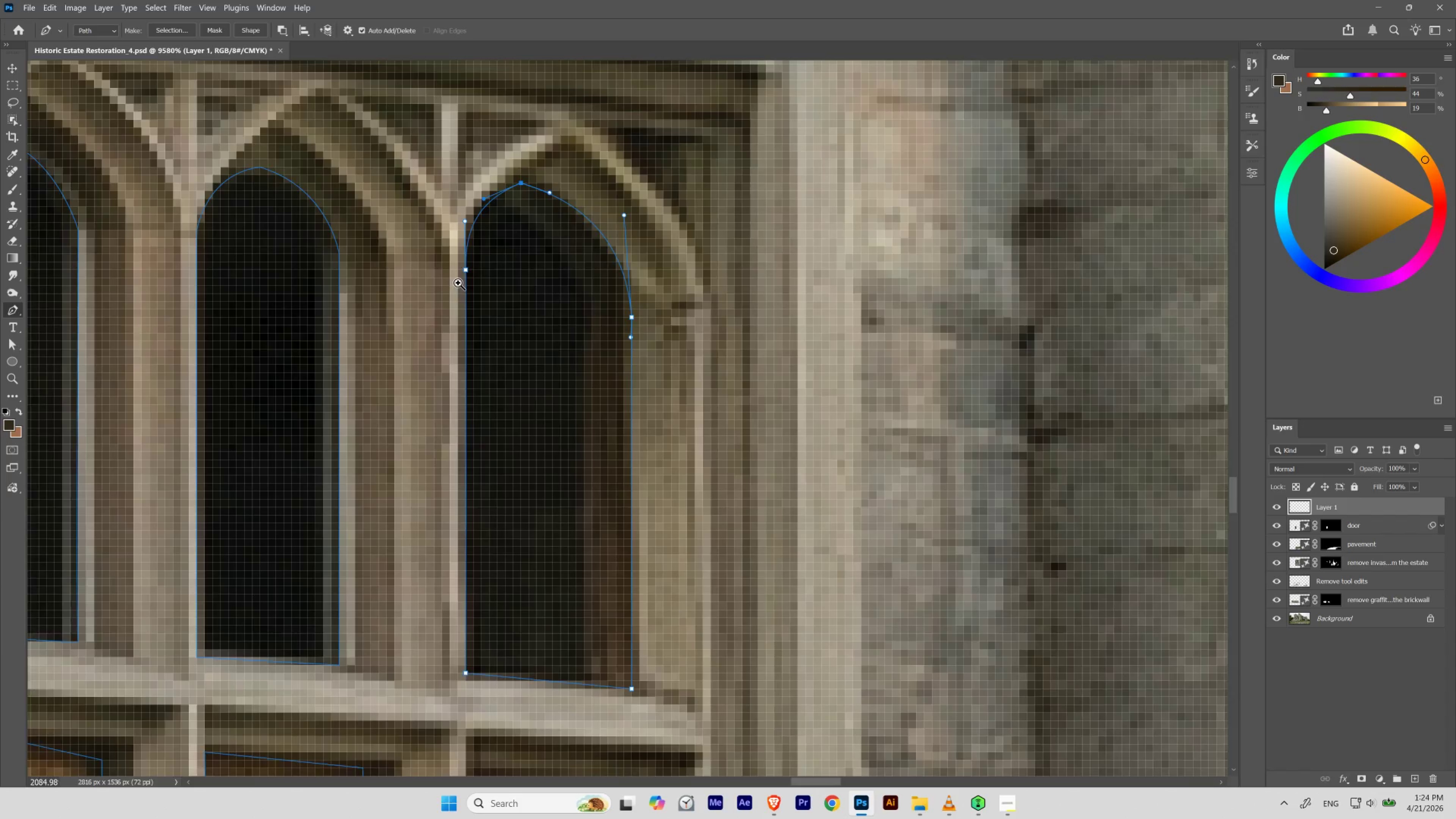 
left_click_drag(start_coordinate=[521, 178], to_coordinate=[464, 286])
 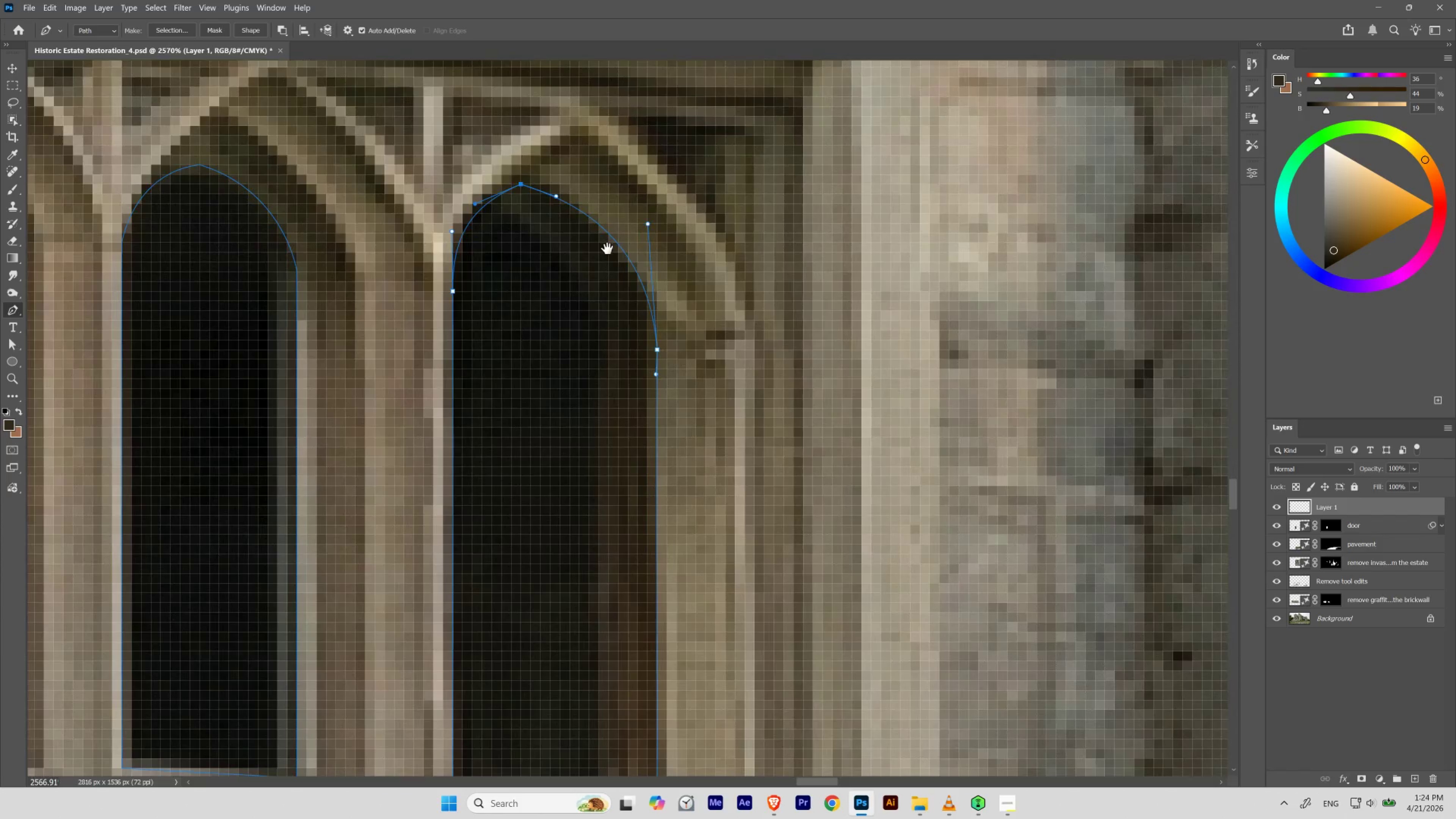 
hold_key(key=Space, duration=1.58)
 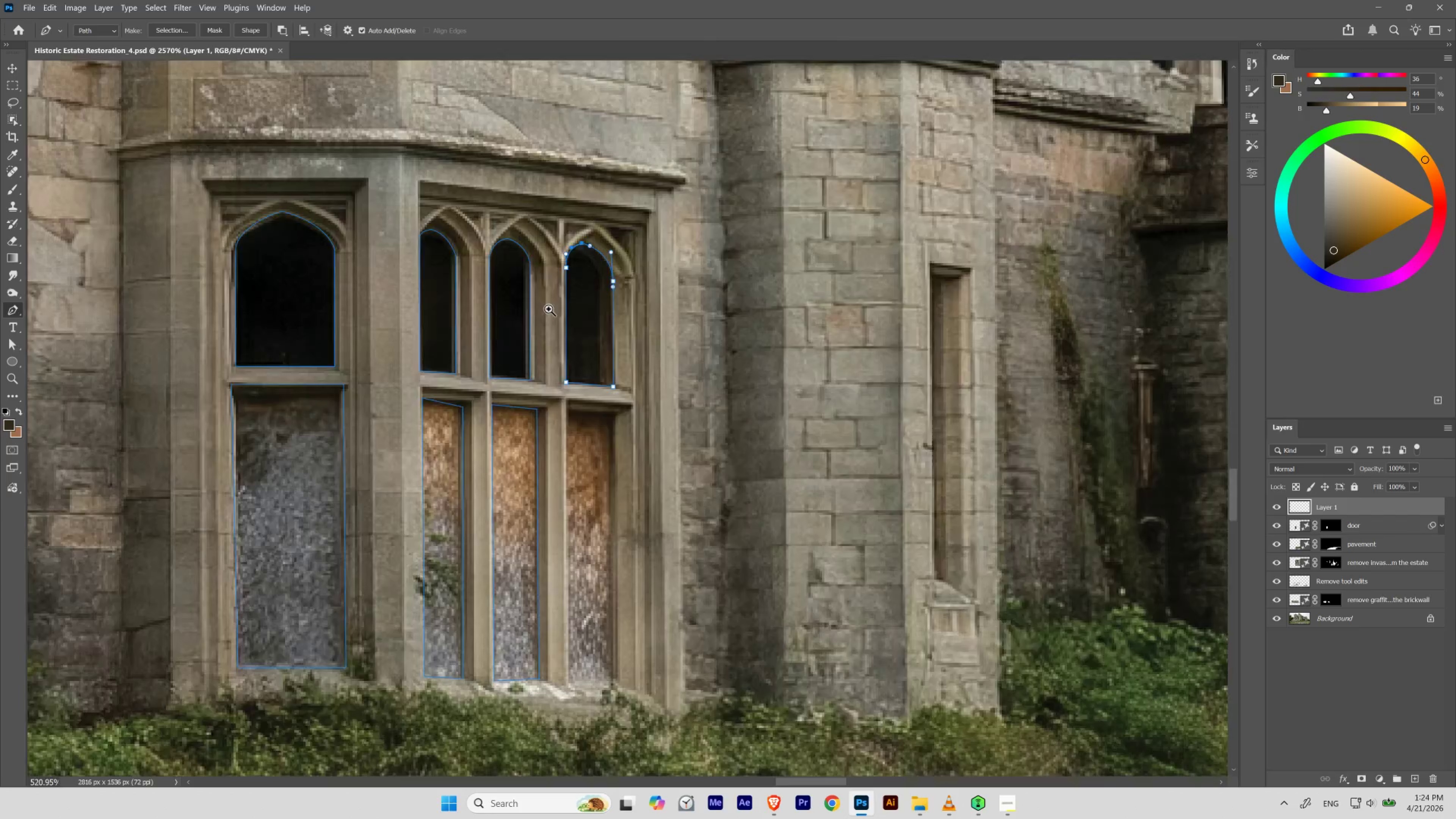 
hold_key(key=Space, duration=5.66)
 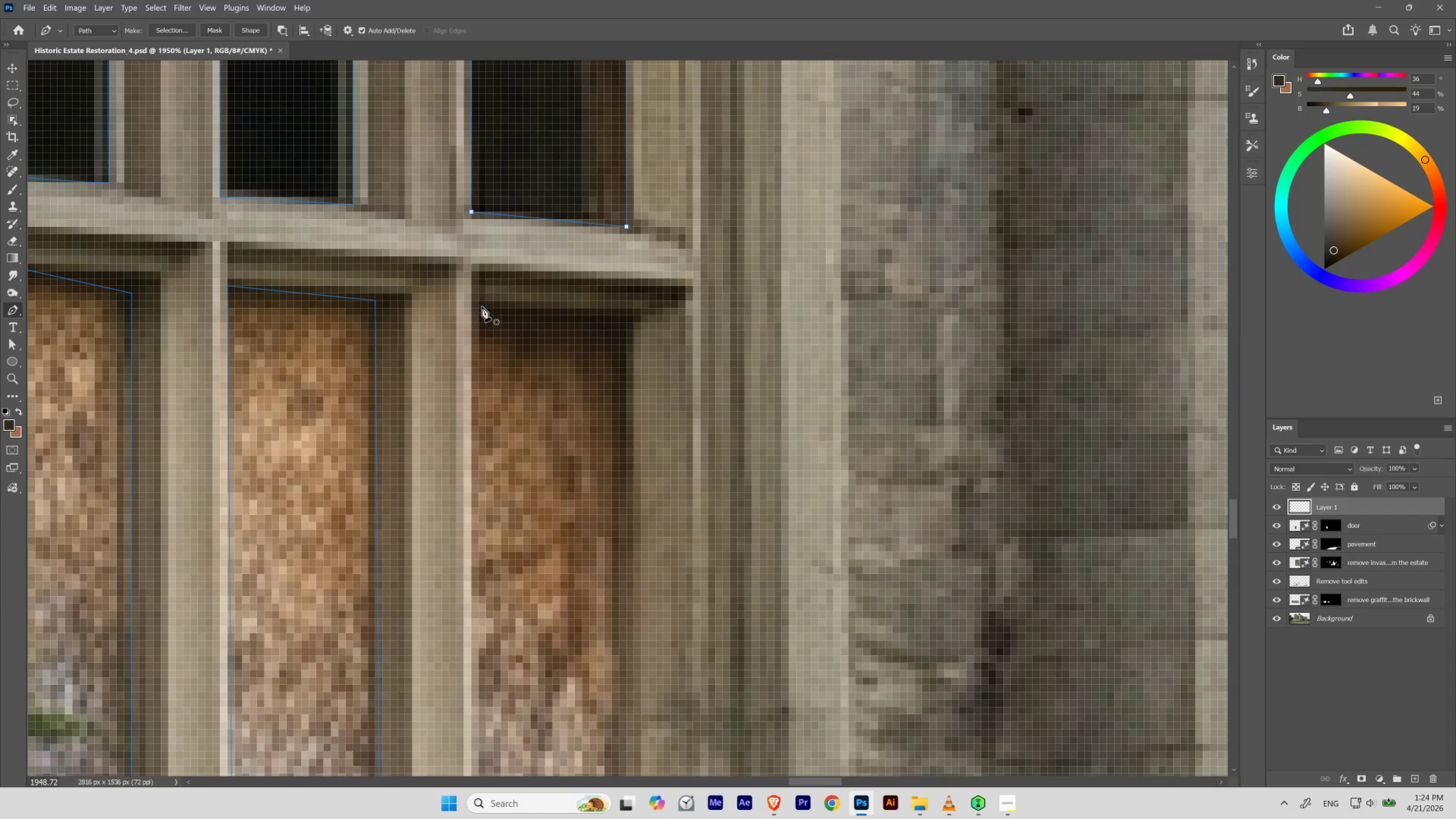 
hold_key(key=ControlLeft, duration=2.99)
left_click_drag(start_coordinate=[600, 261], to_coordinate=[554, 318])
 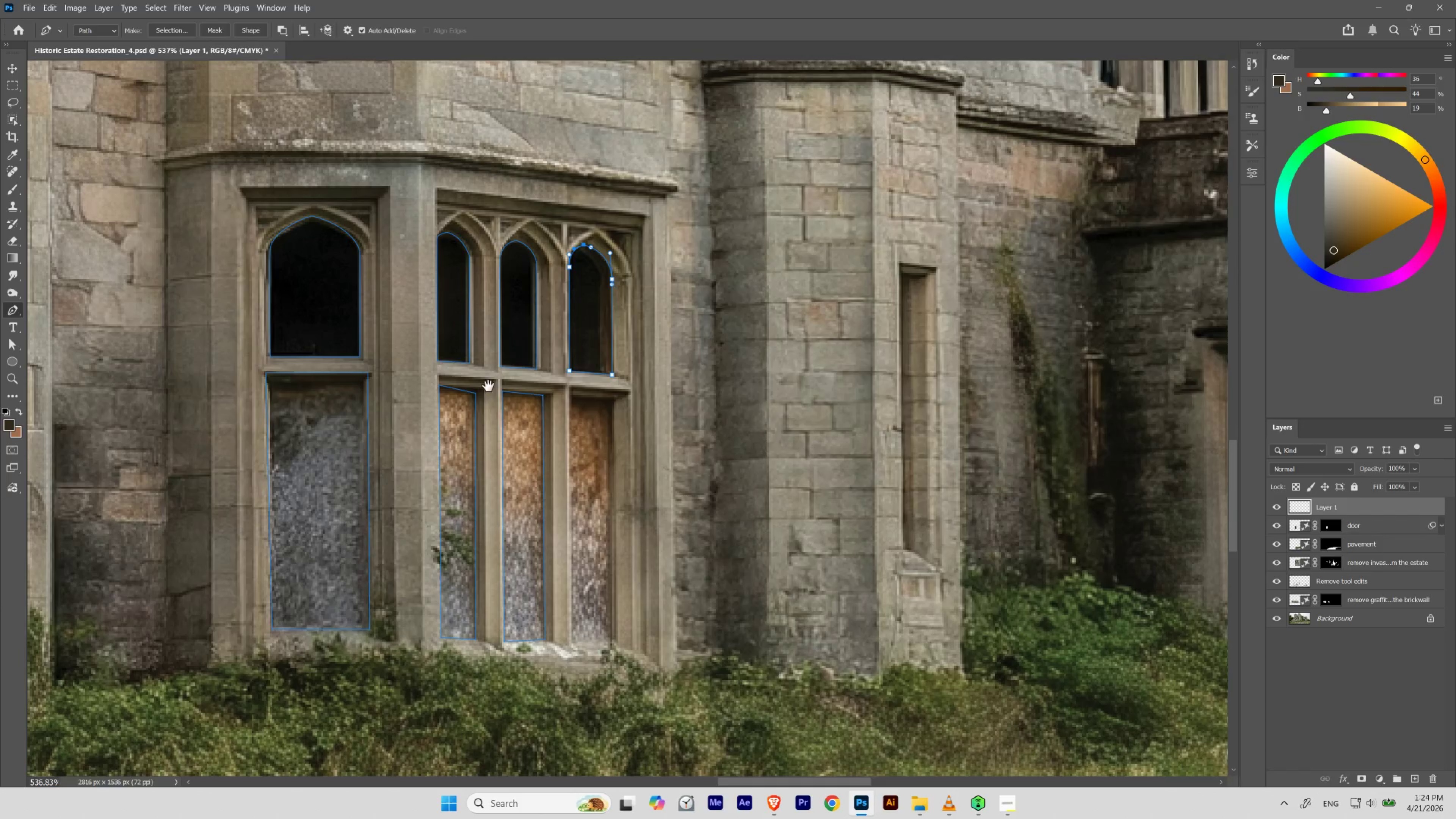 
left_click_drag(start_coordinate=[533, 406], to_coordinate=[482, 245])
 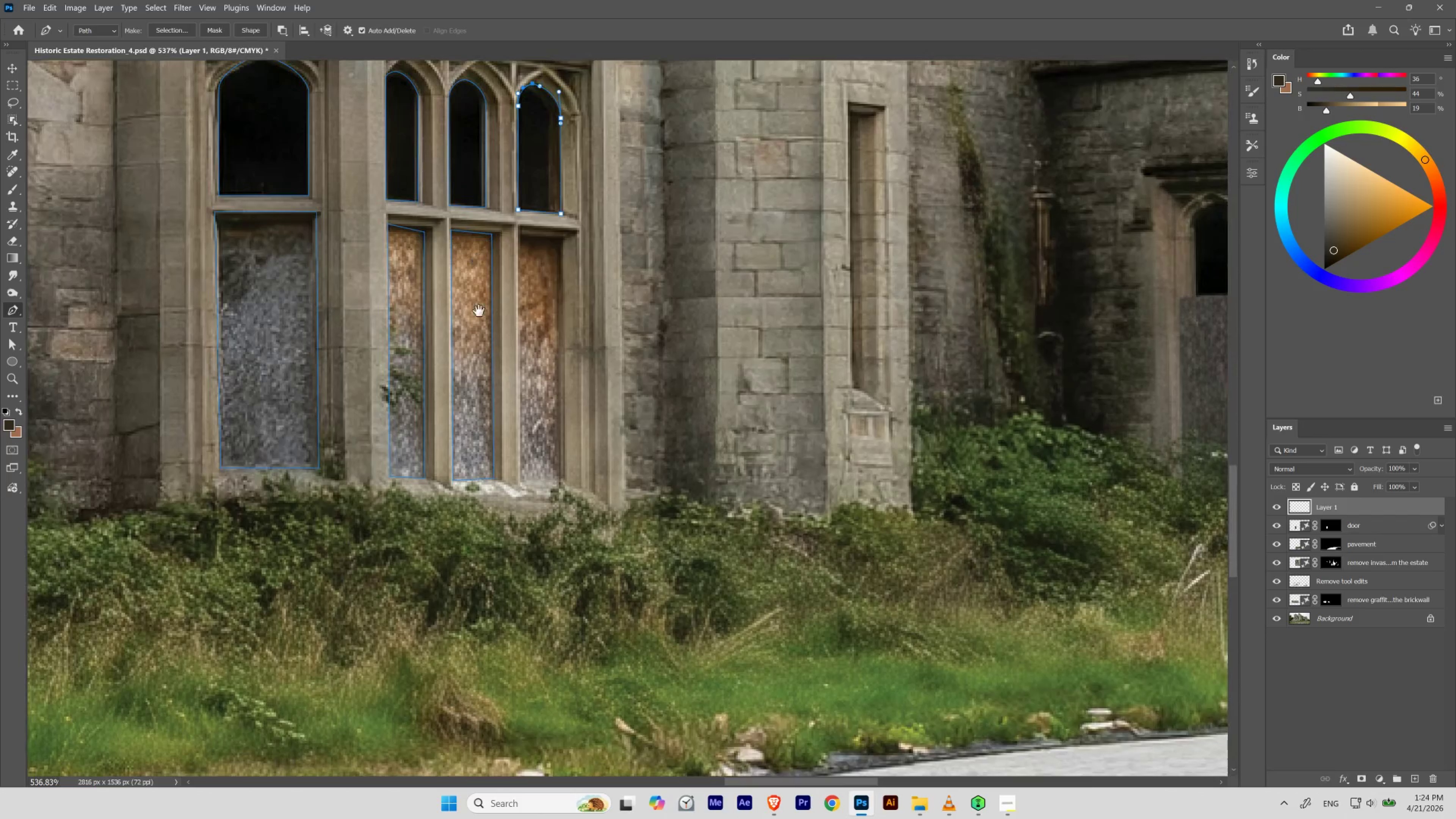 
hold_key(key=ControlLeft, duration=0.66)
left_click_drag(start_coordinate=[532, 270], to_coordinate=[576, 311])
 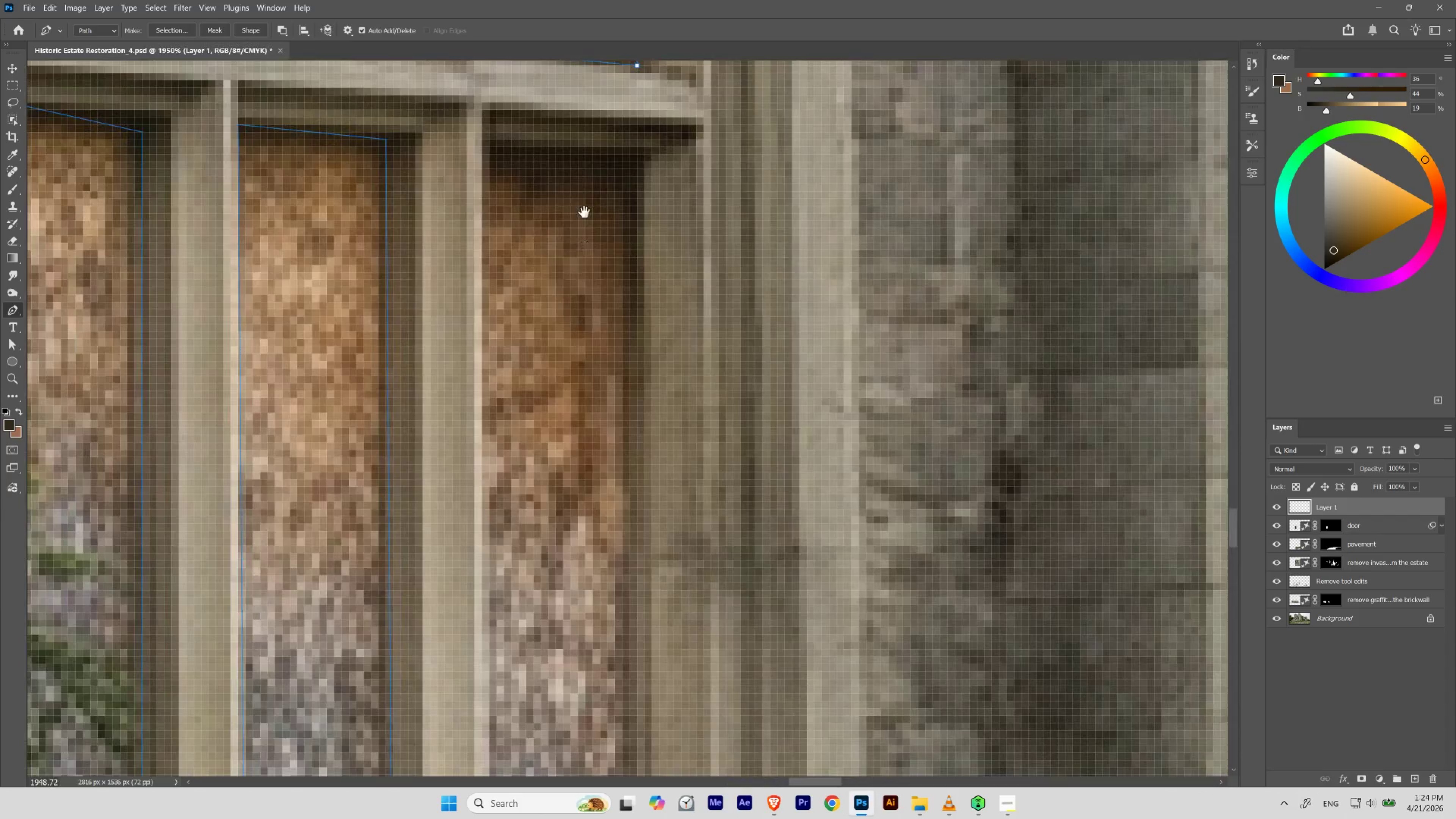 
left_click_drag(start_coordinate=[585, 198], to_coordinate=[574, 359])
 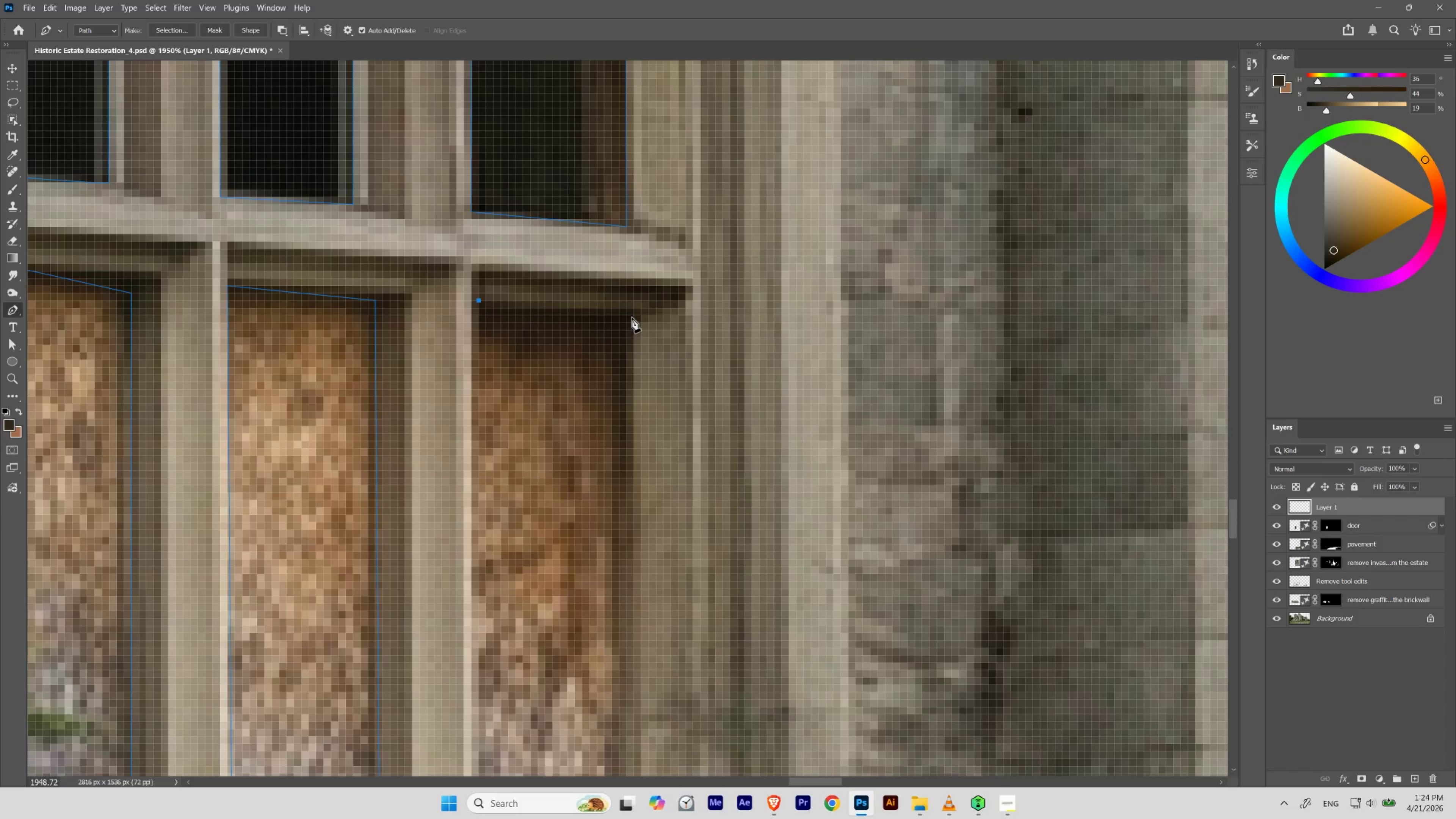 
hold_key(key=Space, duration=2.14)
 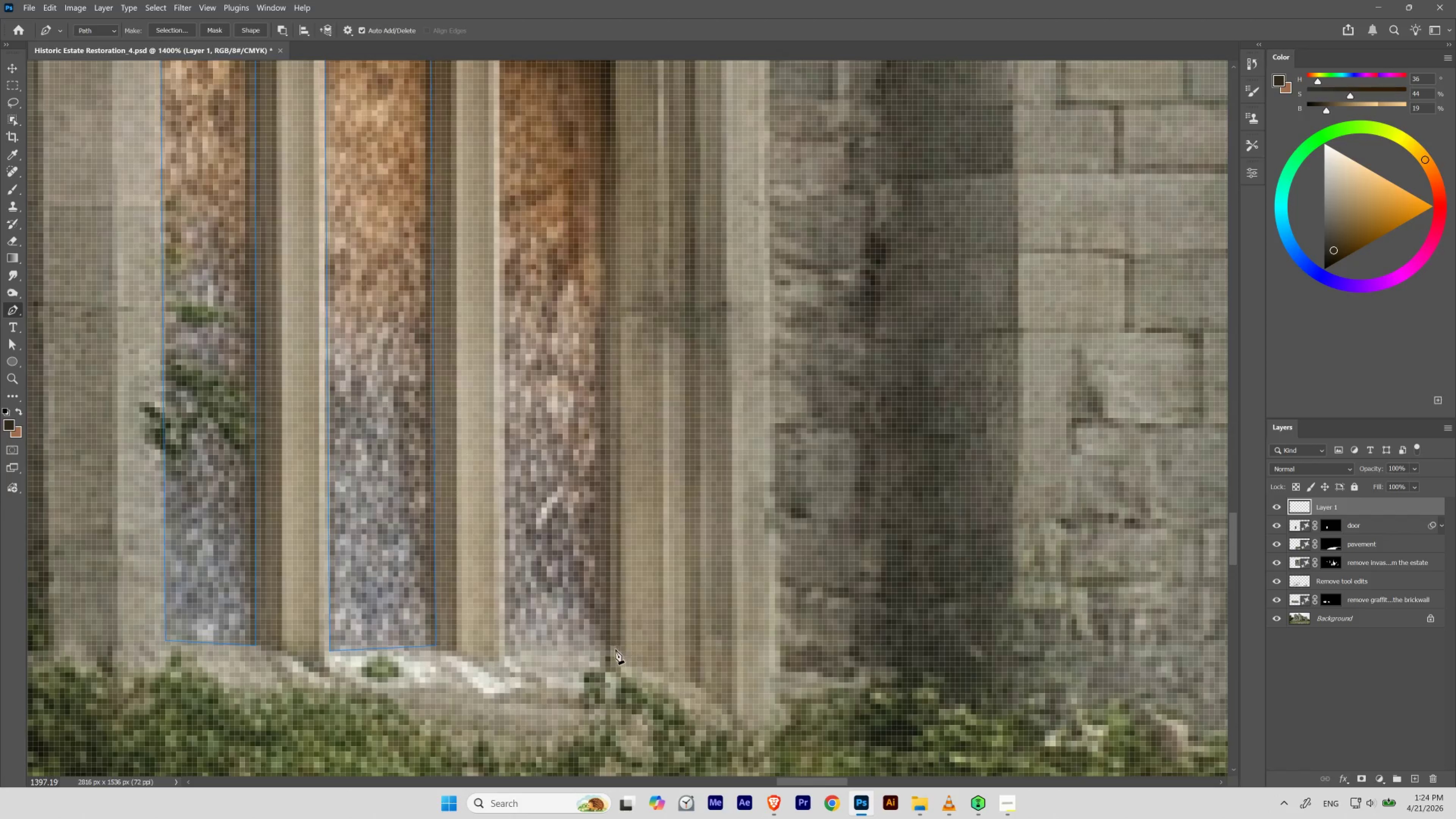 
left_click_drag(start_coordinate=[623, 379], to_coordinate=[619, 196])
 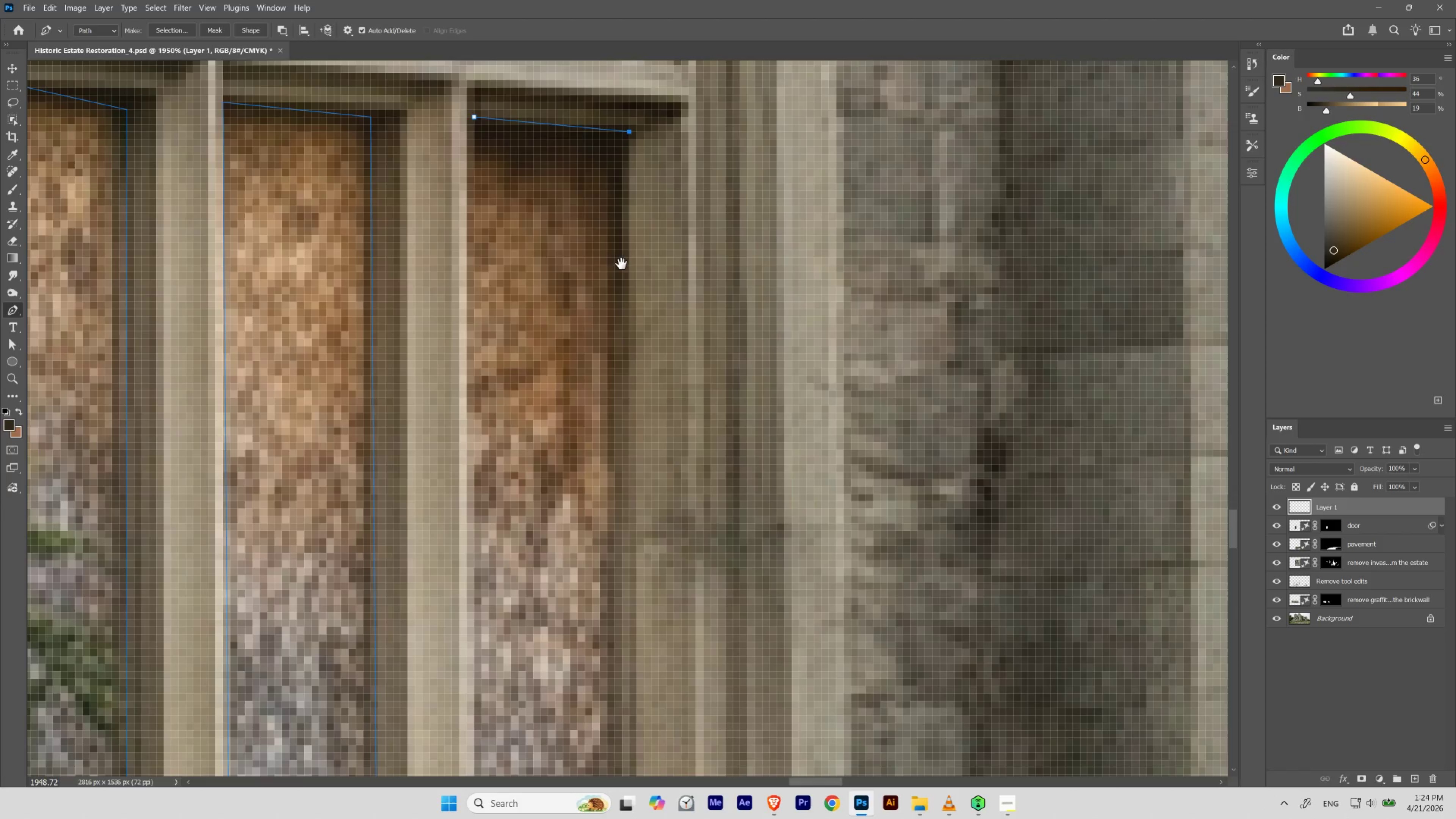 
hold_key(key=ControlLeft, duration=0.37)
left_click_drag(start_coordinate=[636, 336], to_coordinate=[625, 378])
 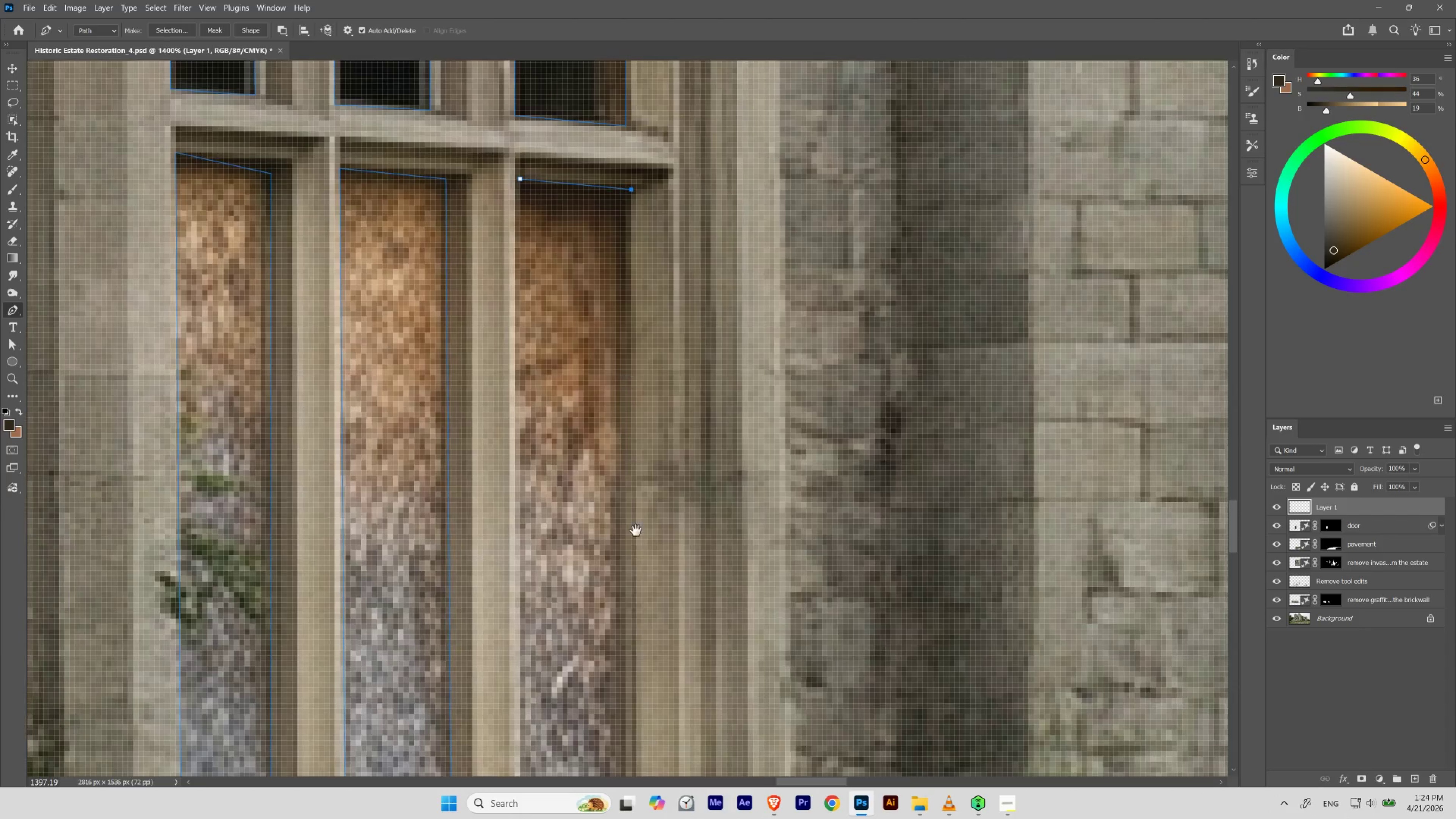 
left_click_drag(start_coordinate=[647, 586], to_coordinate=[632, 417])
 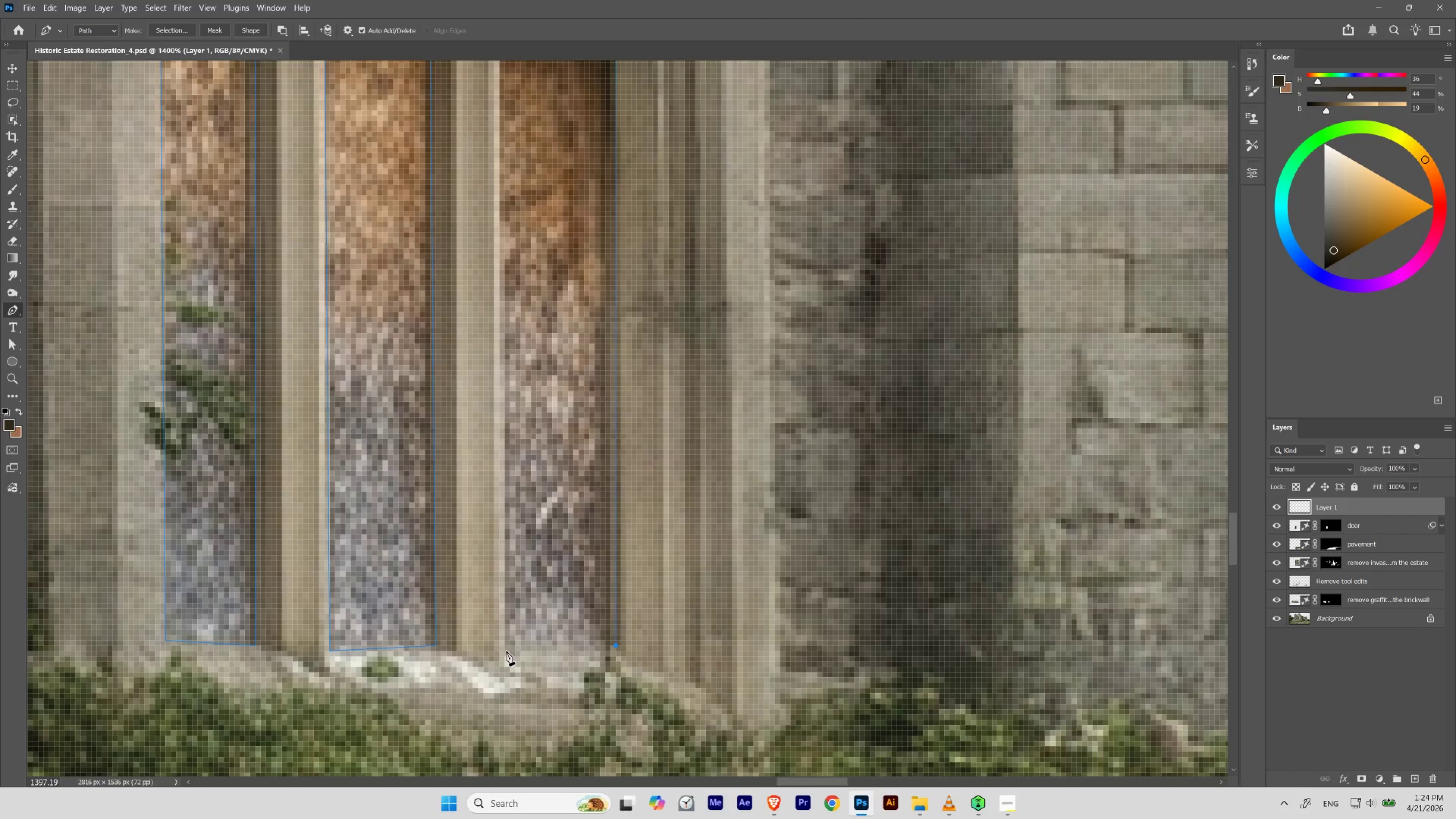 
hold_key(key=Space, duration=0.7)
 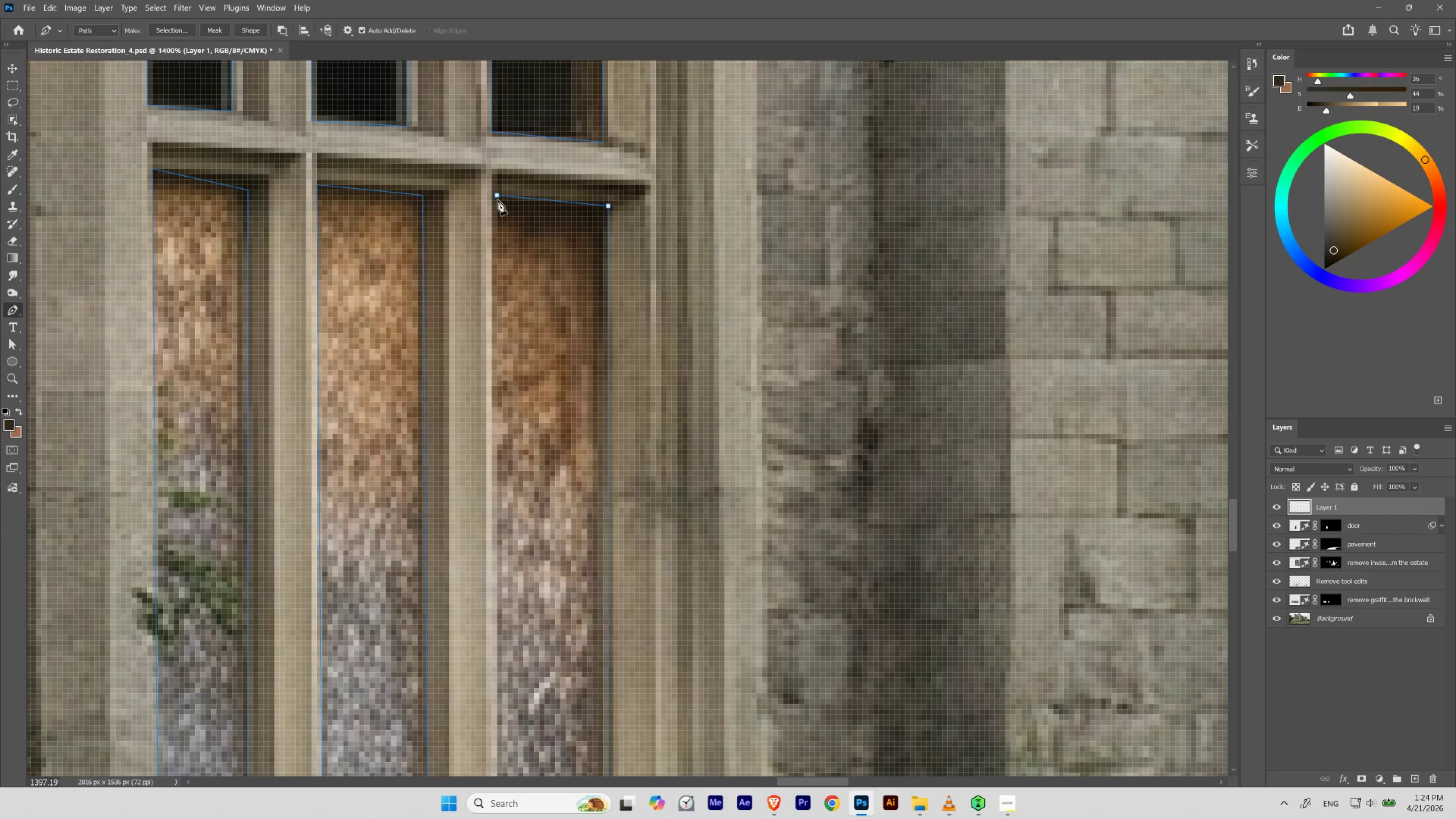 
left_click_drag(start_coordinate=[530, 272], to_coordinate=[522, 457])
 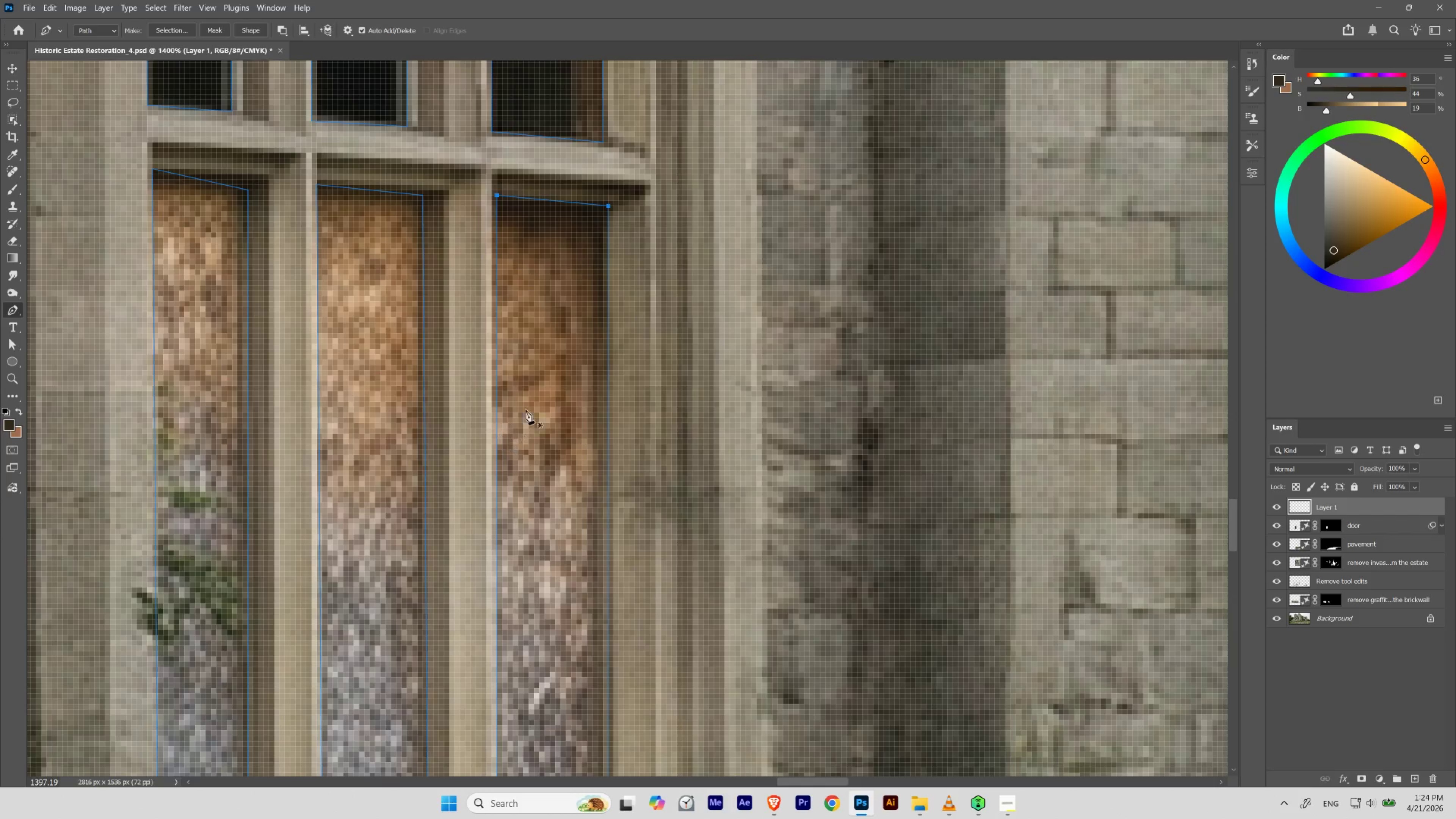 
hold_key(key=Space, duration=6.1)
 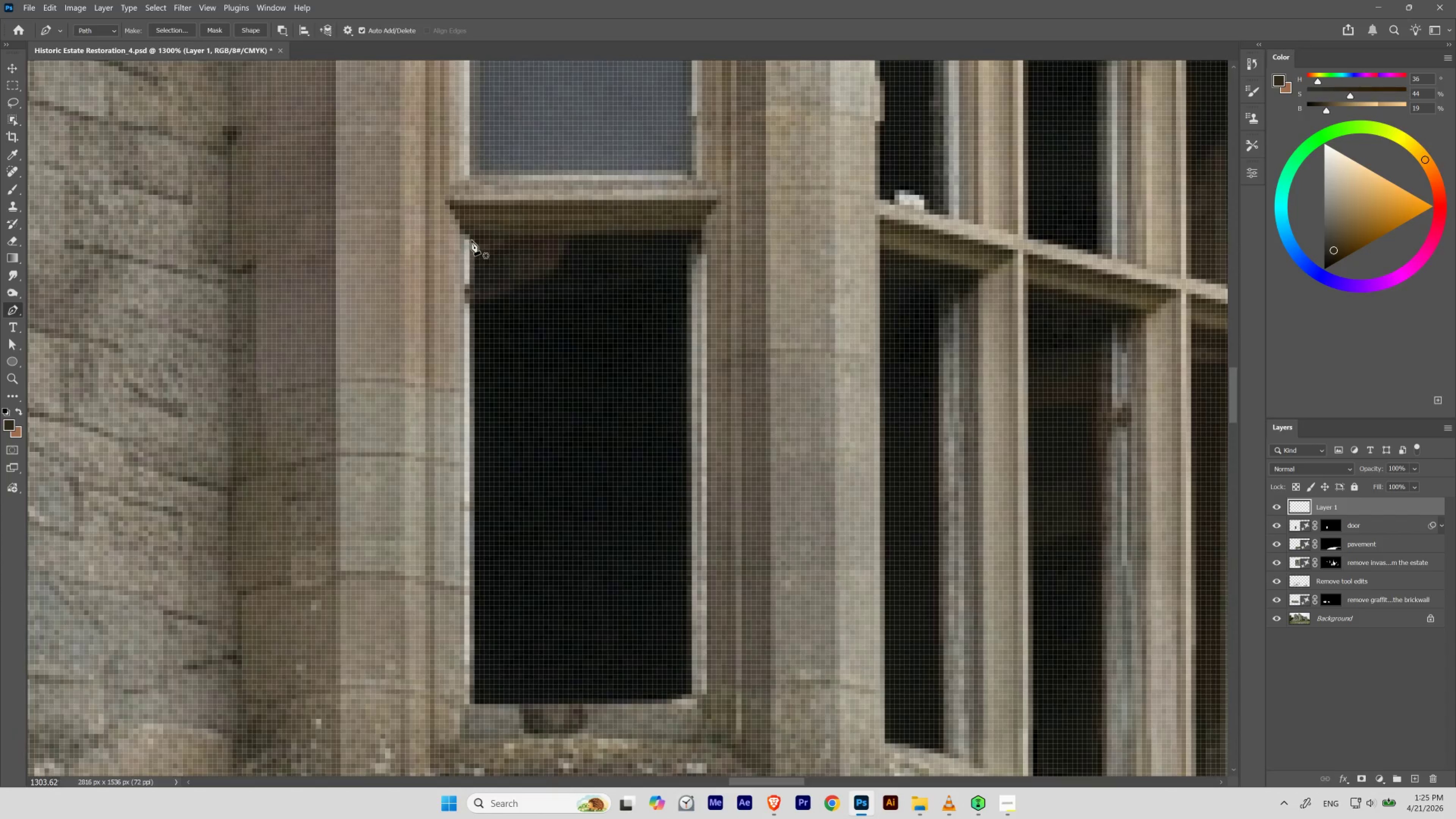 
hold_key(key=ControlLeft, duration=0.71)
left_click_drag(start_coordinate=[578, 333], to_coordinate=[551, 353])
 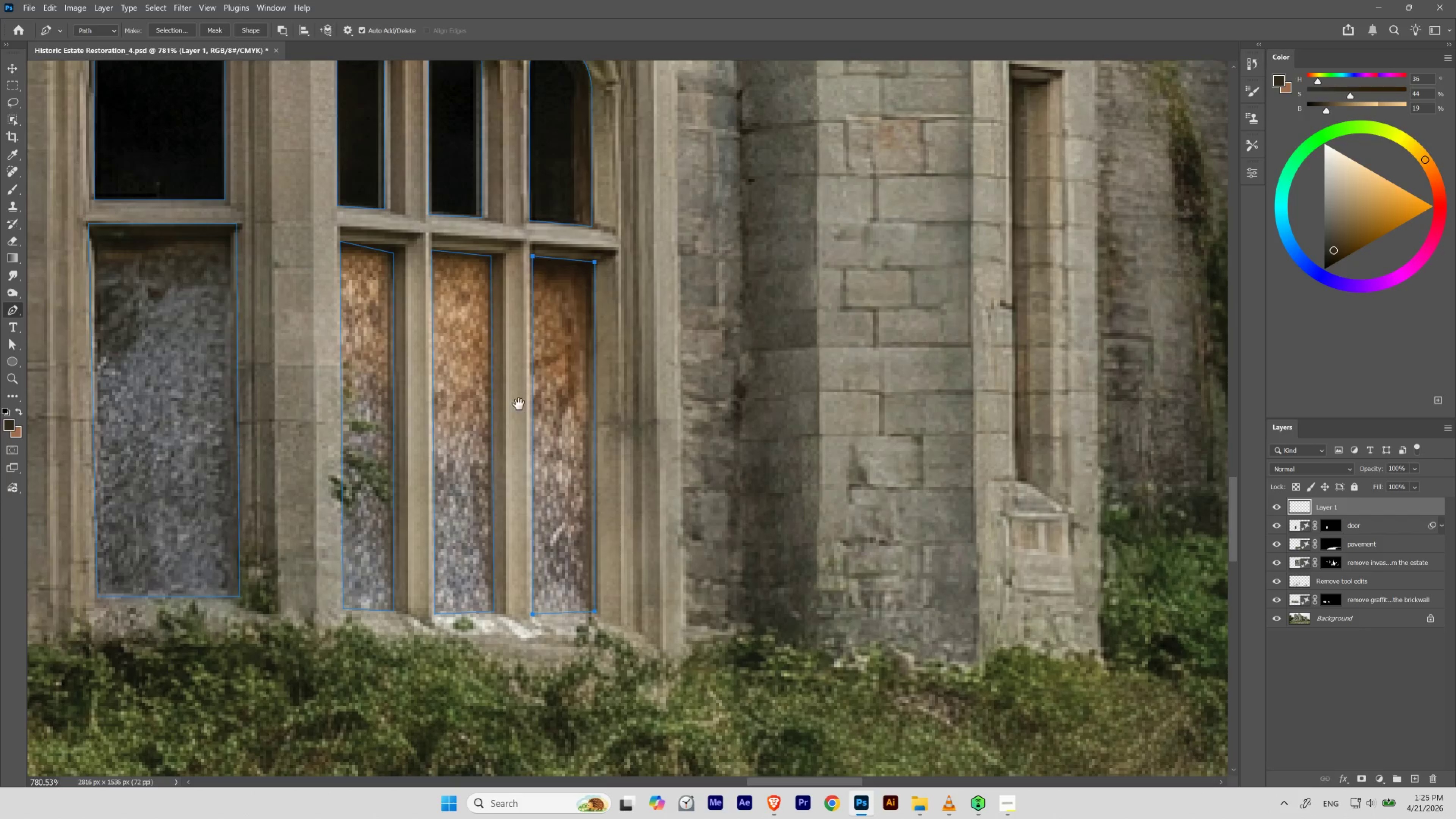 
hold_key(key=ControlLeft, duration=0.9)
left_click_drag(start_coordinate=[540, 402], to_coordinate=[525, 416])
 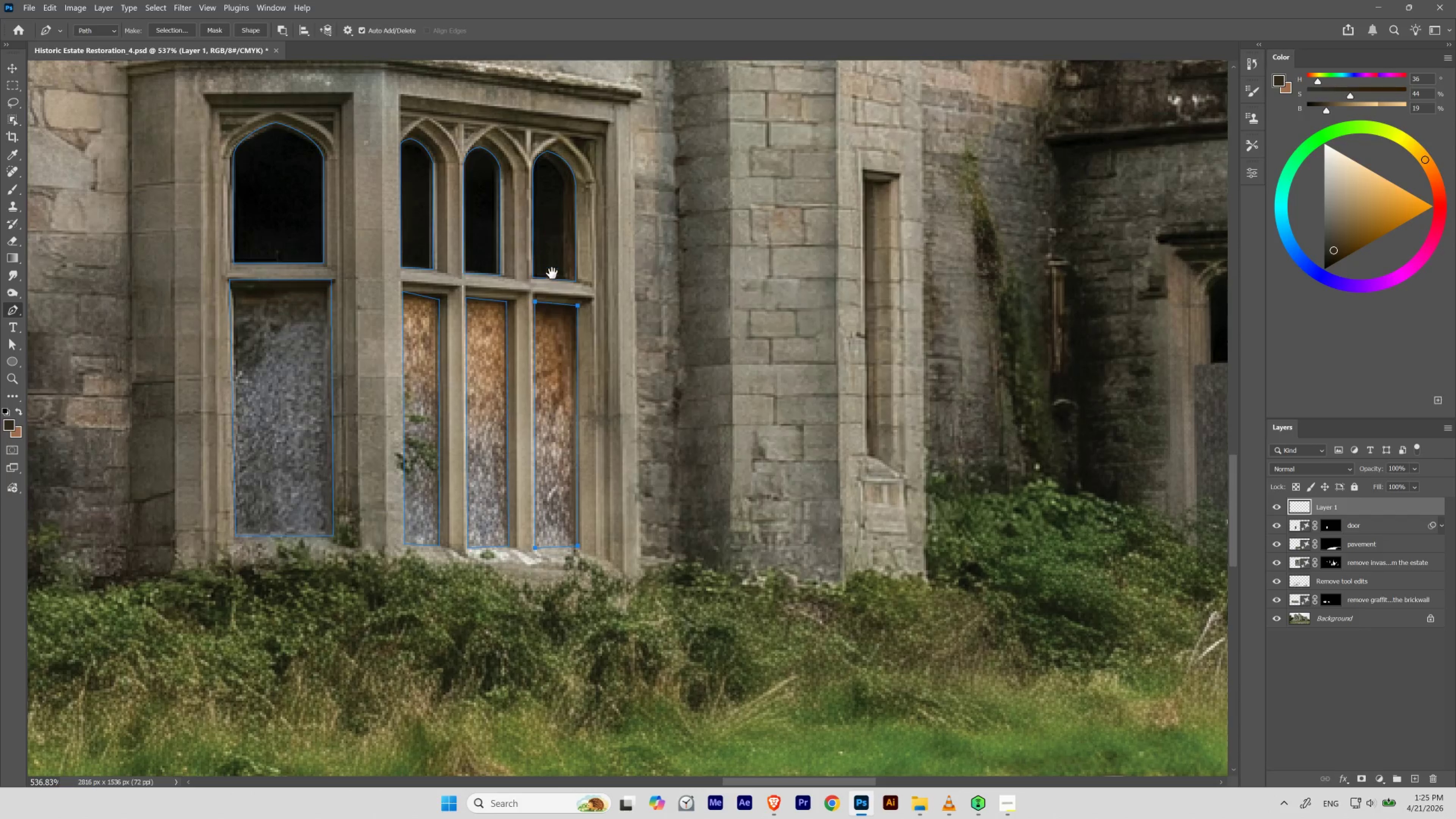 
left_click_drag(start_coordinate=[555, 285], to_coordinate=[581, 492])
 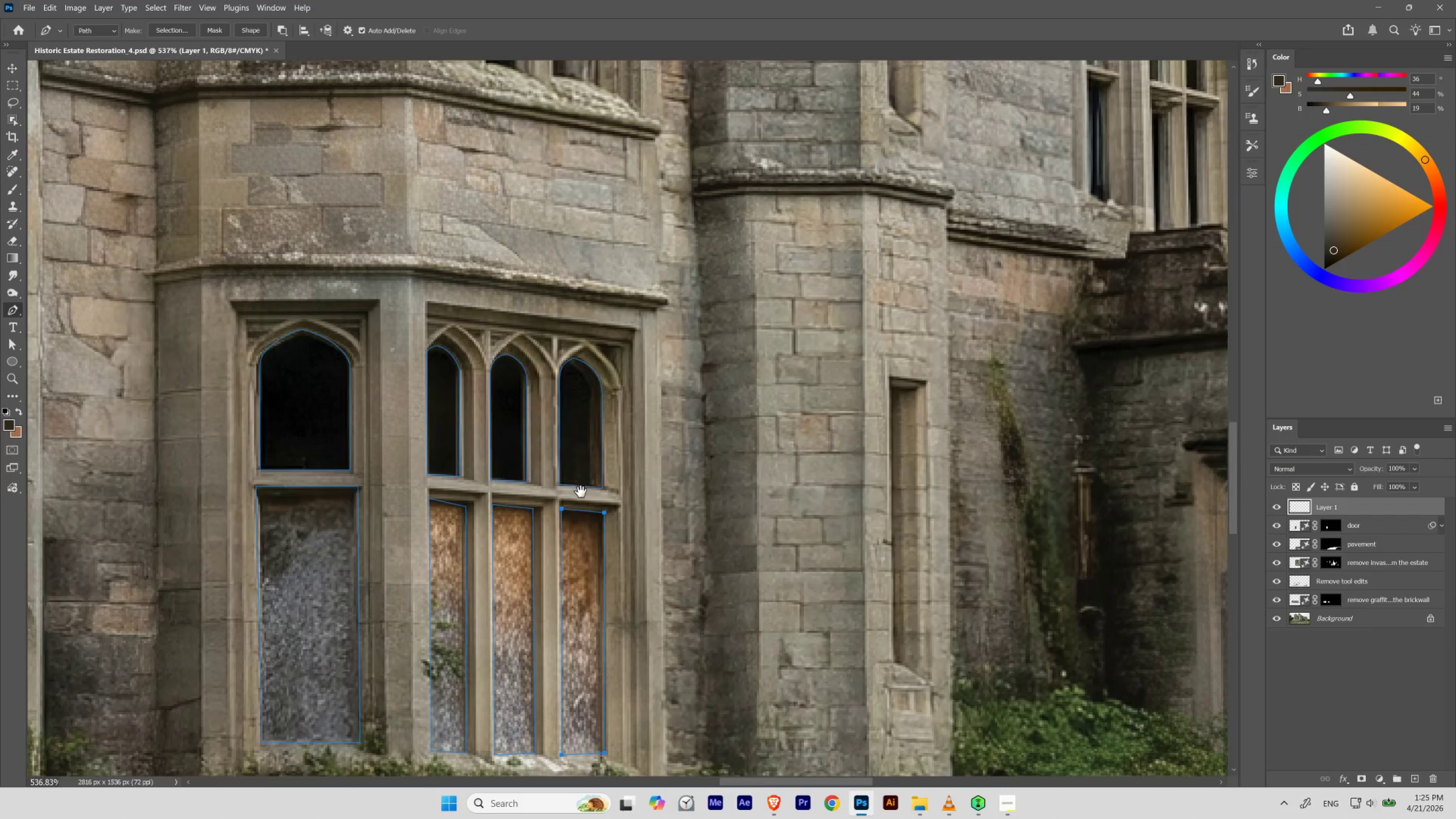 
hold_key(key=ControlLeft, duration=0.42)
left_click_drag(start_coordinate=[618, 408], to_coordinate=[580, 426])
 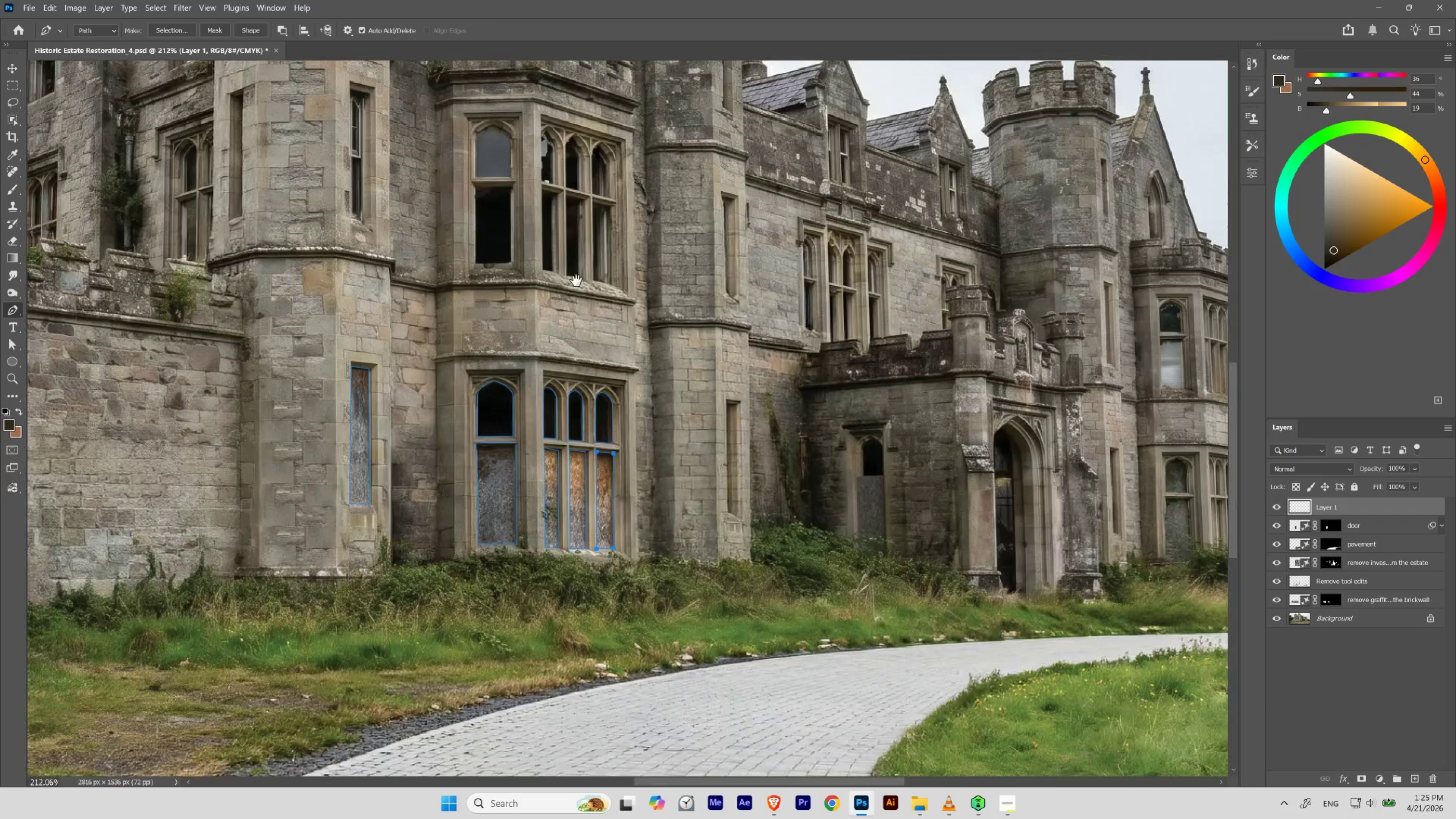 
left_click_drag(start_coordinate=[577, 244], to_coordinate=[570, 339])
 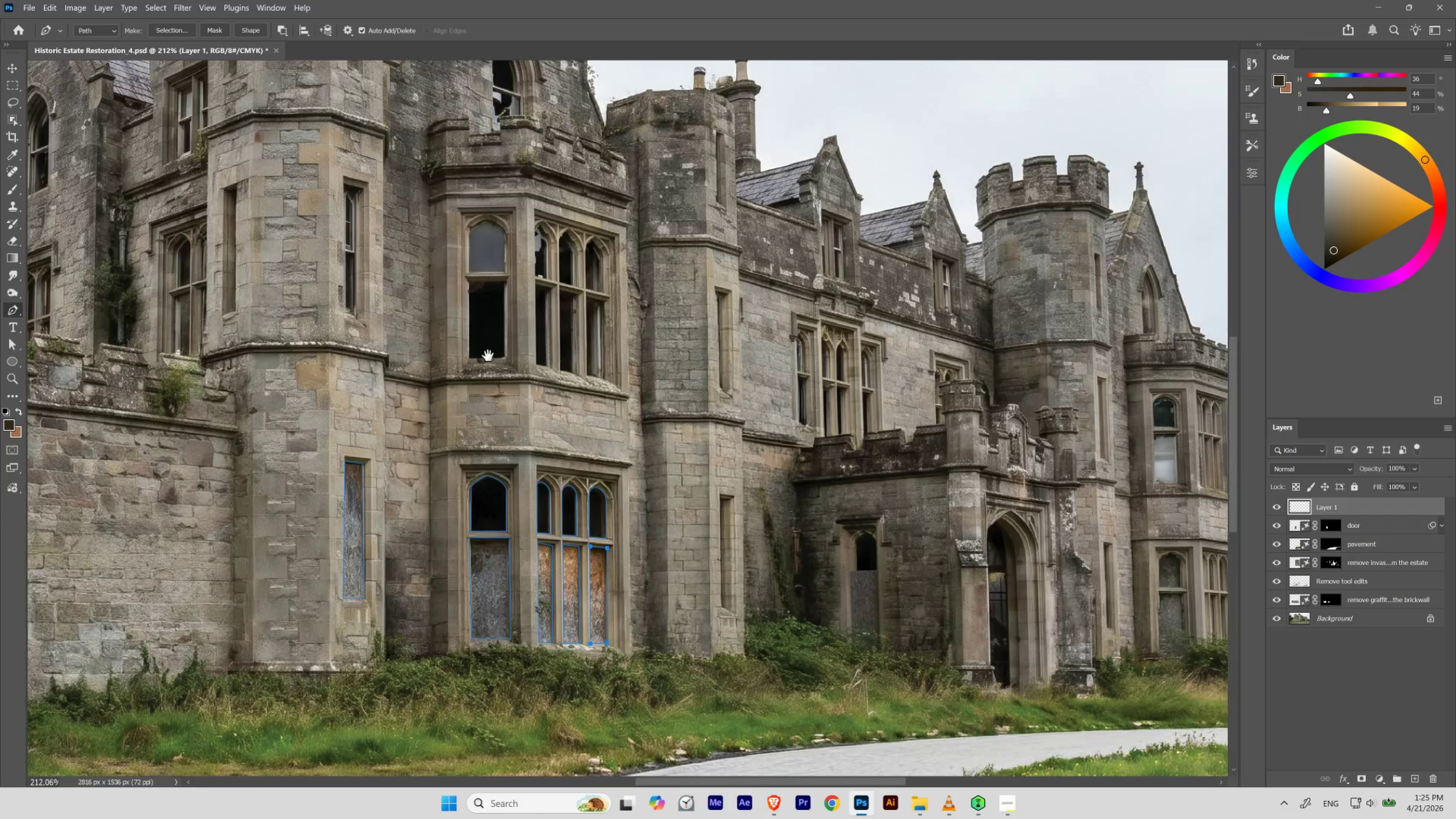 
hold_key(key=ControlLeft, duration=0.92)
left_click_drag(start_coordinate=[483, 290], to_coordinate=[543, 363])
 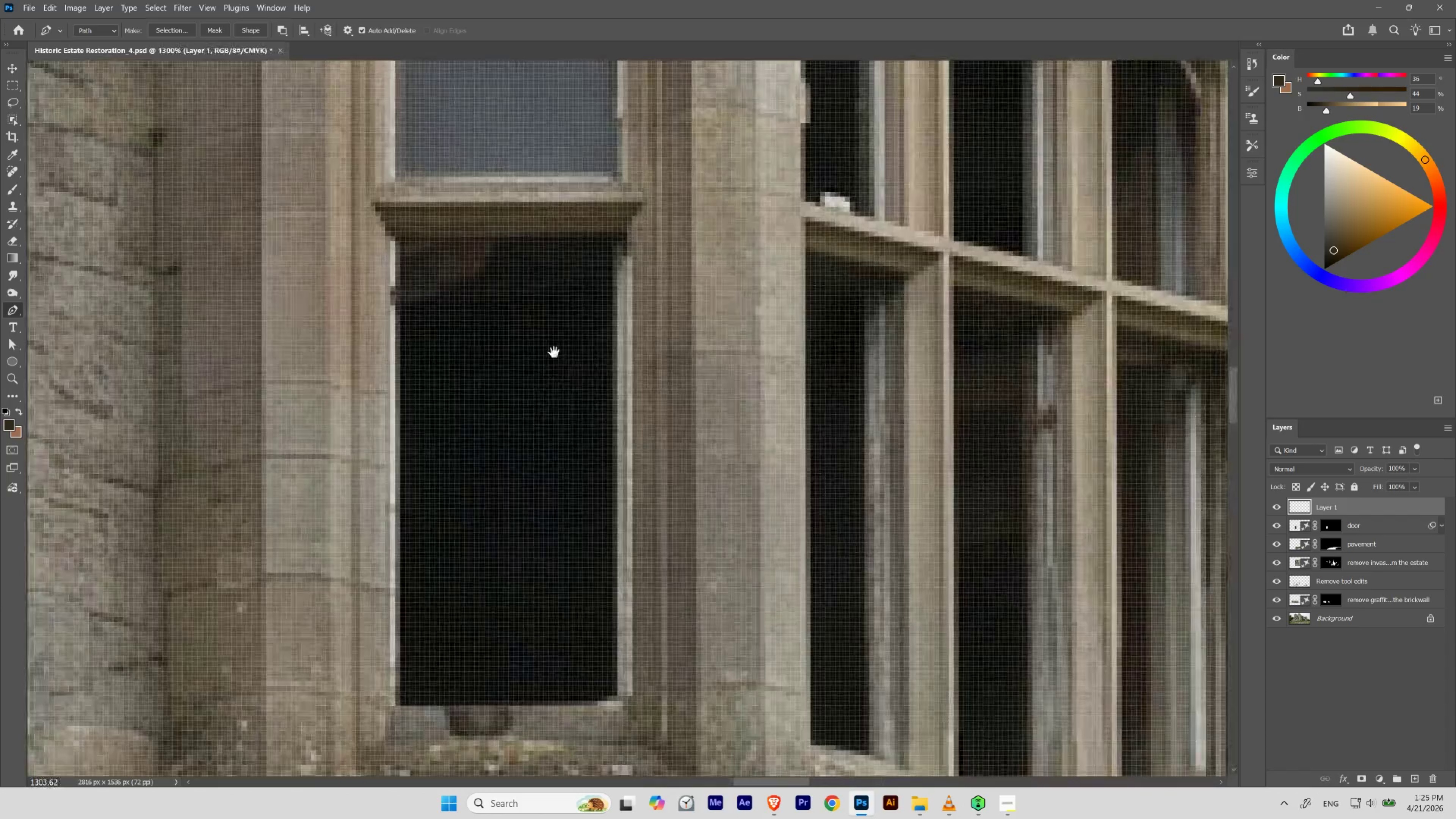 
left_click_drag(start_coordinate=[585, 347], to_coordinate=[659, 345])
 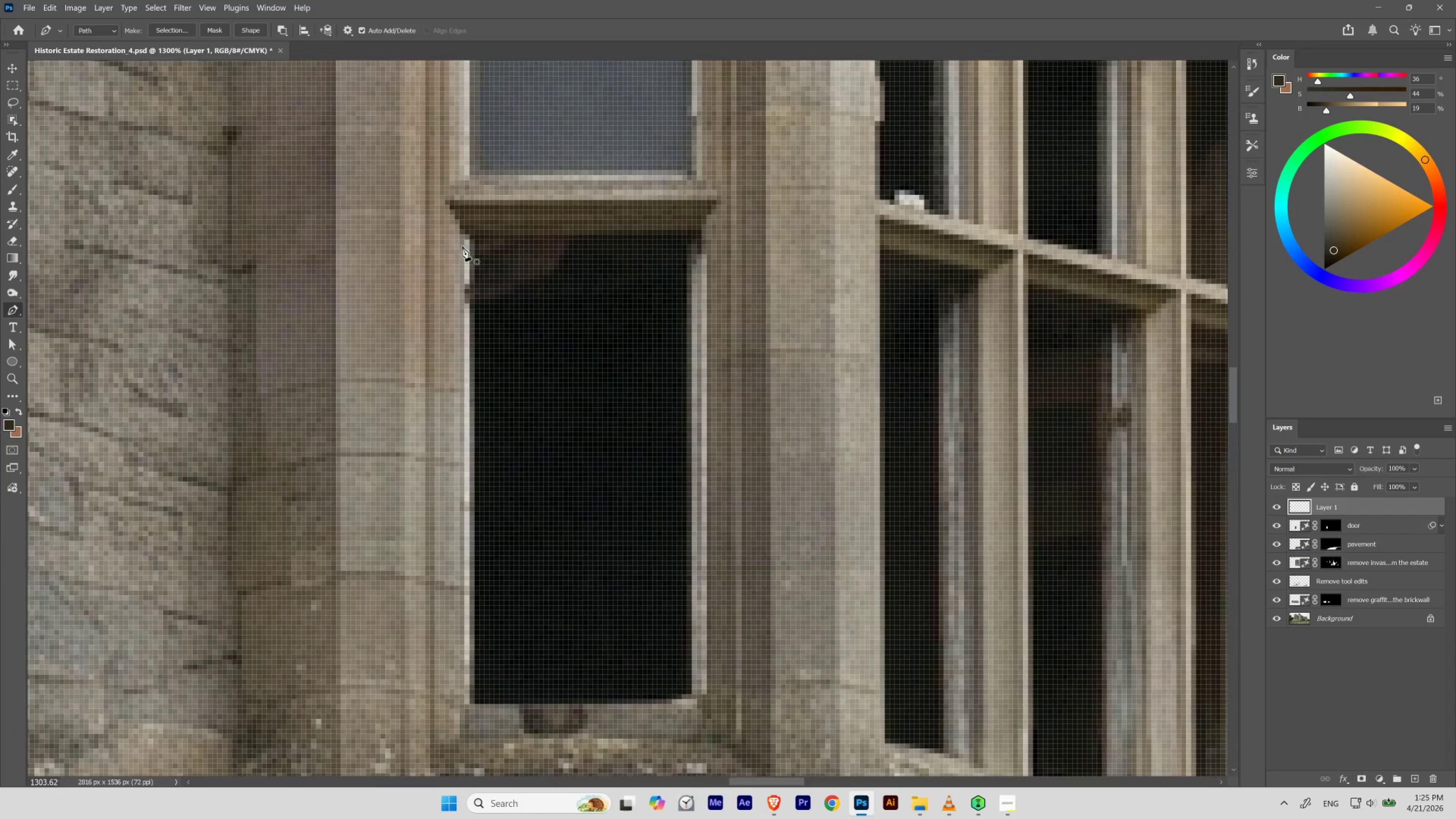 
hold_key(key=ShiftLeft, duration=0.94)
 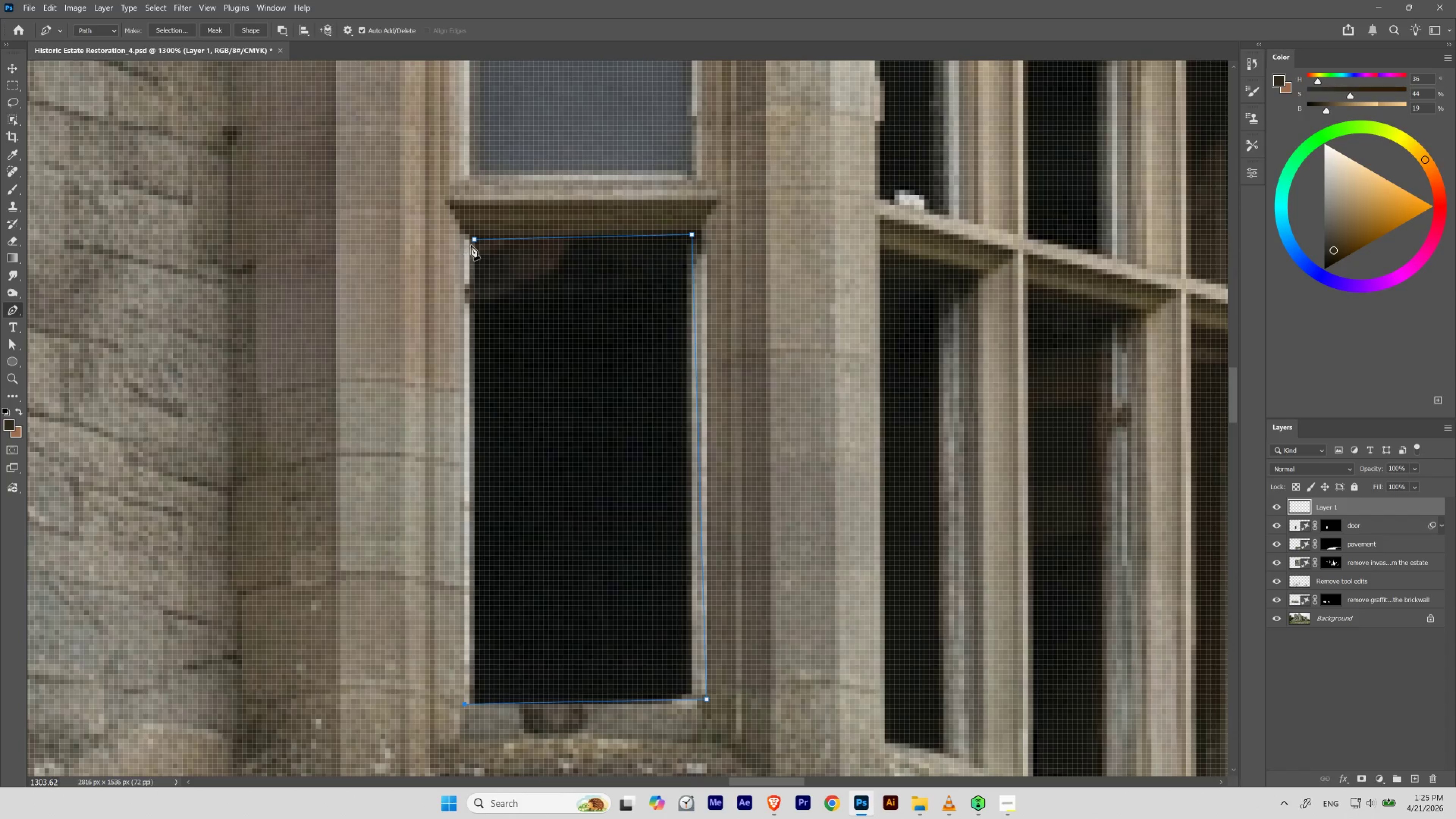 
wait(7.58)
 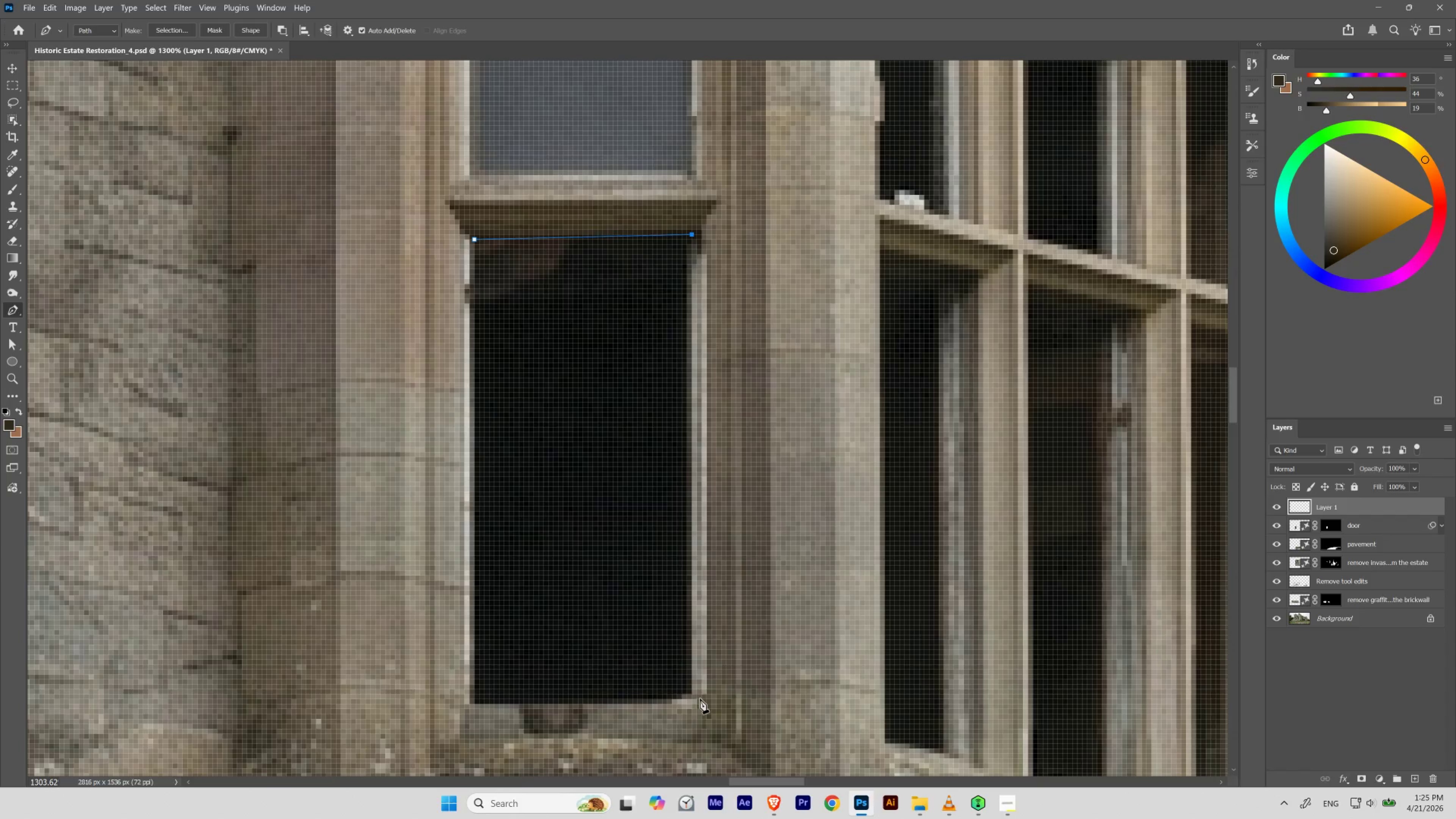 
hold_key(key=ControlLeft, duration=6.17)
left_click_drag(start_coordinate=[475, 239], to_coordinate=[466, 238])
 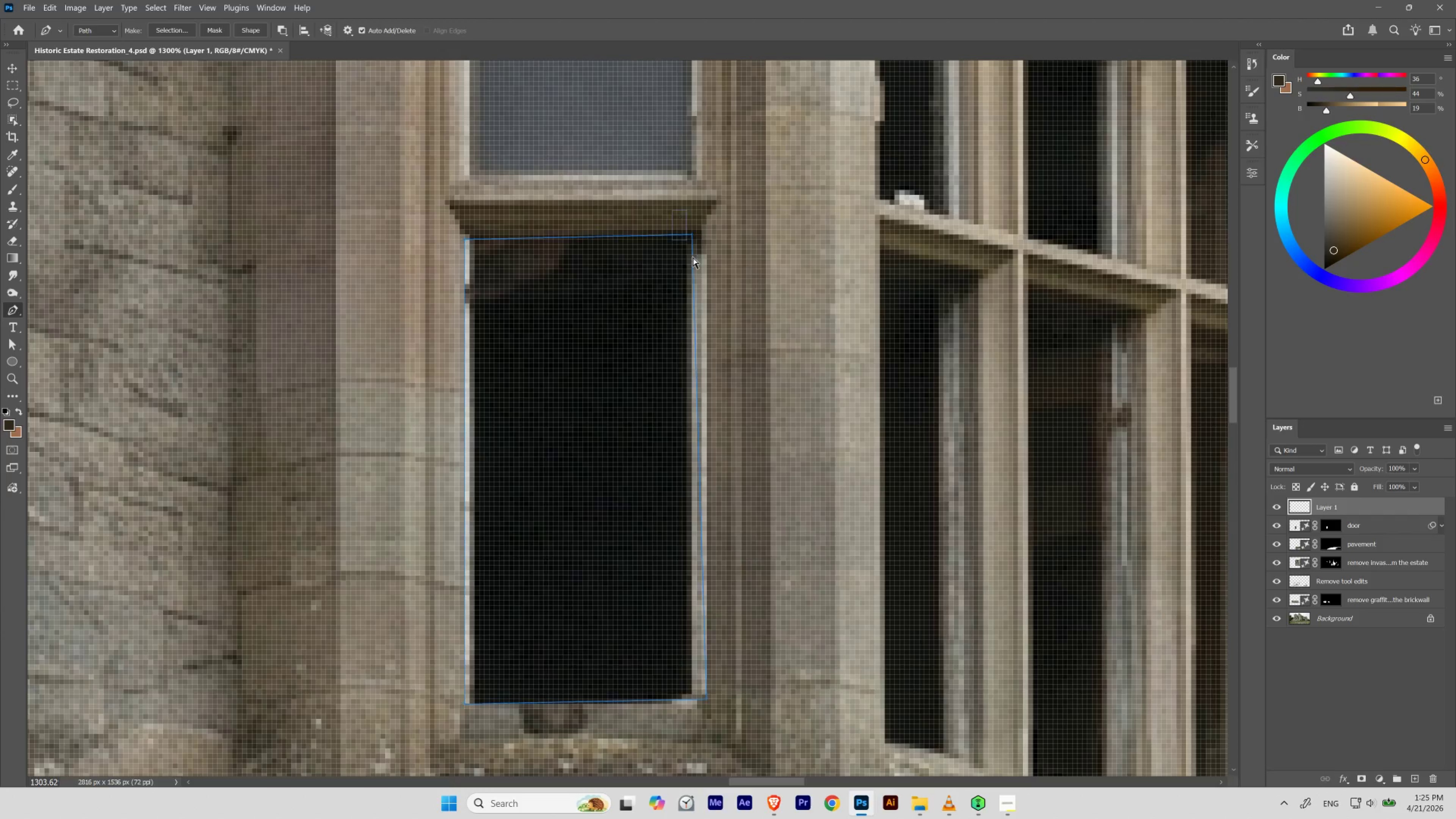 
left_click_drag(start_coordinate=[690, 233], to_coordinate=[699, 233])
 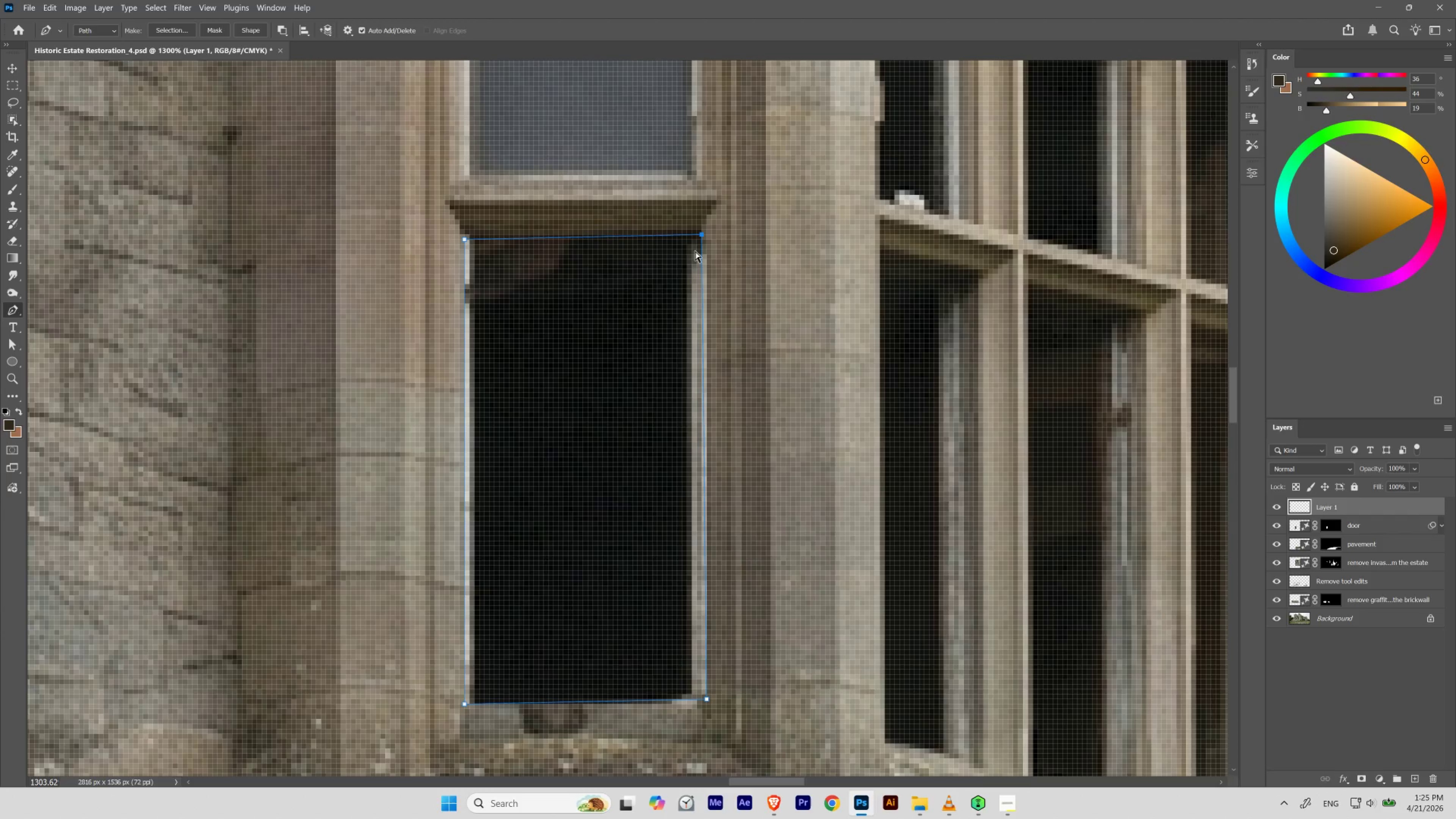 
hold_key(key=Space, duration=1.54)
 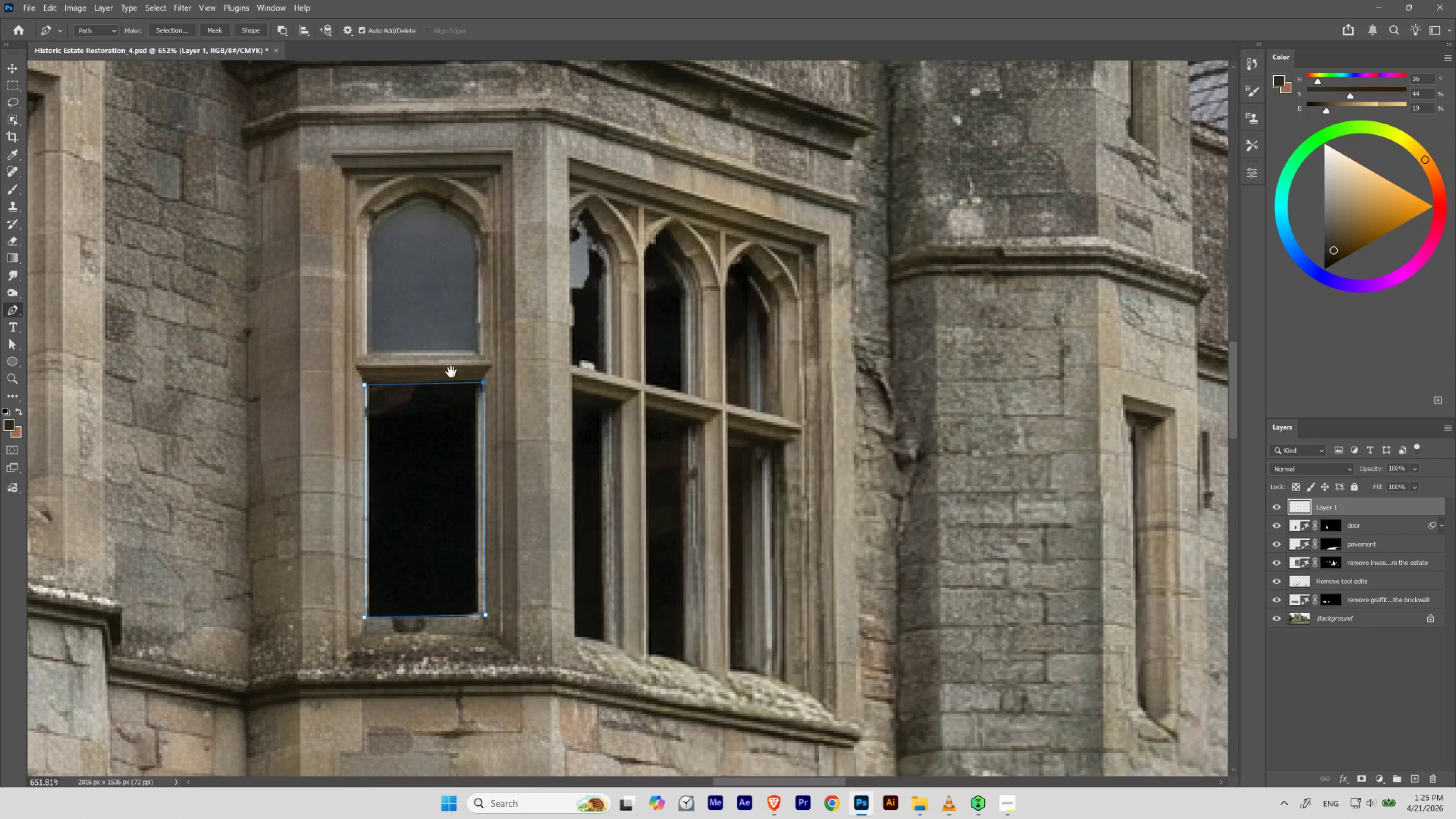 
left_click_drag(start_coordinate=[716, 304], to_coordinate=[686, 332])
 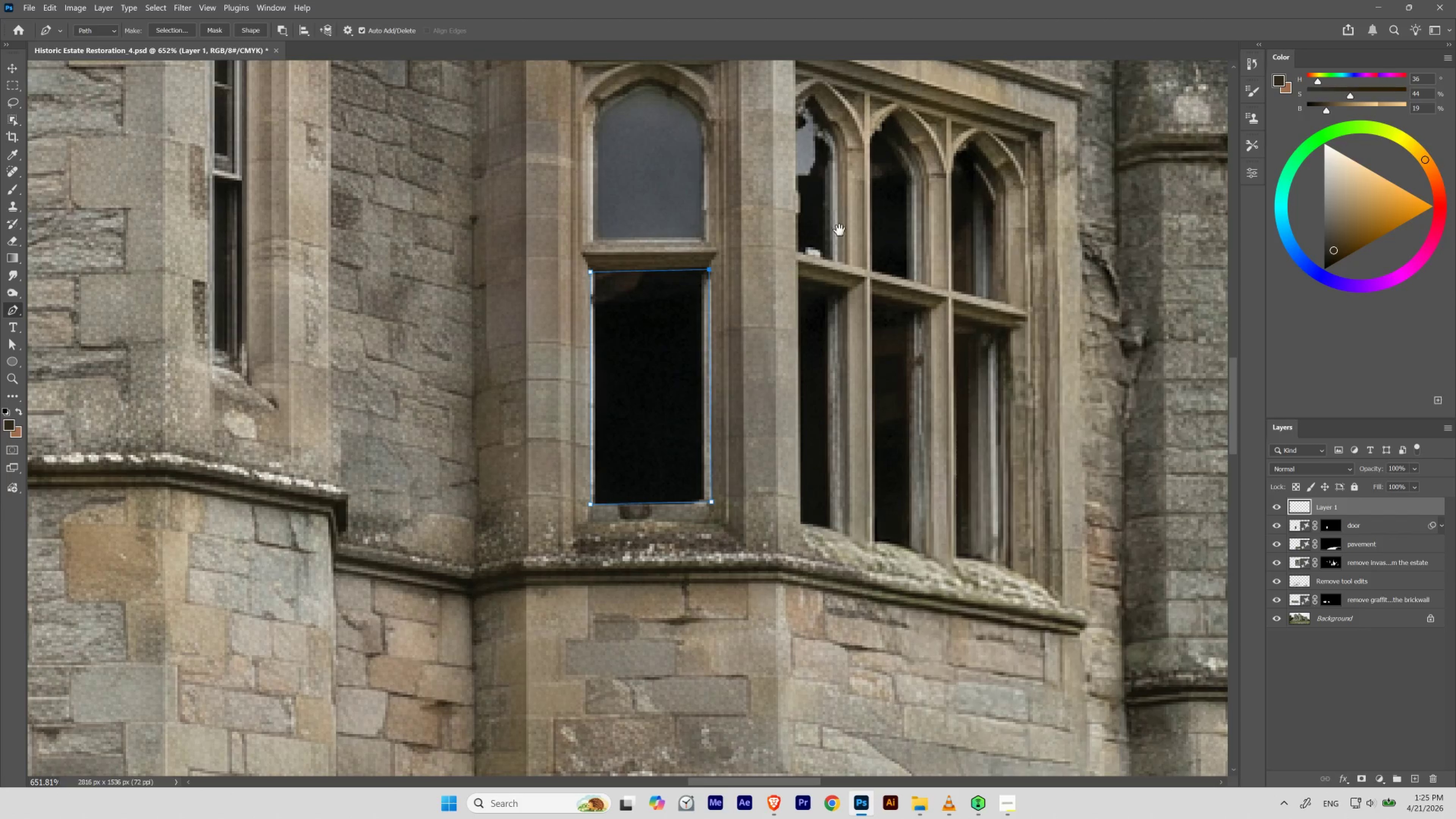 
left_click_drag(start_coordinate=[853, 214], to_coordinate=[627, 327])
 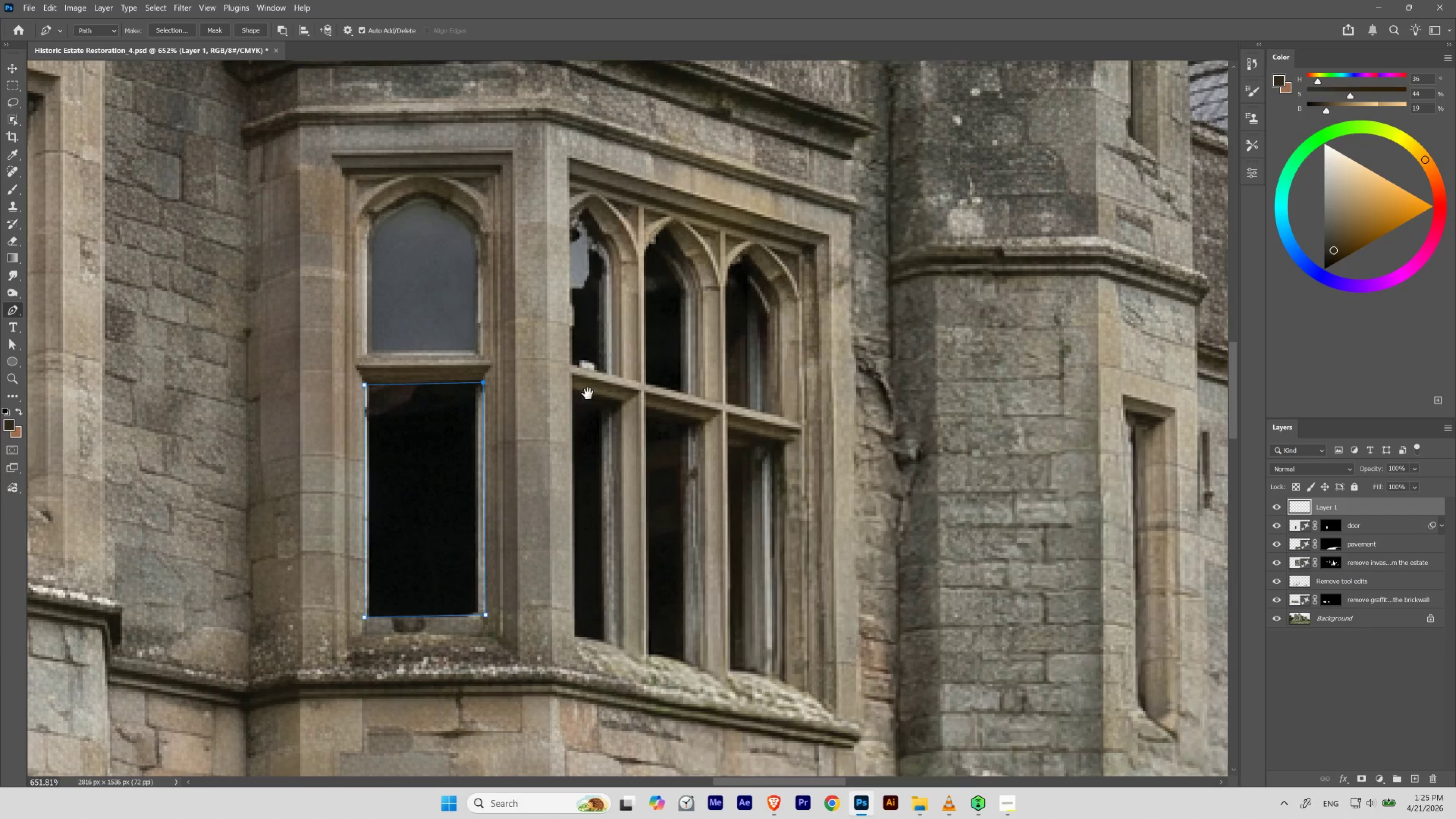 
hold_key(key=Space, duration=1.52)
 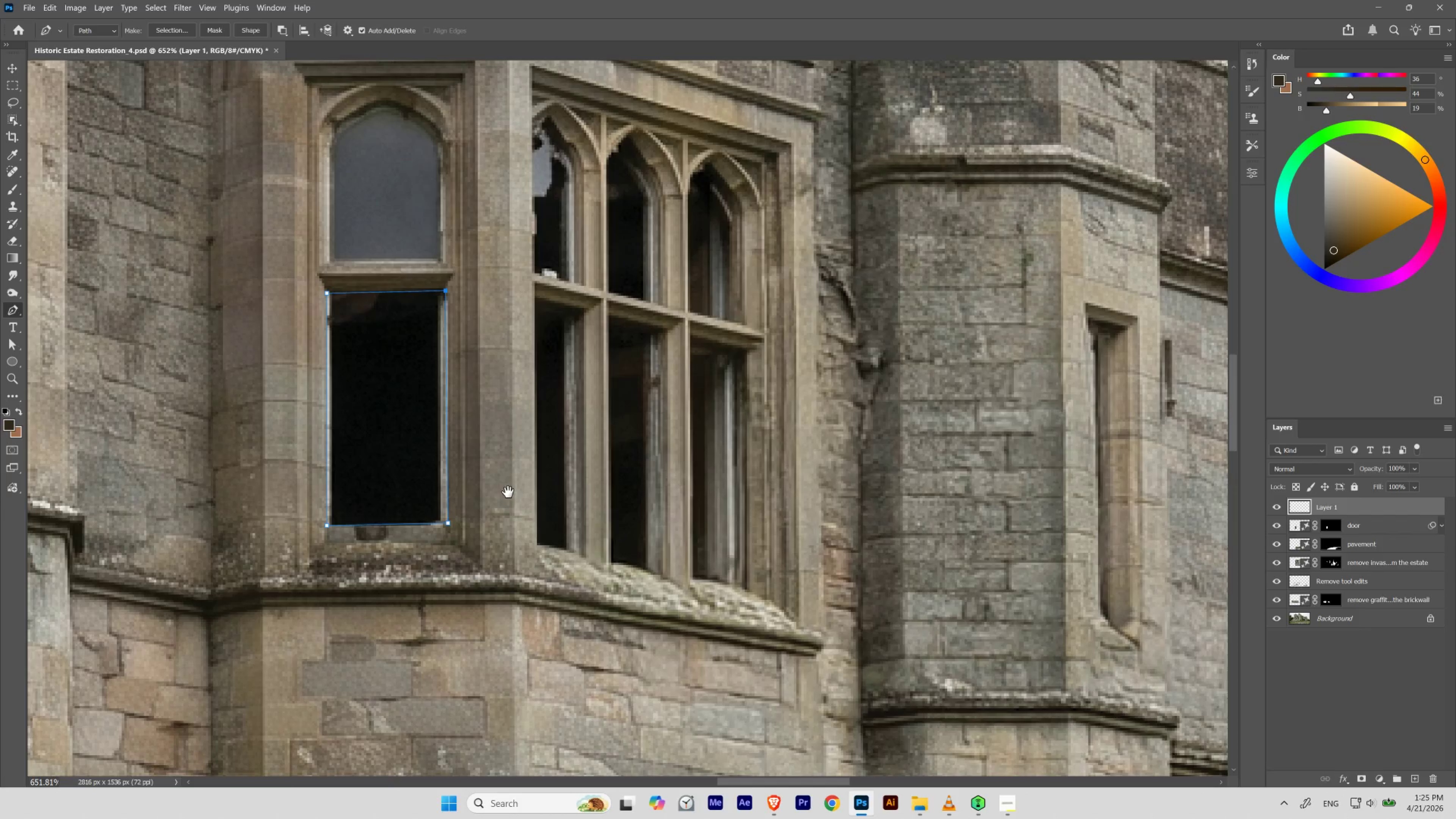 
left_click_drag(start_coordinate=[585, 384], to_coordinate=[547, 292])
 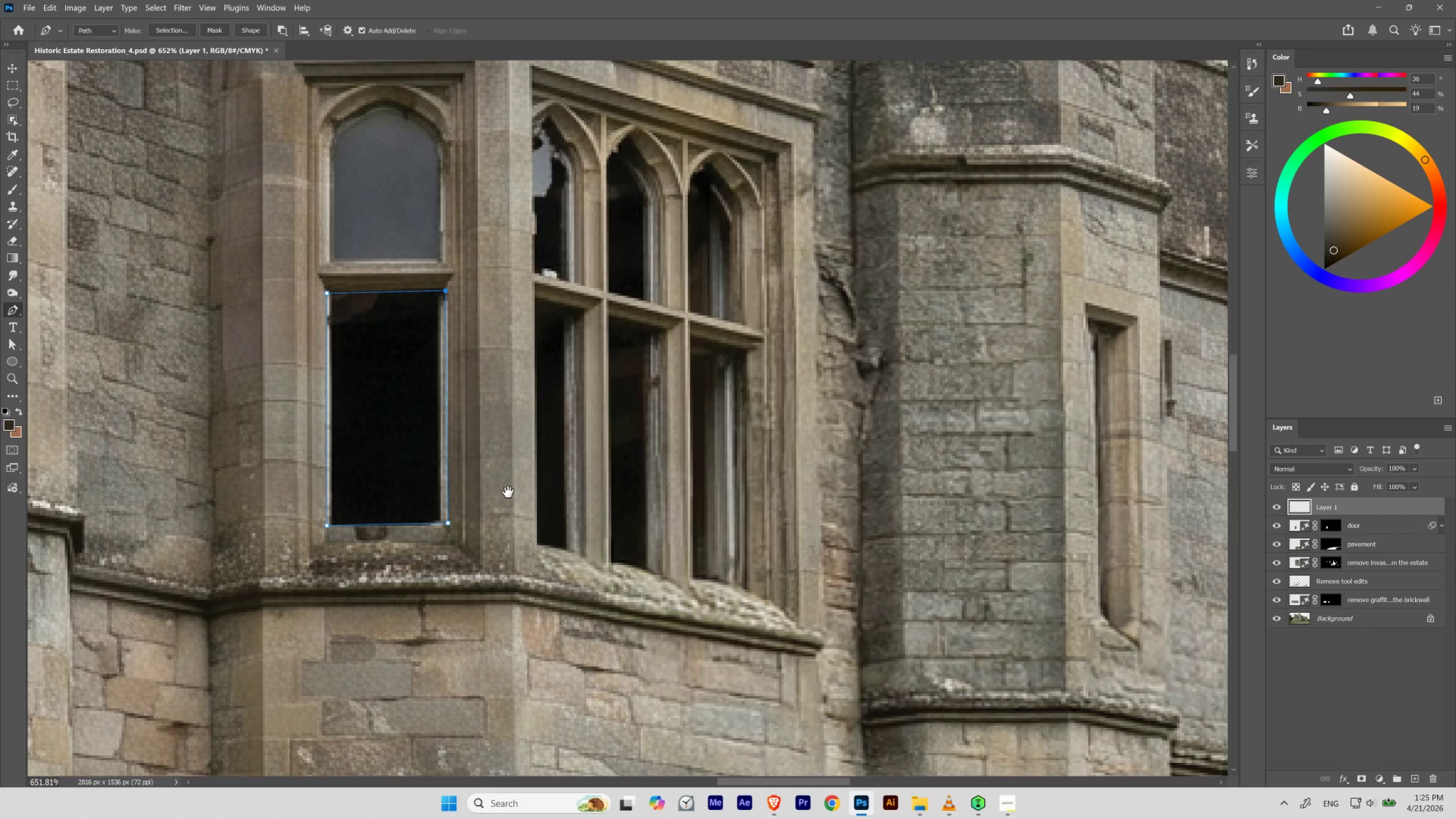 
hold_key(key=Space, duration=1.52)
 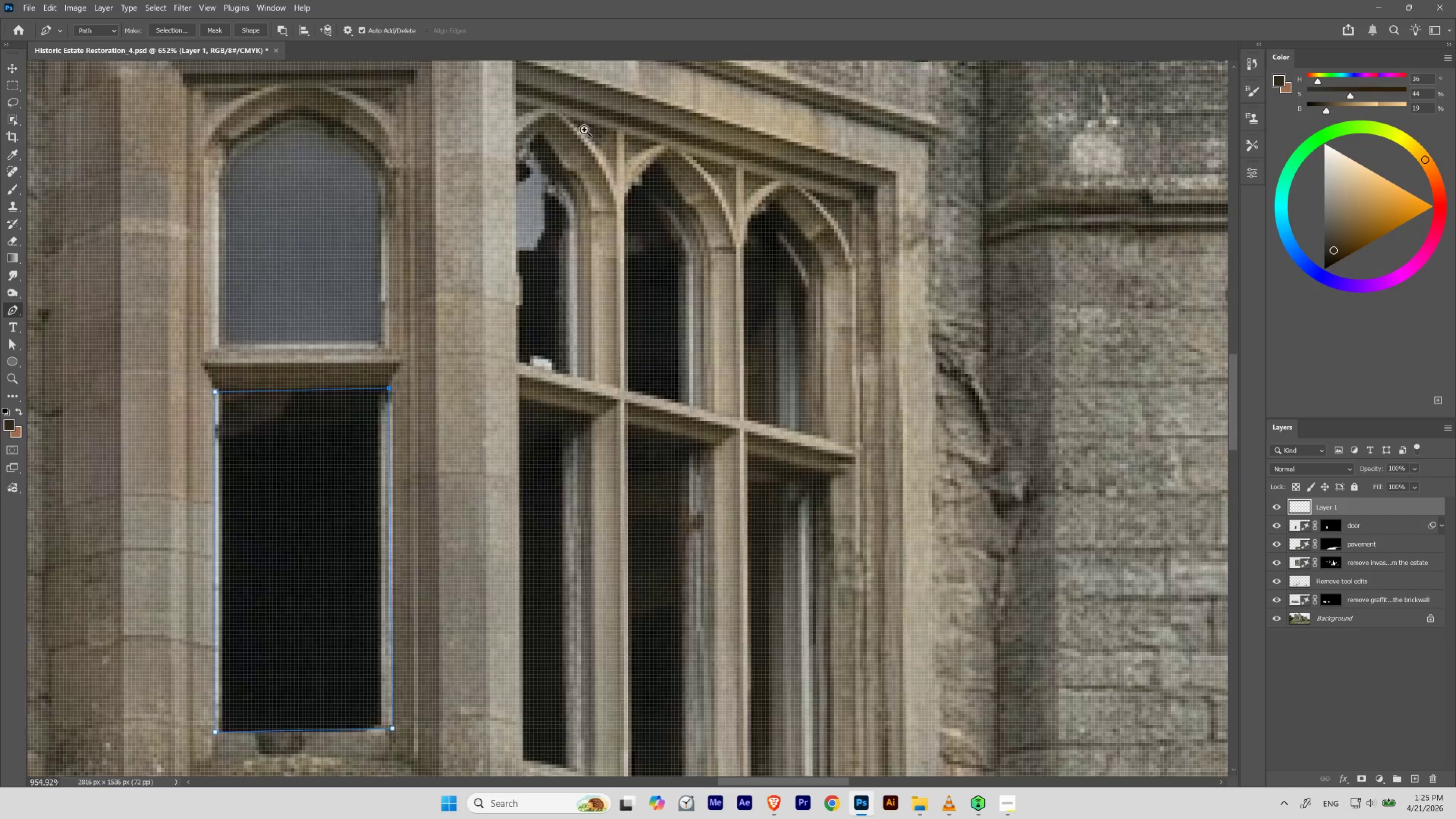 
hold_key(key=Space, duration=1.76)
 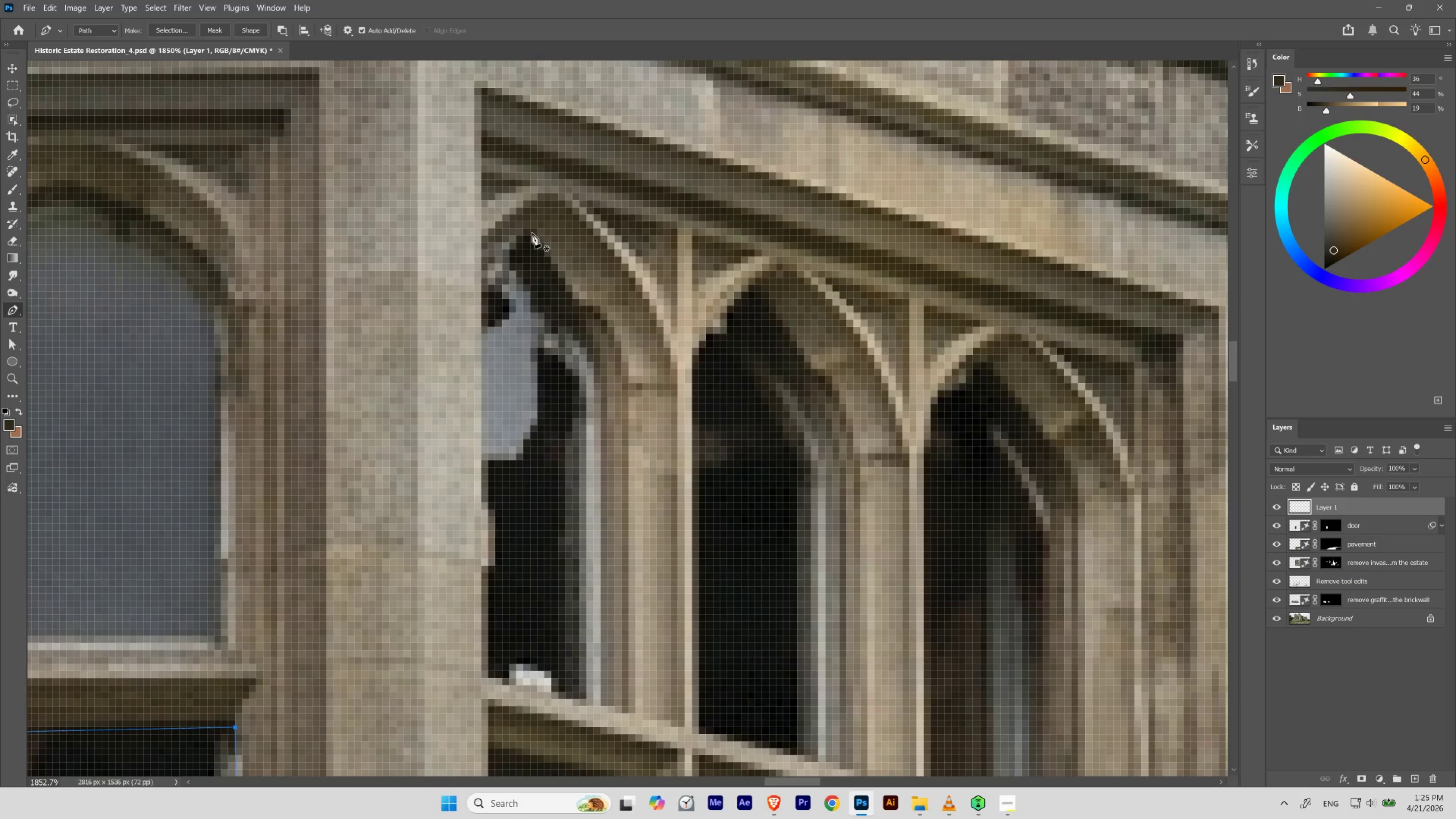 
hold_key(key=ControlLeft, duration=0.99)
left_click_drag(start_coordinate=[568, 81], to_coordinate=[600, 197])
 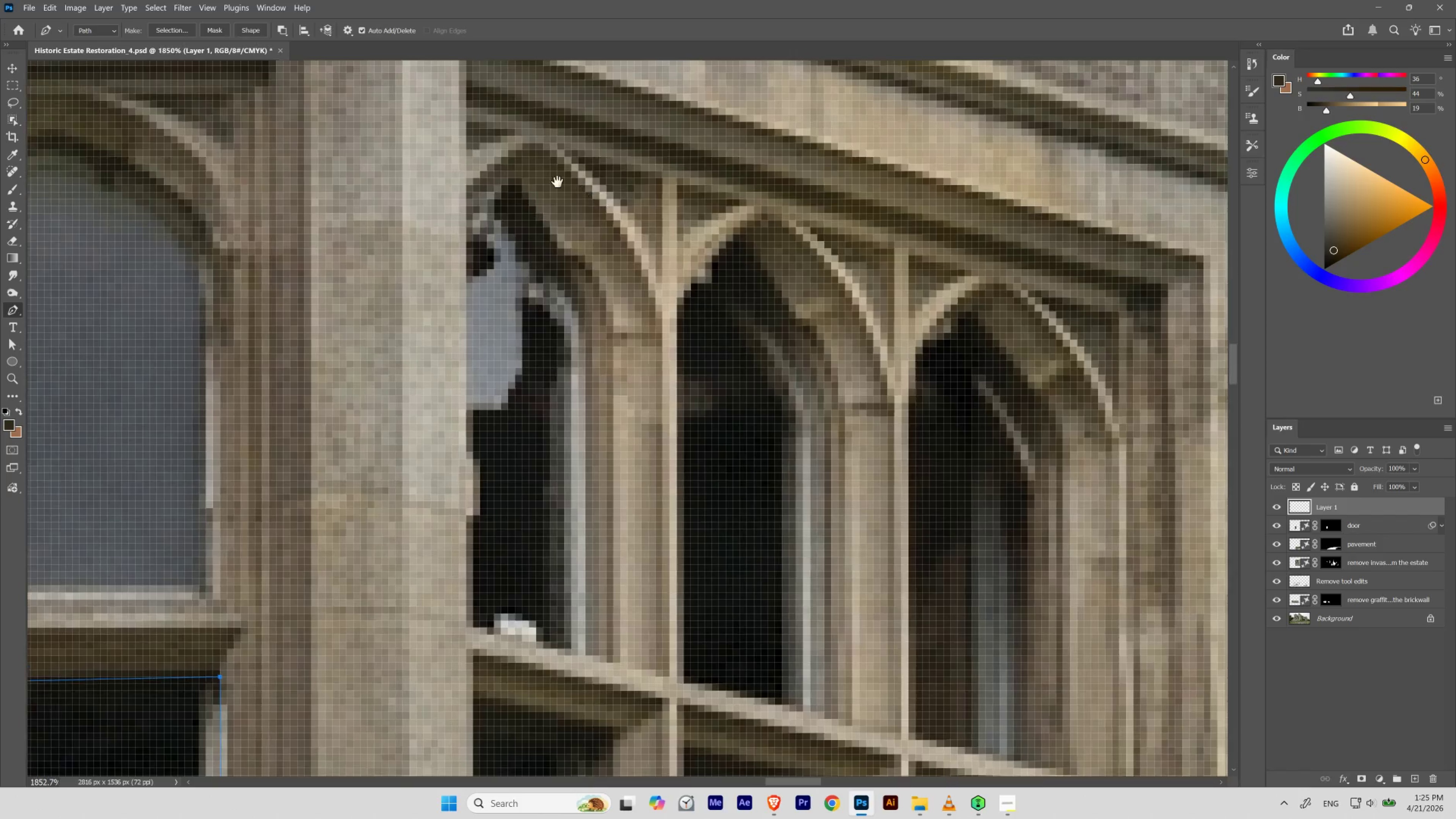 
left_click_drag(start_coordinate=[550, 182], to_coordinate=[565, 232])
 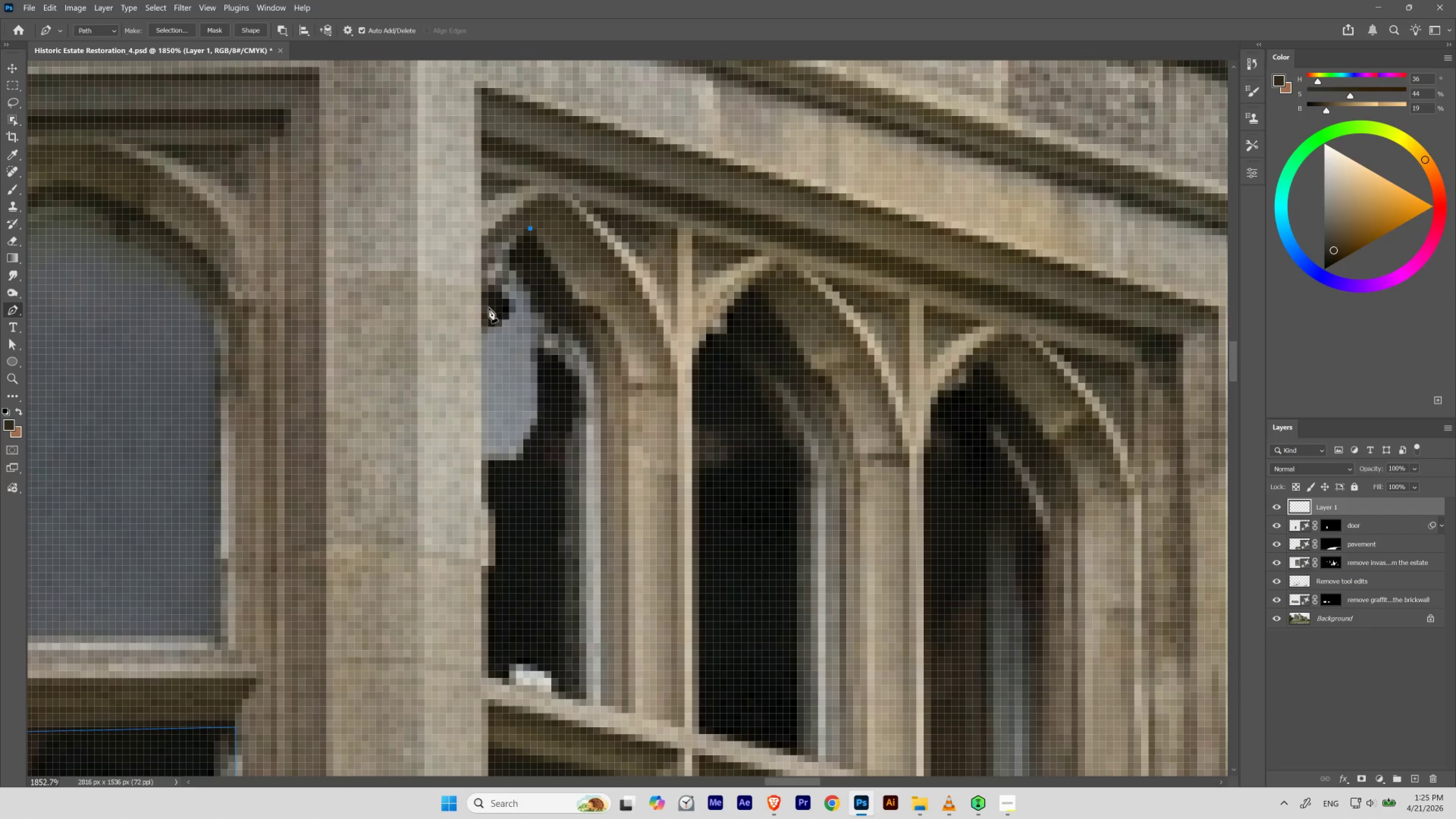 
left_click_drag(start_coordinate=[482, 284], to_coordinate=[471, 321])
 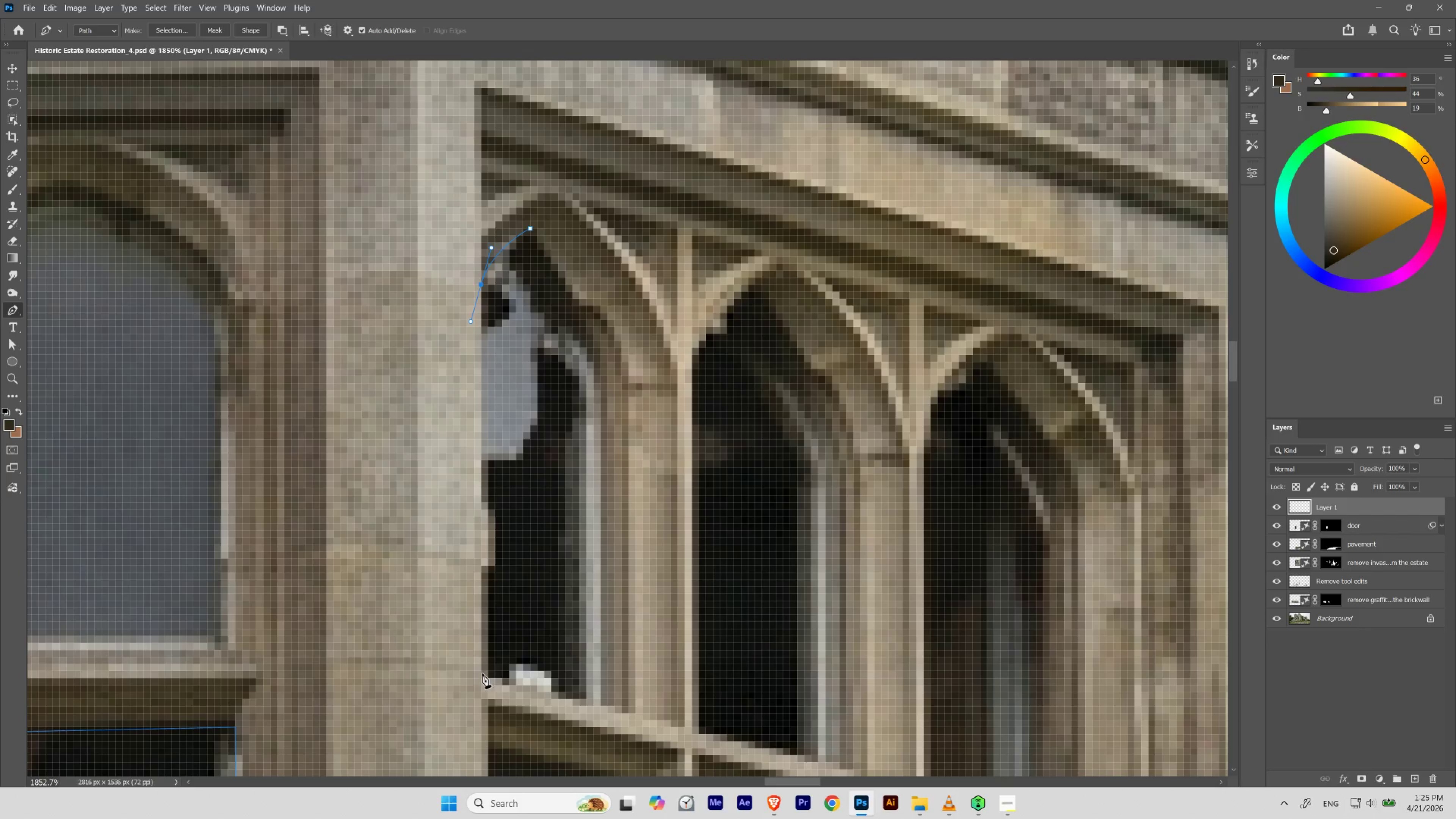 
hold_key(key=ShiftLeft, duration=1.34)
 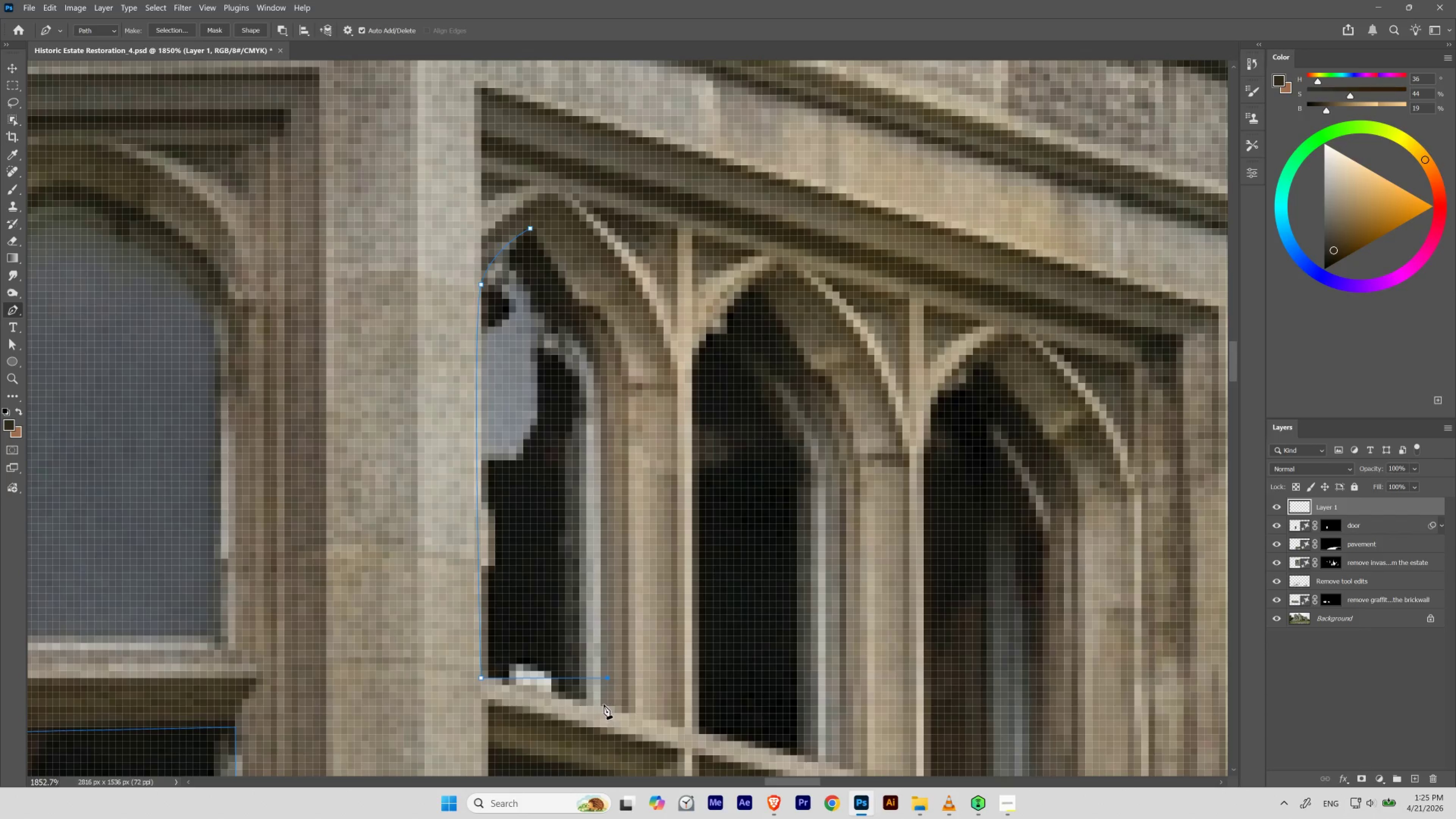 
key(Control+ControlLeft)
 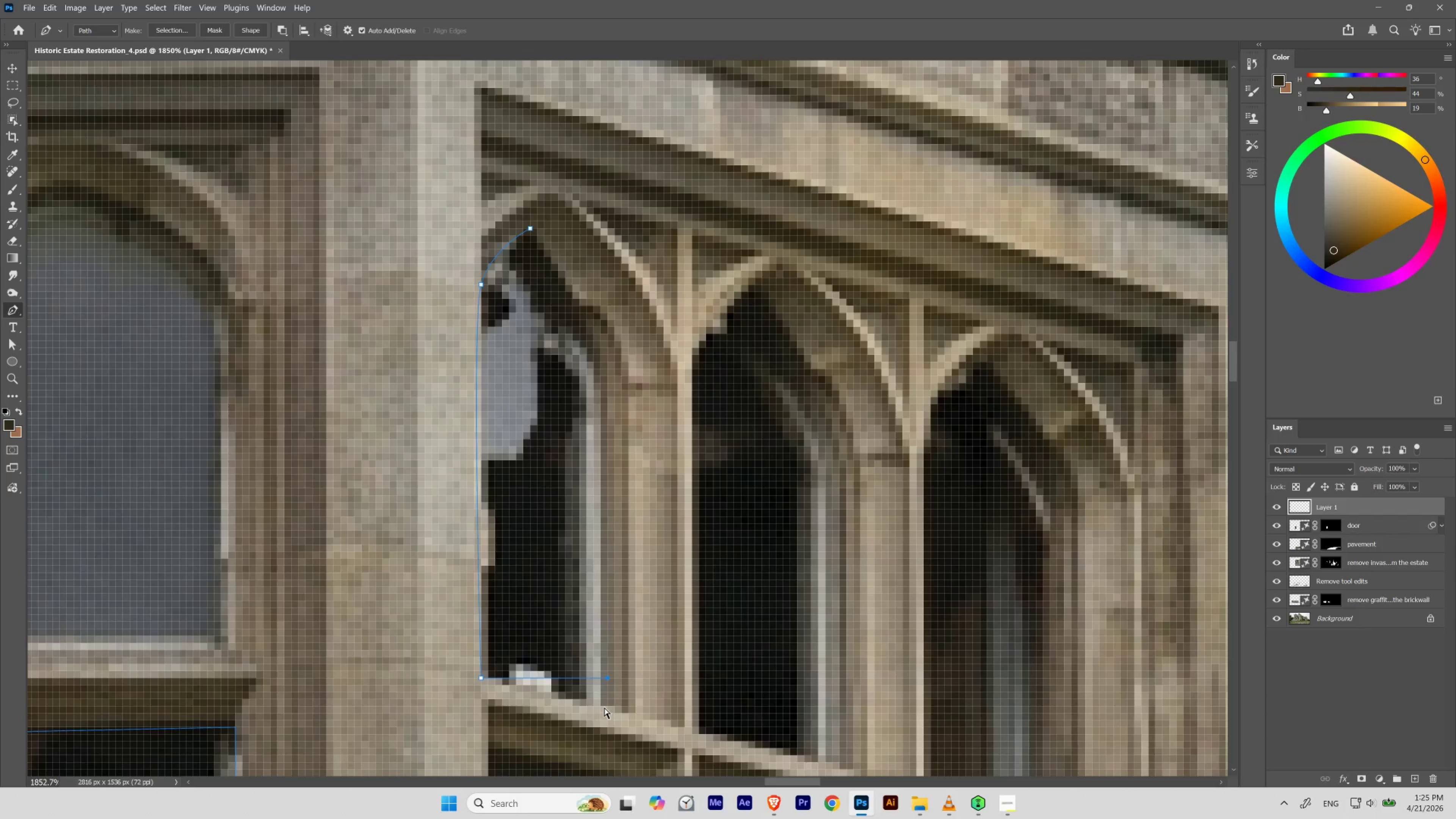 
key(Control+Z)
 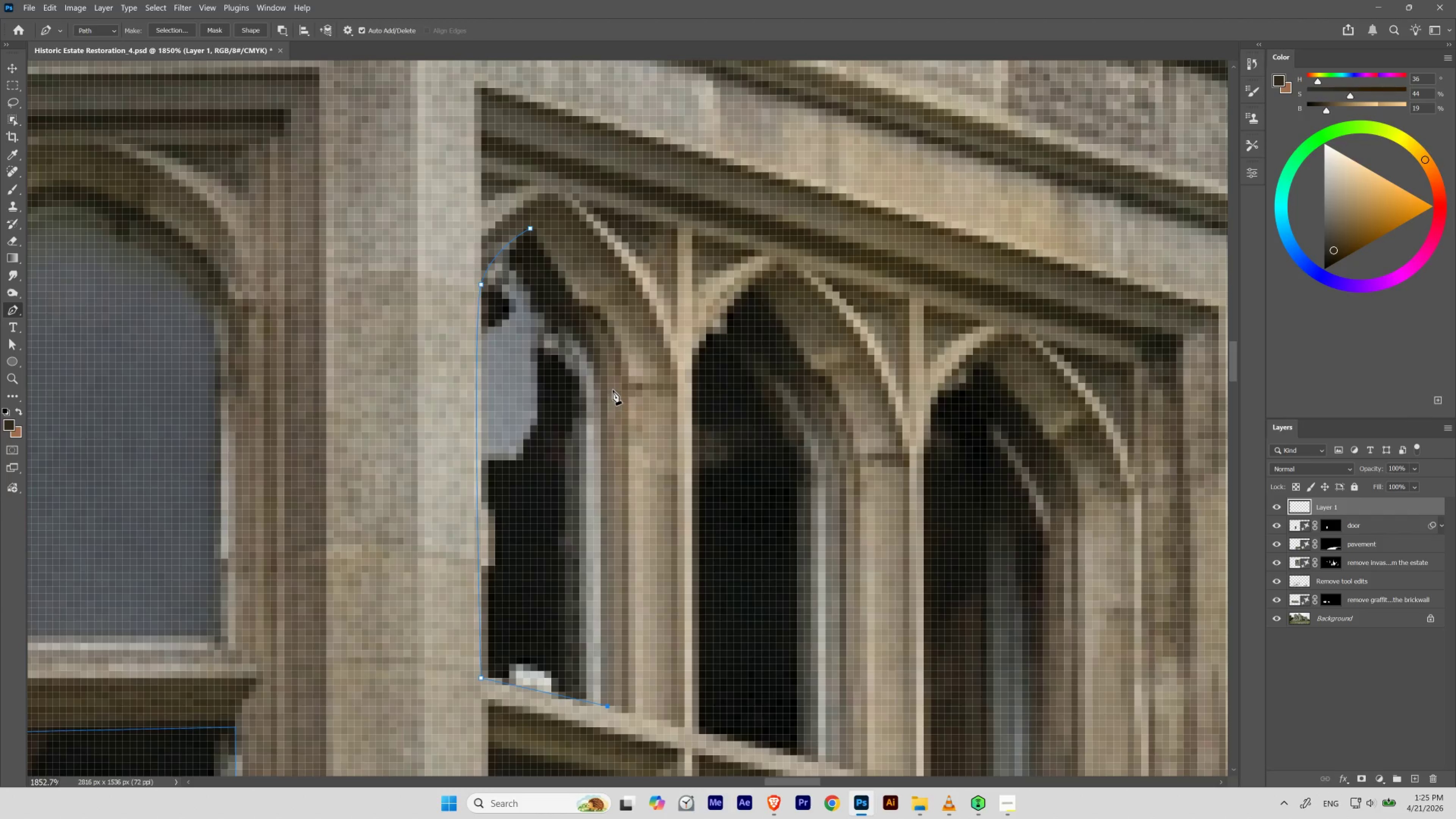 
left_click_drag(start_coordinate=[607, 393], to_coordinate=[608, 363])
 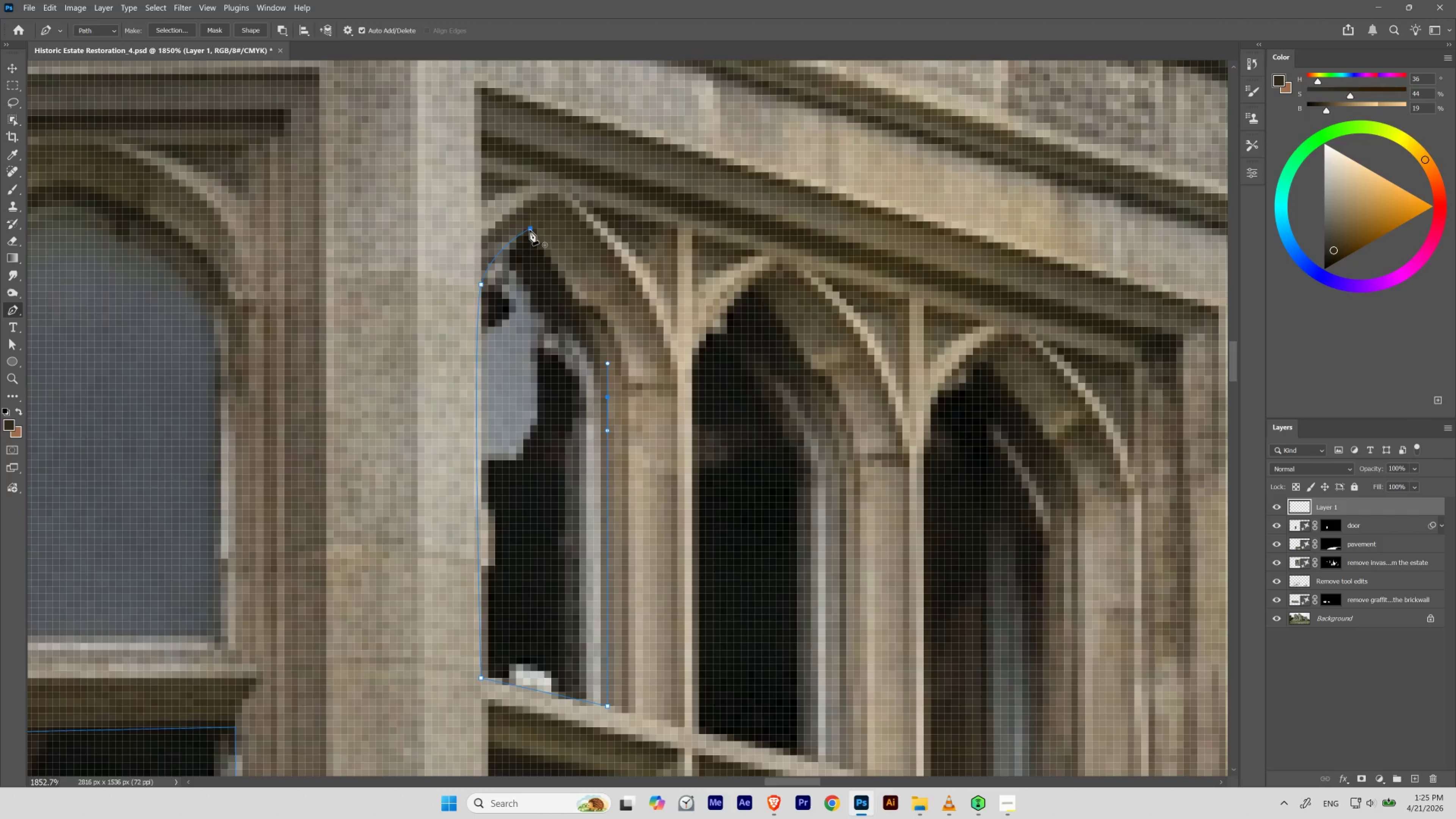 
left_click_drag(start_coordinate=[530, 229], to_coordinate=[478, 187])
 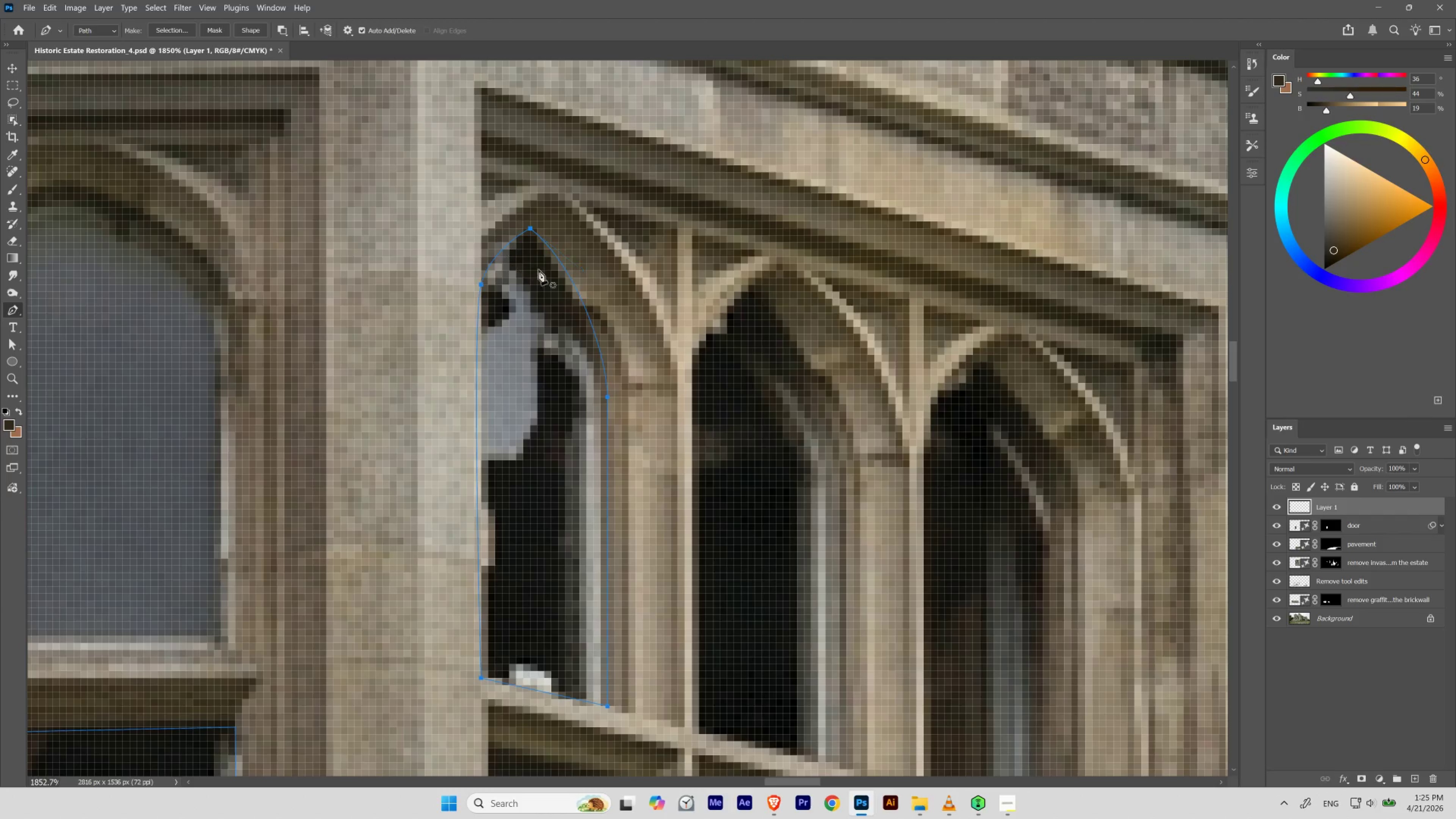 
hold_key(key=Space, duration=2.99)
 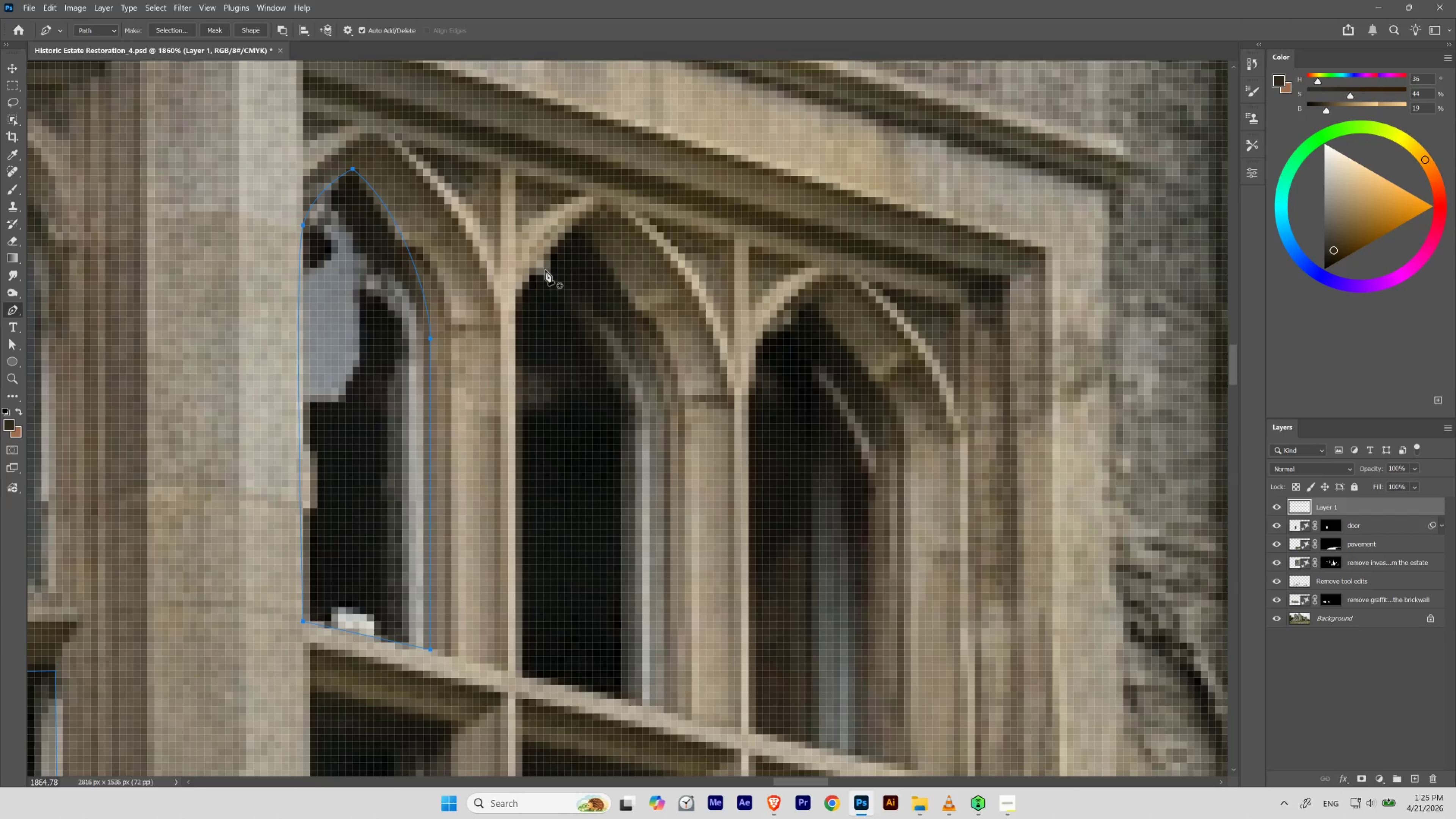 
hold_key(key=ControlLeft, duration=0.82)
left_click_drag(start_coordinate=[746, 322], to_coordinate=[755, 333])
 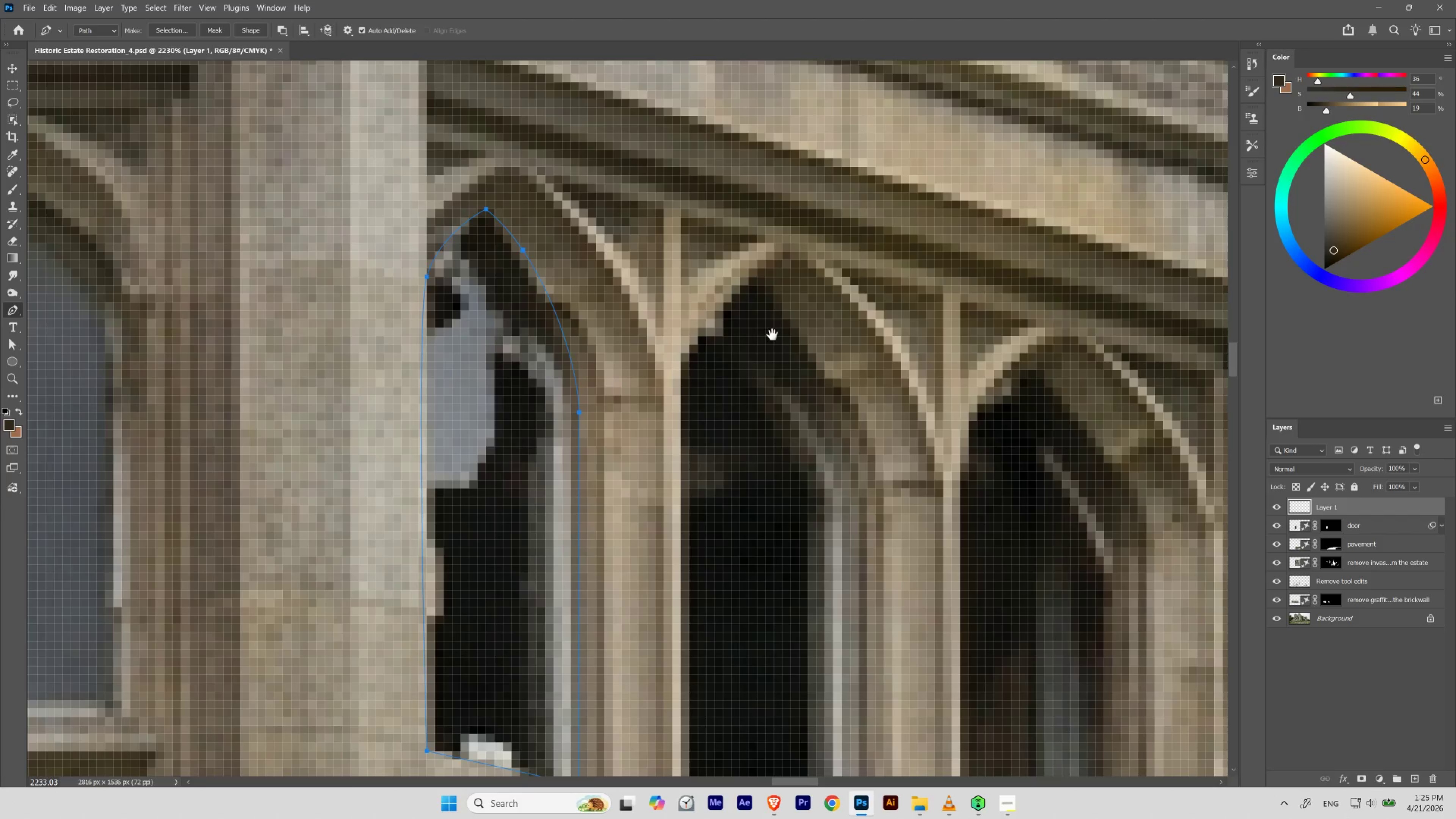 
left_click_drag(start_coordinate=[777, 331], to_coordinate=[643, 227])
 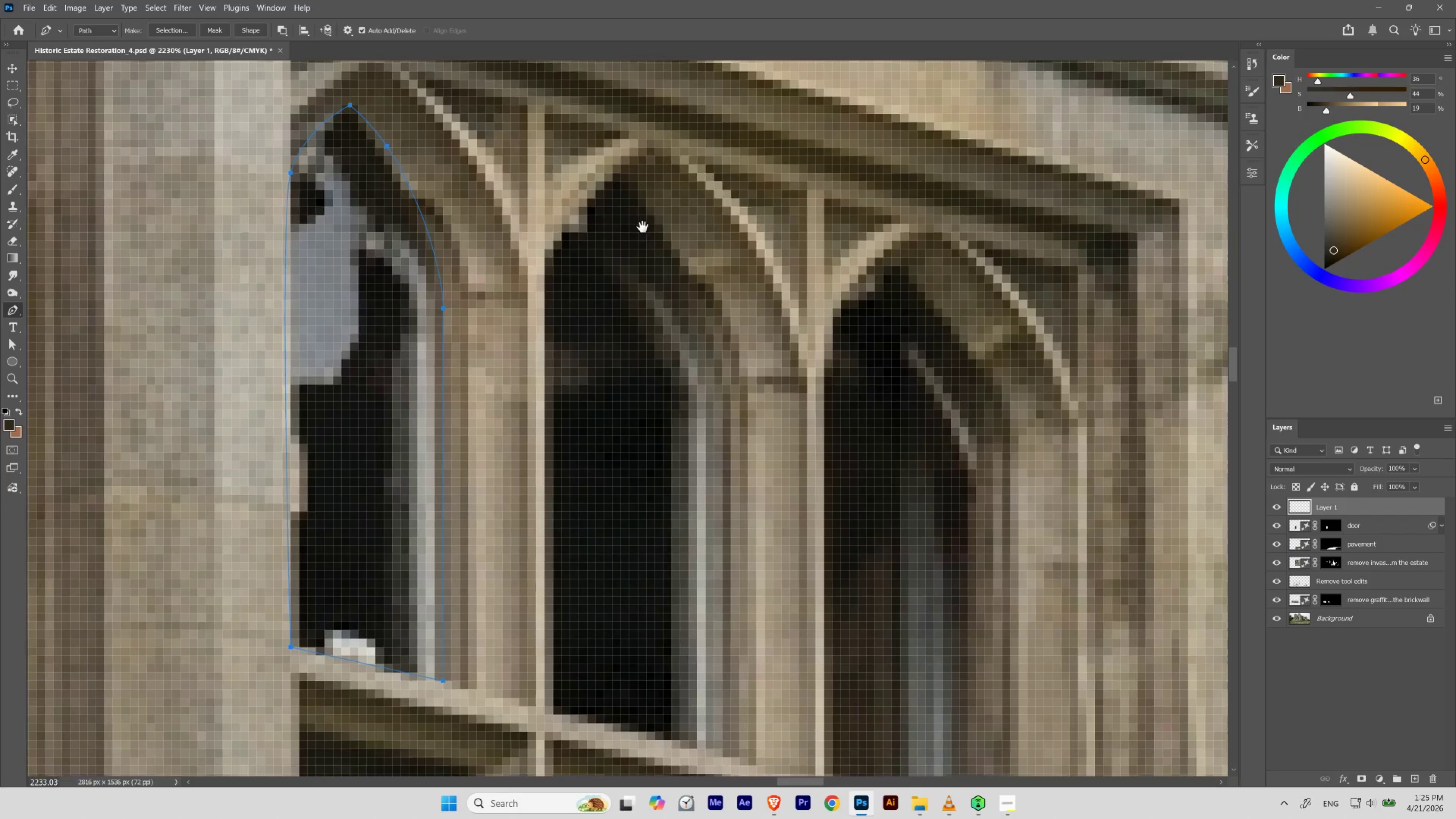 
hold_key(key=ControlLeft, duration=0.88)
left_click_drag(start_coordinate=[667, 234], to_coordinate=[626, 274])
 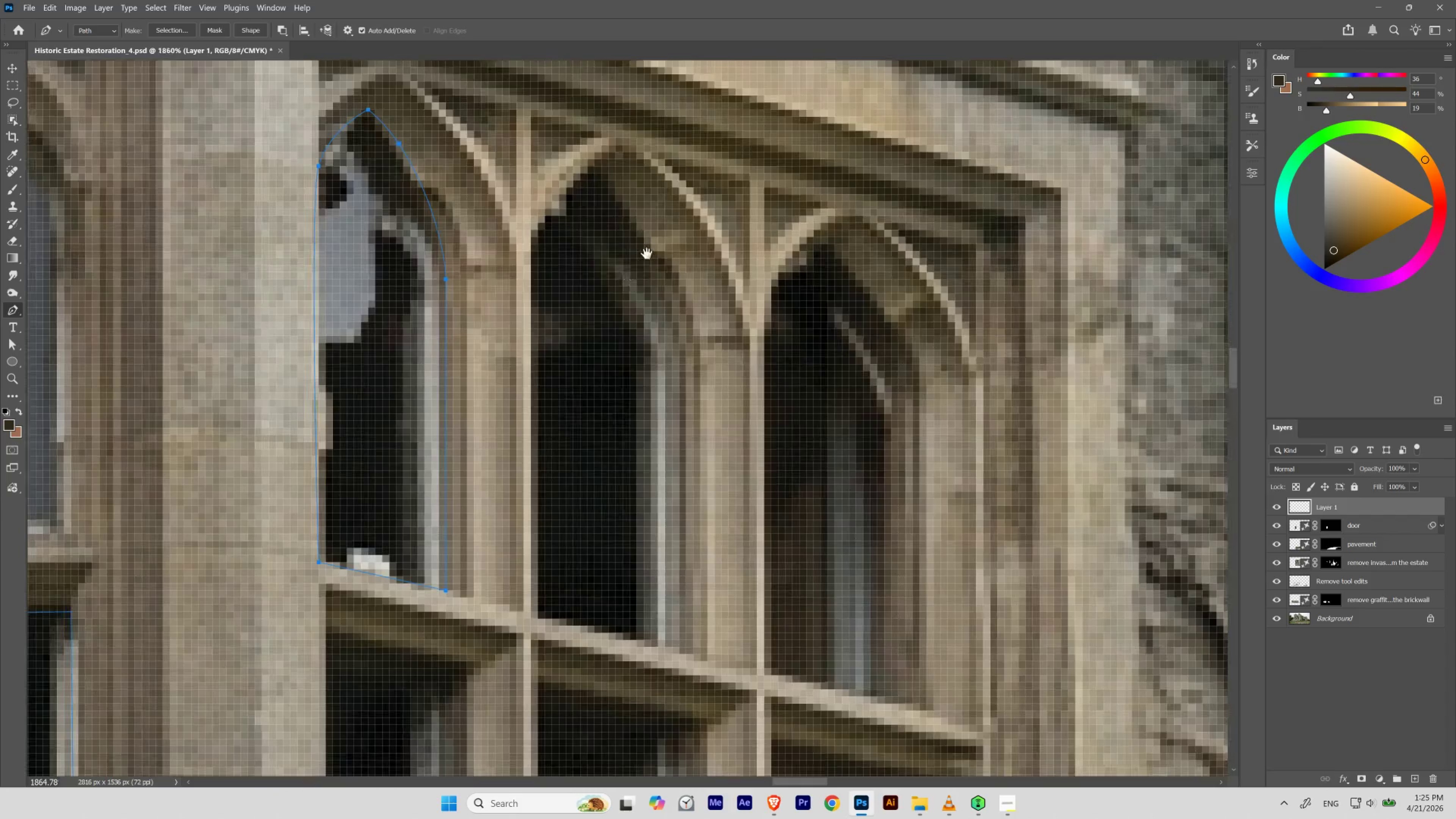 
left_click_drag(start_coordinate=[647, 254], to_coordinate=[631, 313])
 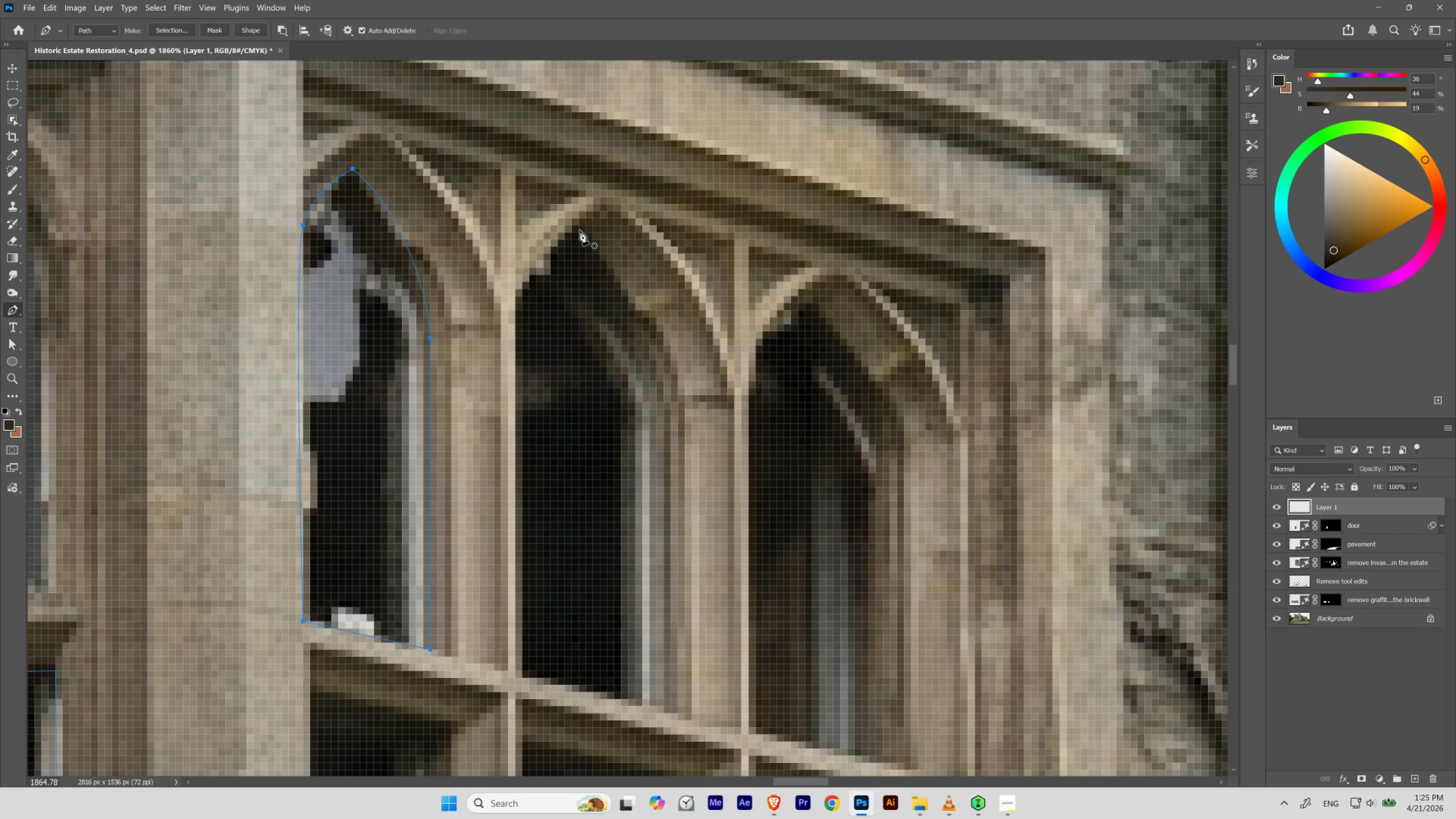 
left_click_drag(start_coordinate=[577, 231], to_coordinate=[551, 257])
 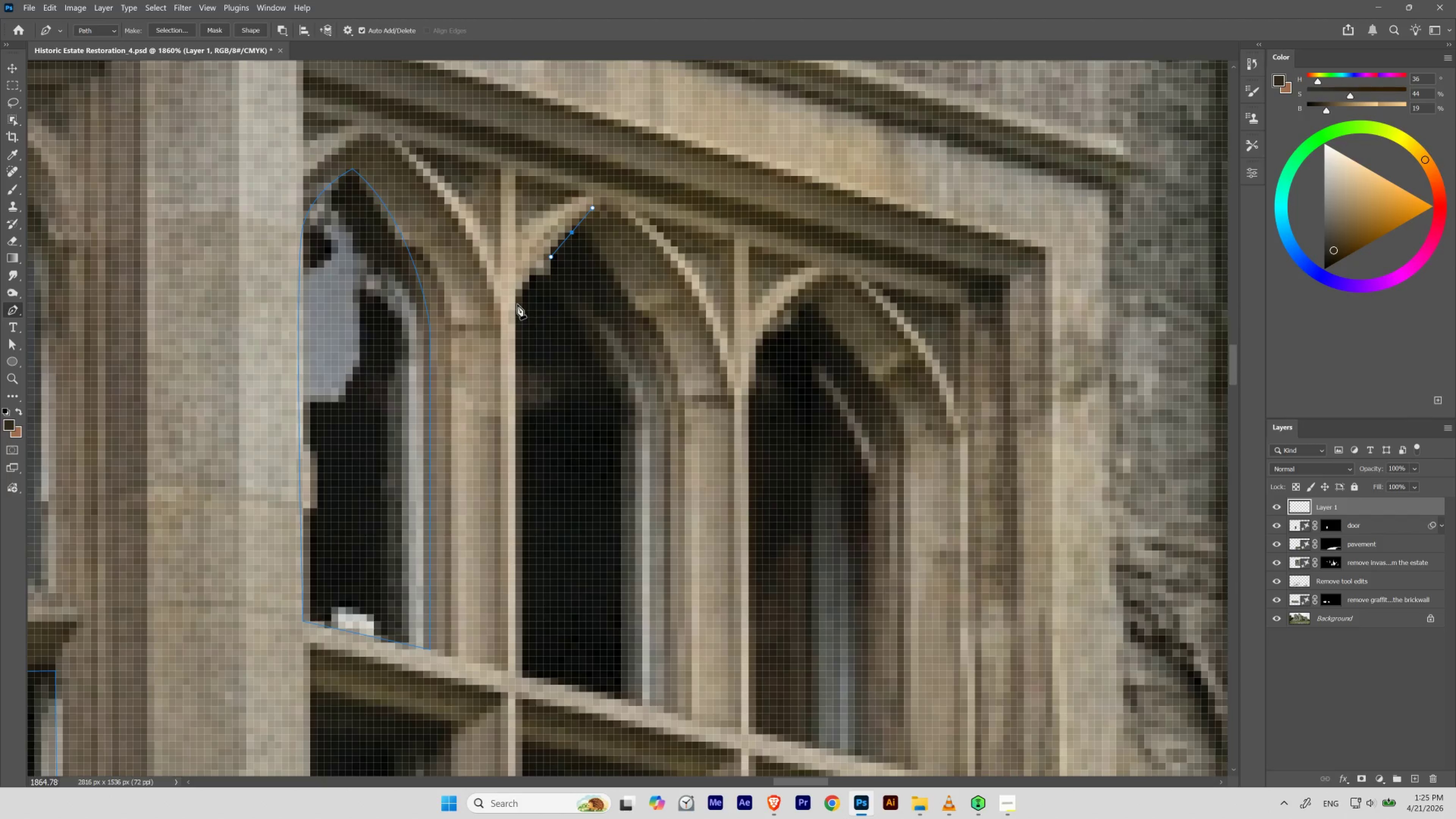 
hold_key(key=Space, duration=1.5)
 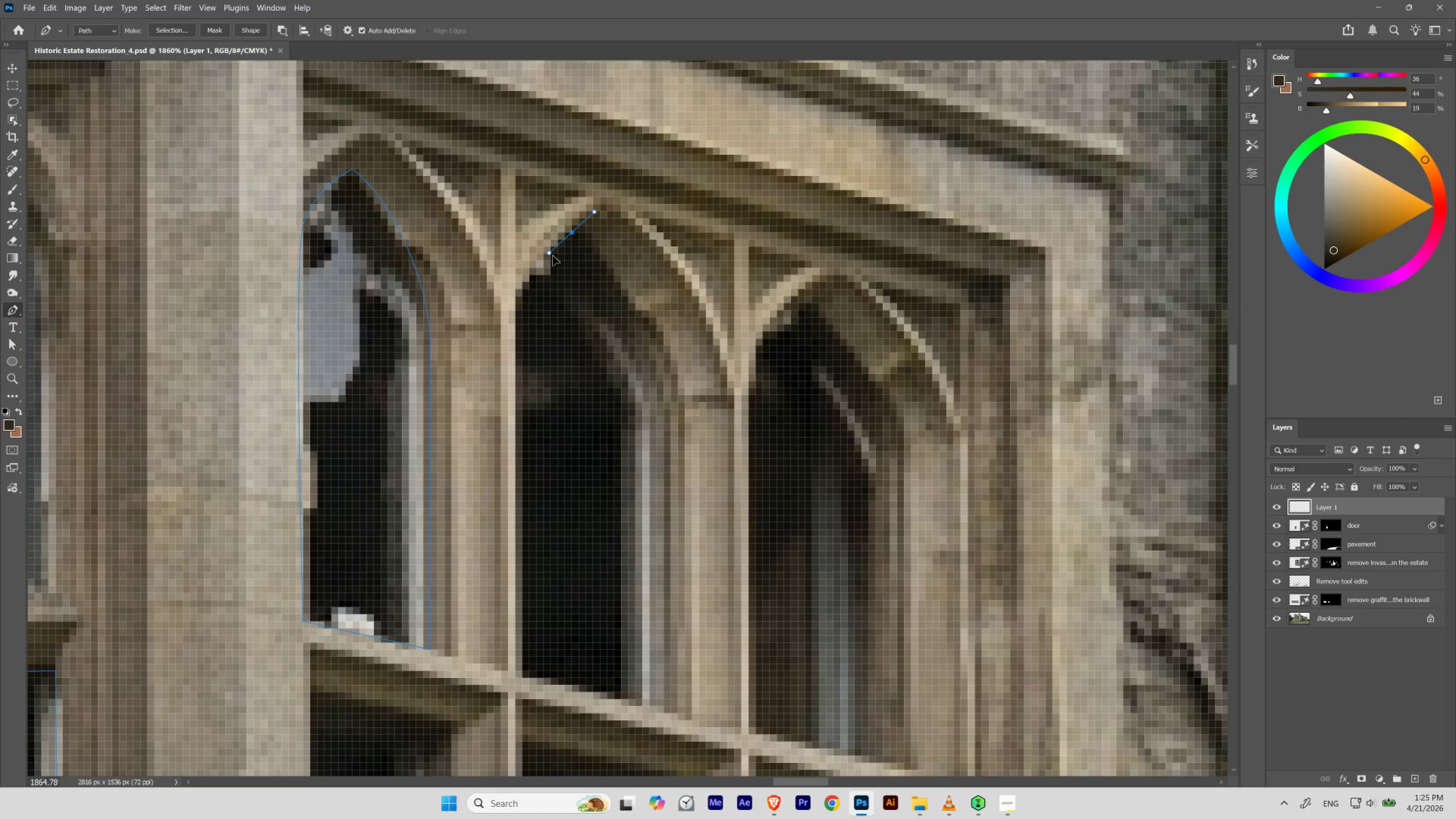 
hold_key(key=Space, duration=0.67)
 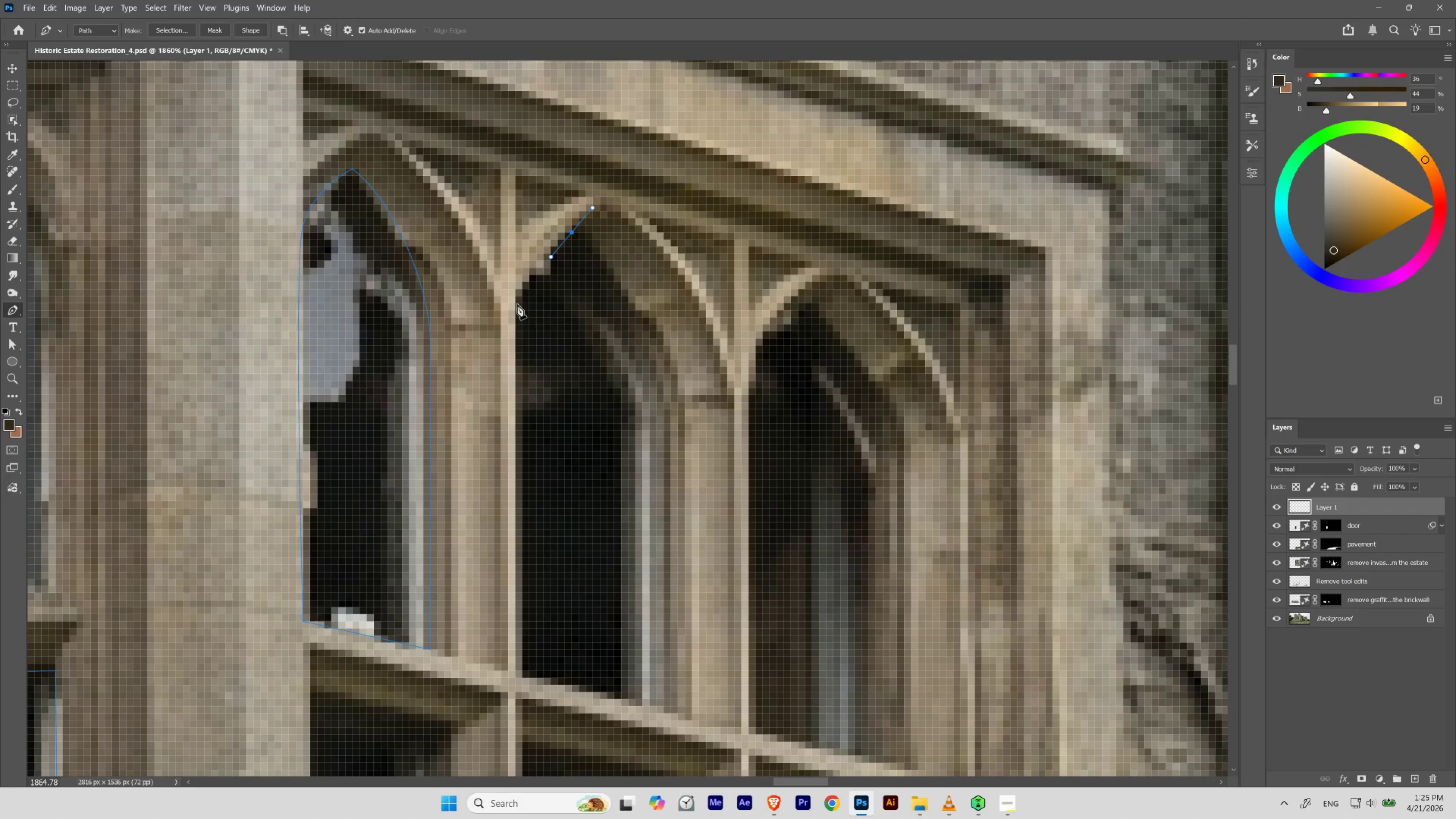 
left_click_drag(start_coordinate=[516, 314], to_coordinate=[505, 365])
 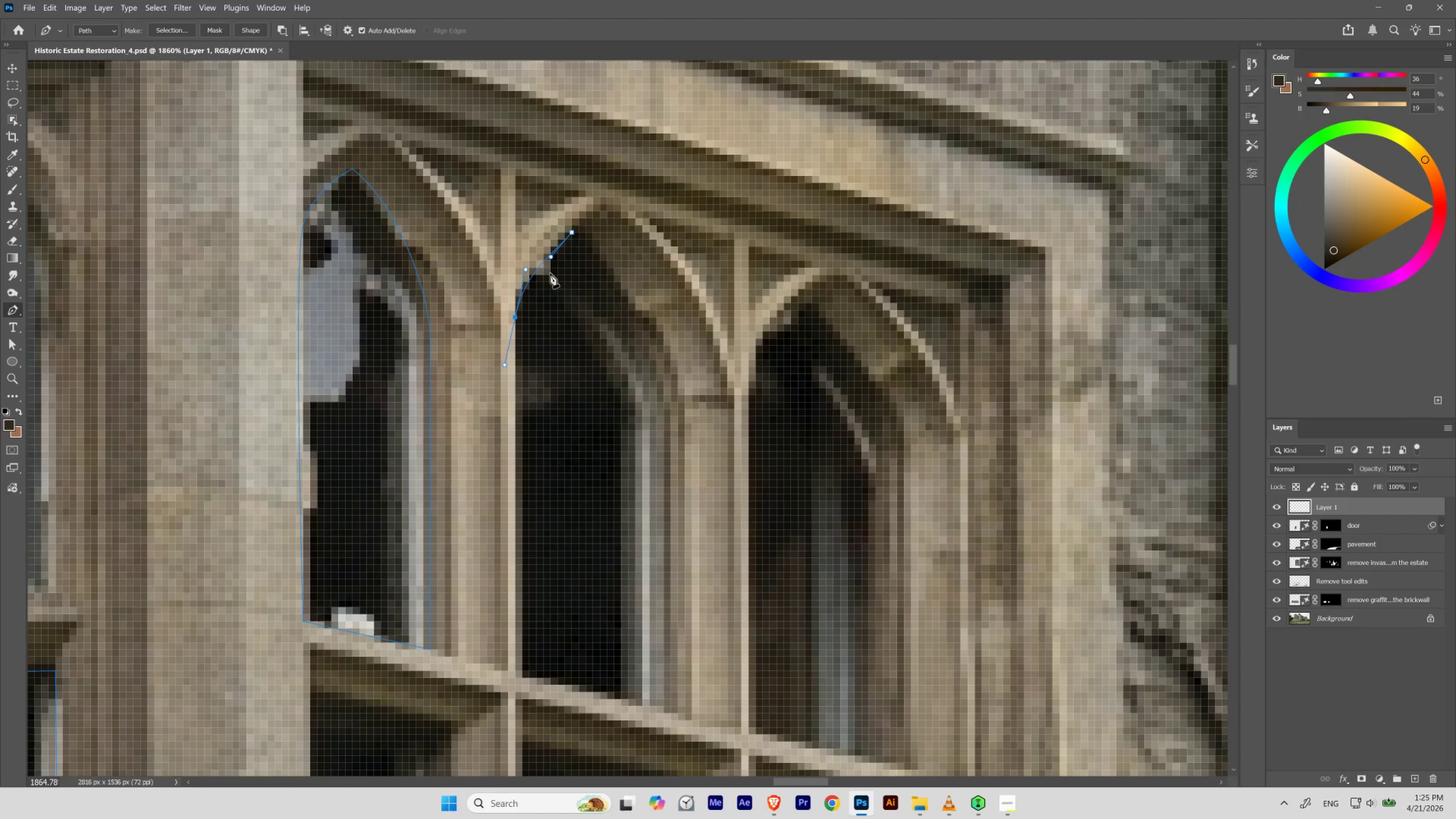 
hold_key(key=ControlLeft, duration=1.42)
left_click_drag(start_coordinate=[552, 257], to_coordinate=[550, 249])
 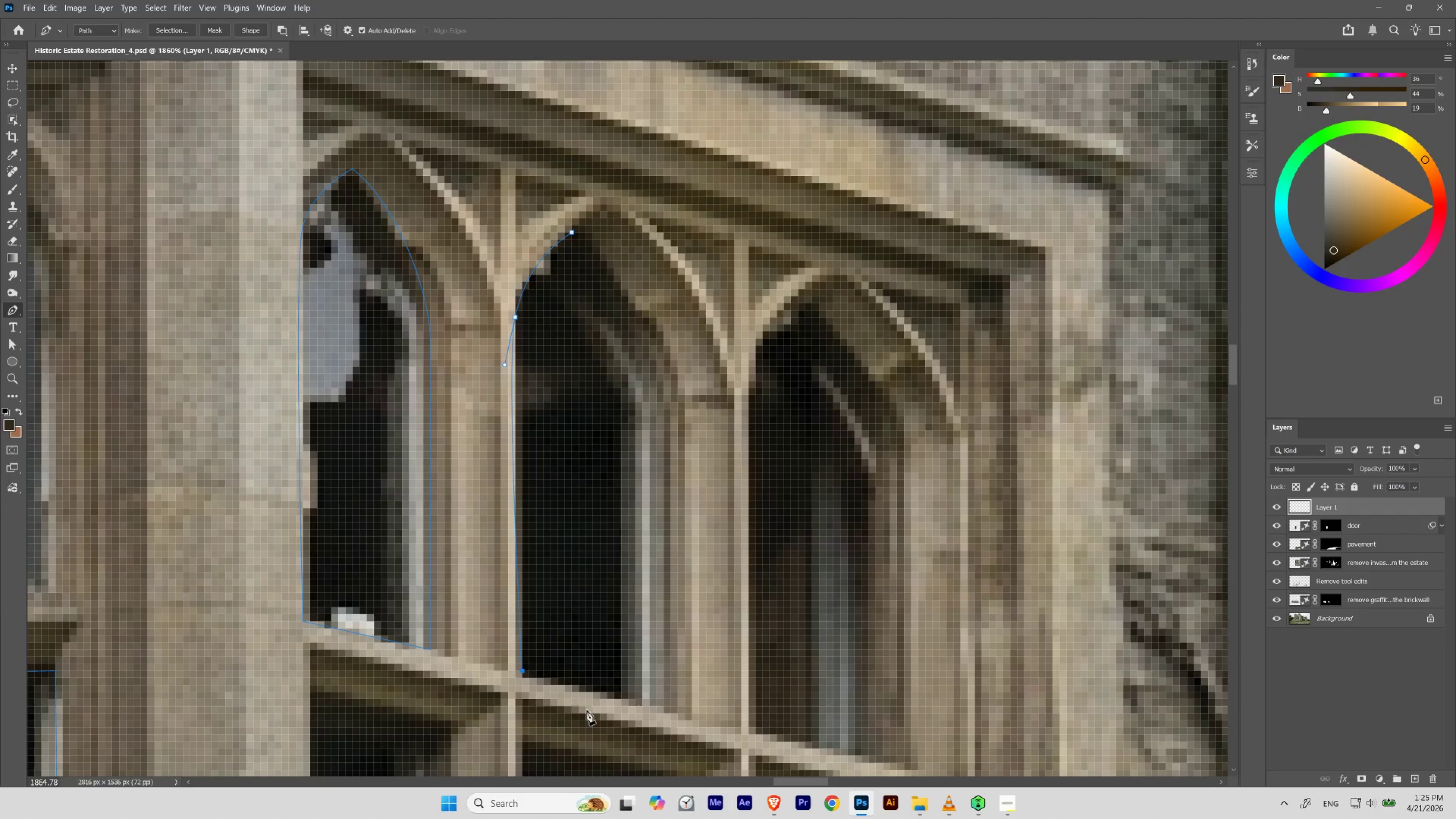 
hold_key(key=AltLeft, duration=1.98)
left_click_drag(start_coordinate=[504, 366], to_coordinate=[515, 379])
 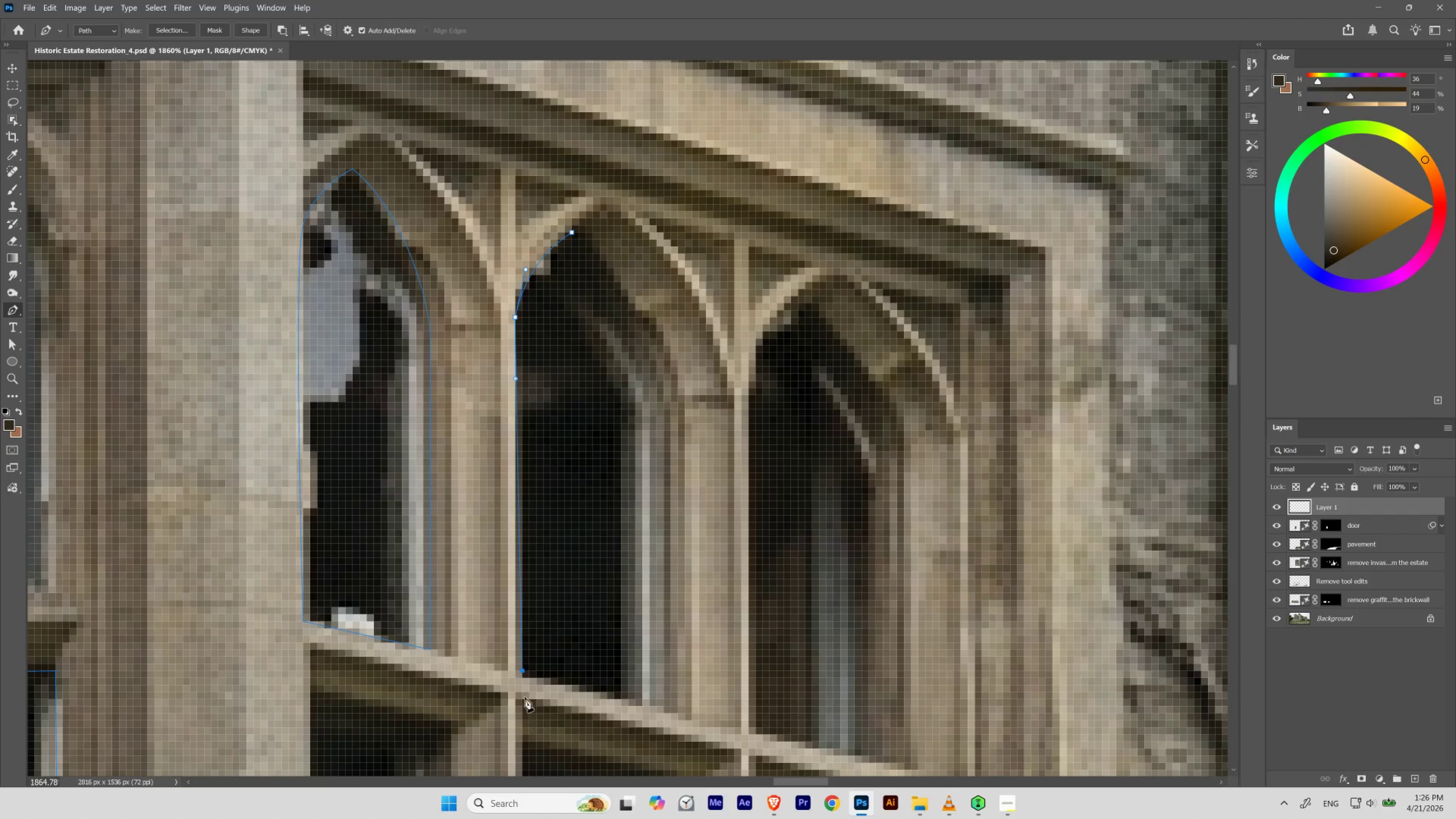 
hold_key(key=ControlLeft, duration=2.47)
left_click_drag(start_coordinate=[523, 670], to_coordinate=[519, 675])
 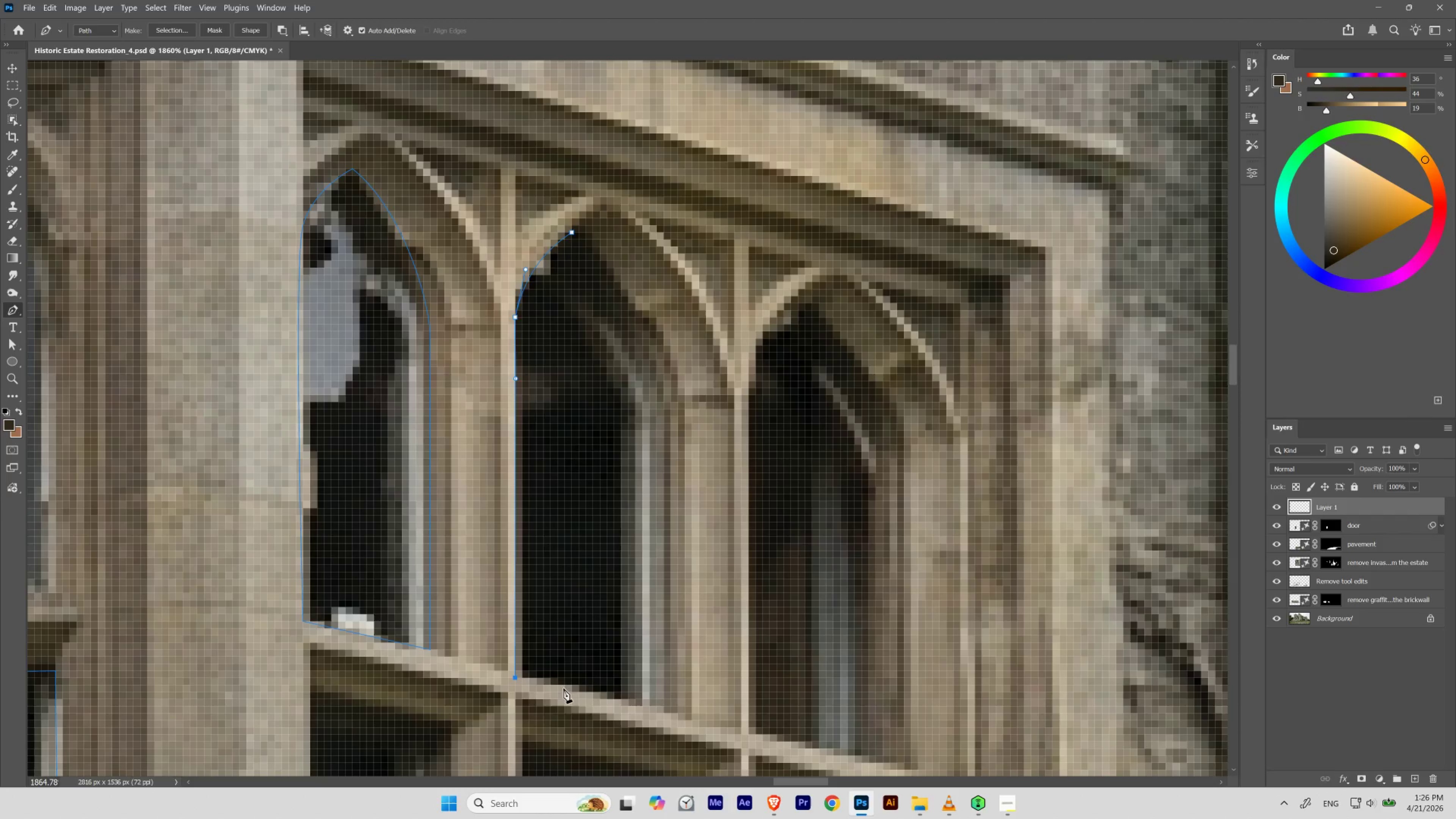 
hold_key(key=ControlLeft, duration=1.34)
left_click_drag(start_coordinate=[515, 679], to_coordinate=[516, 675])
 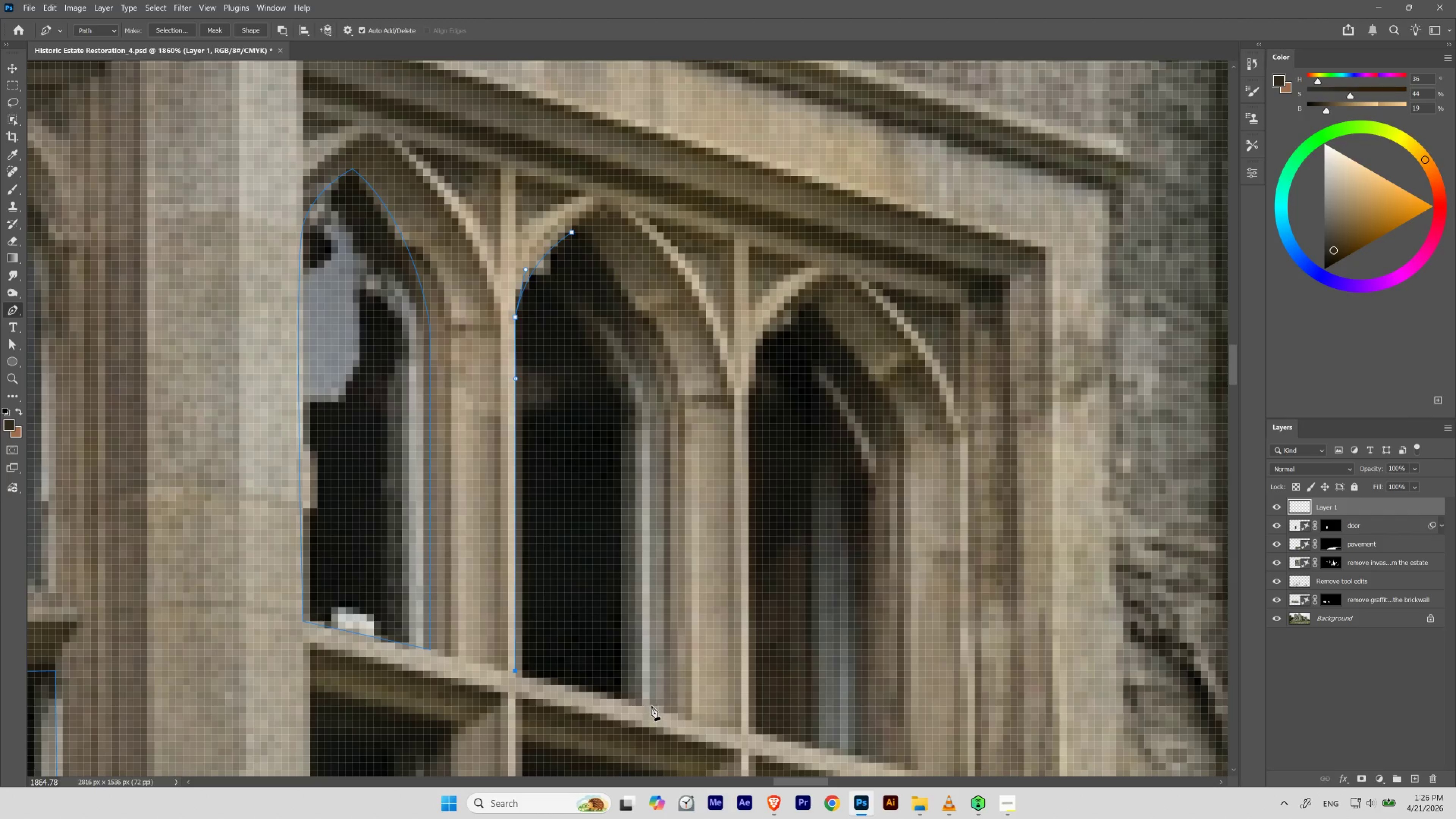 
left_click([661, 714])
 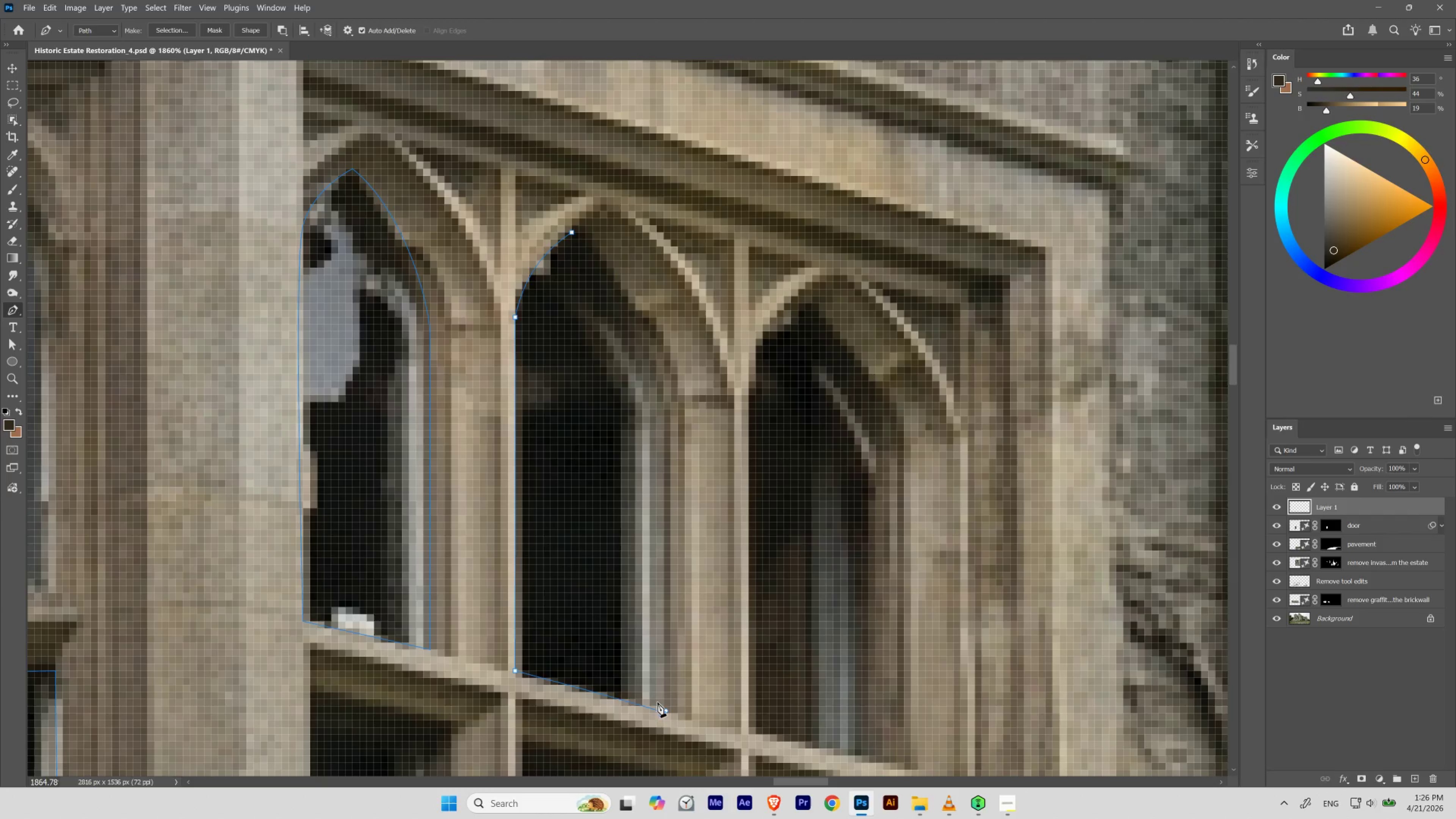 
hold_key(key=ControlLeft, duration=0.31)
 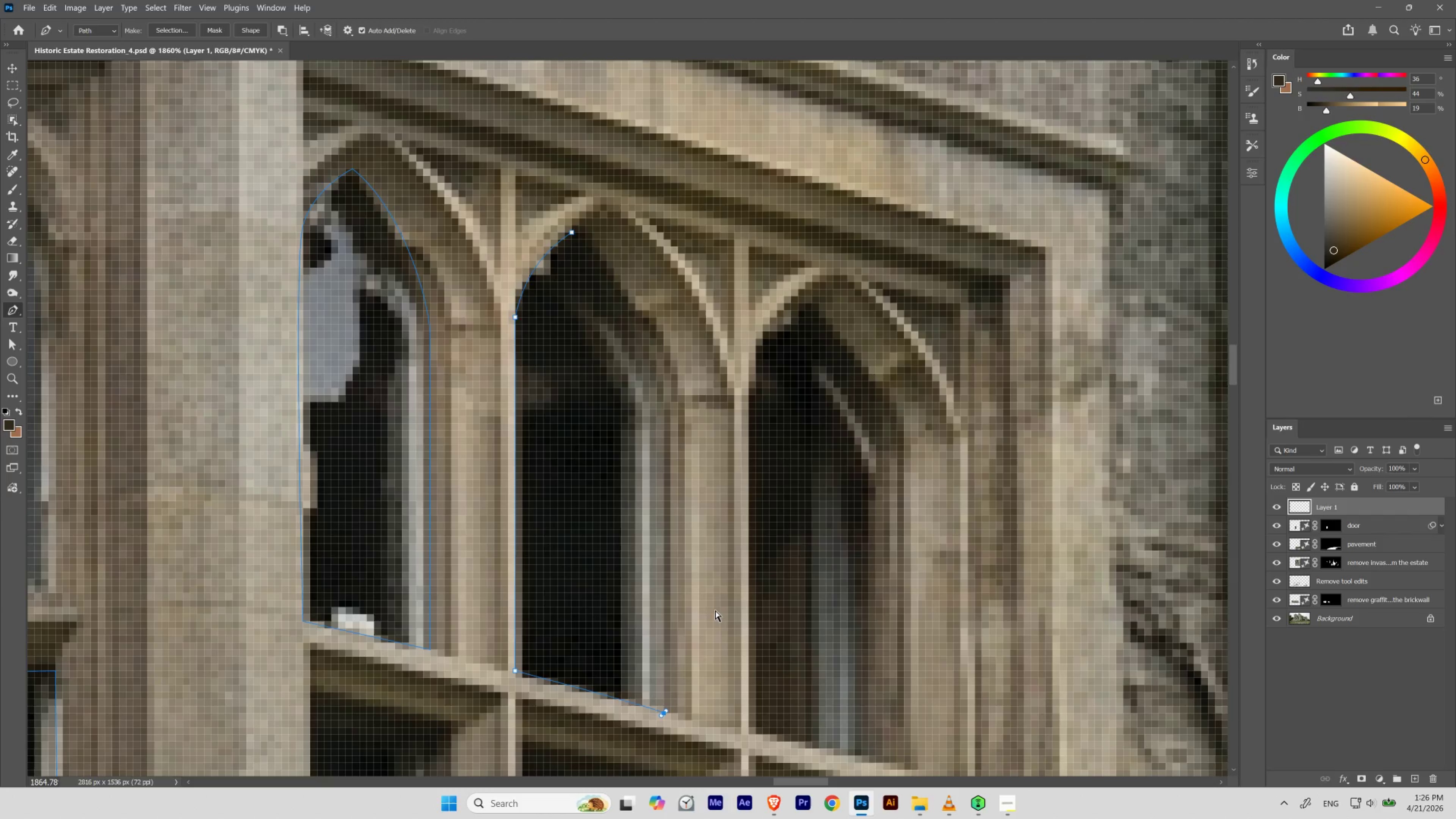 
key(Control+Z)
 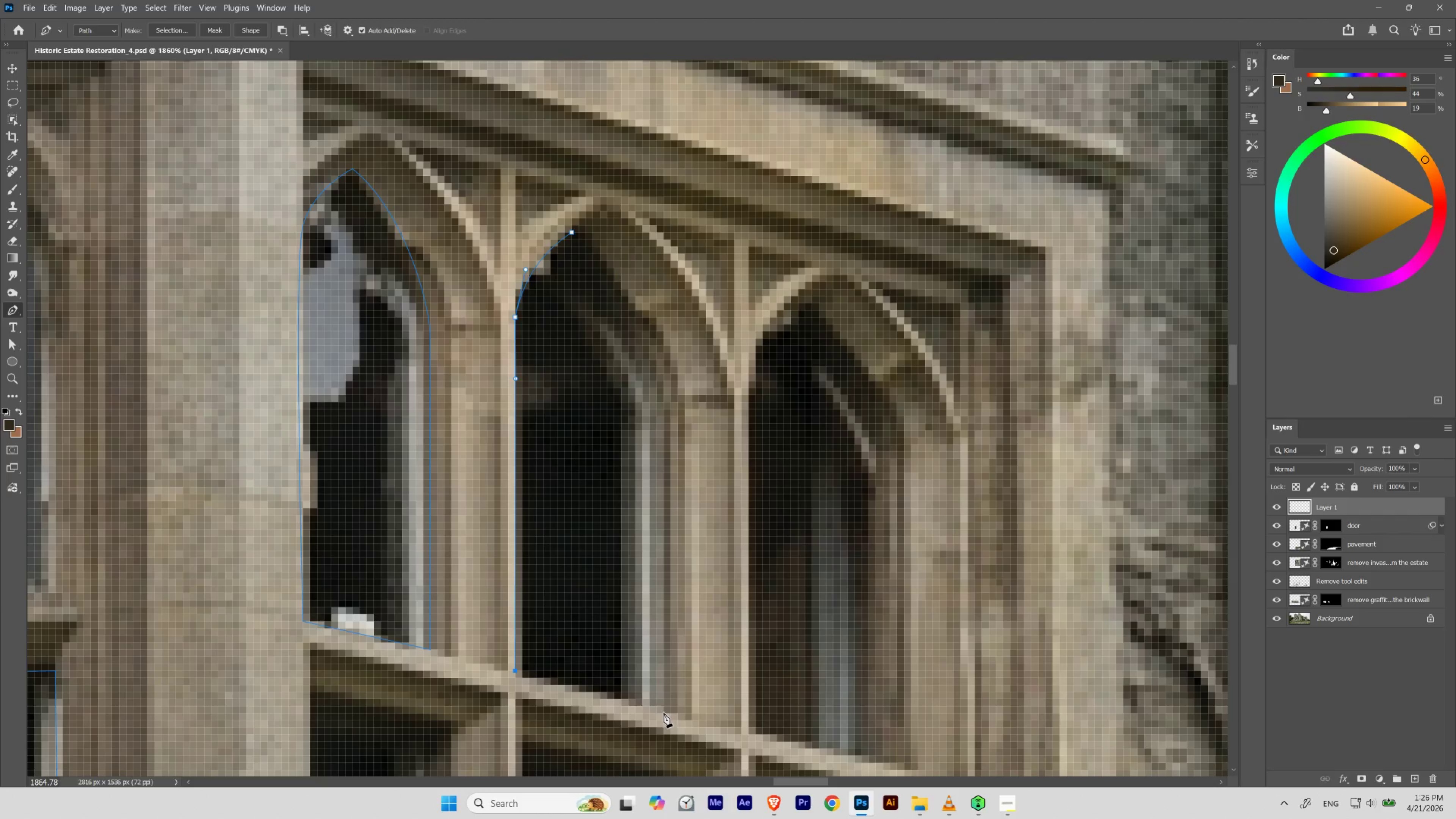 
left_click([663, 712])
 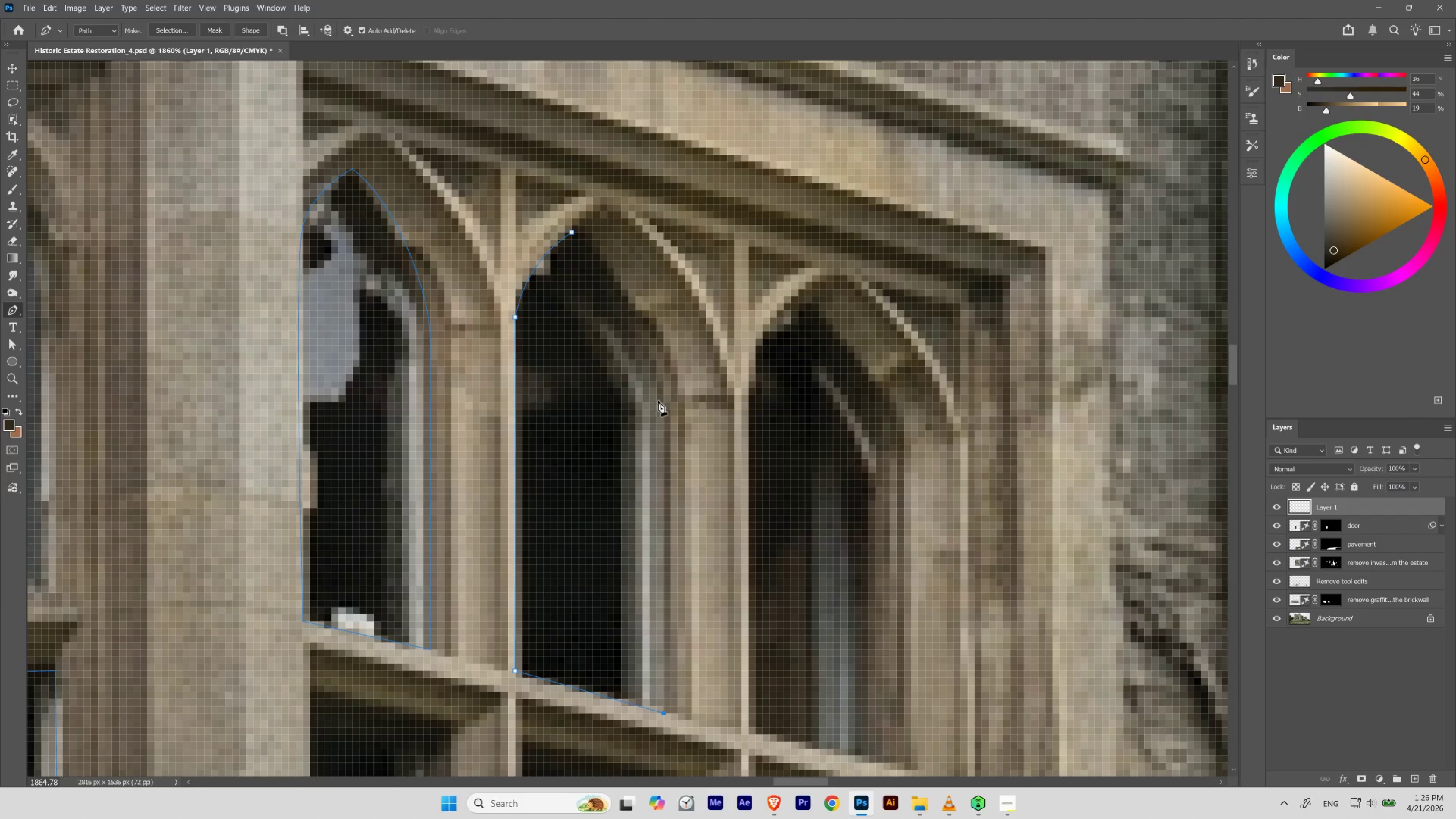 
left_click([661, 393])
 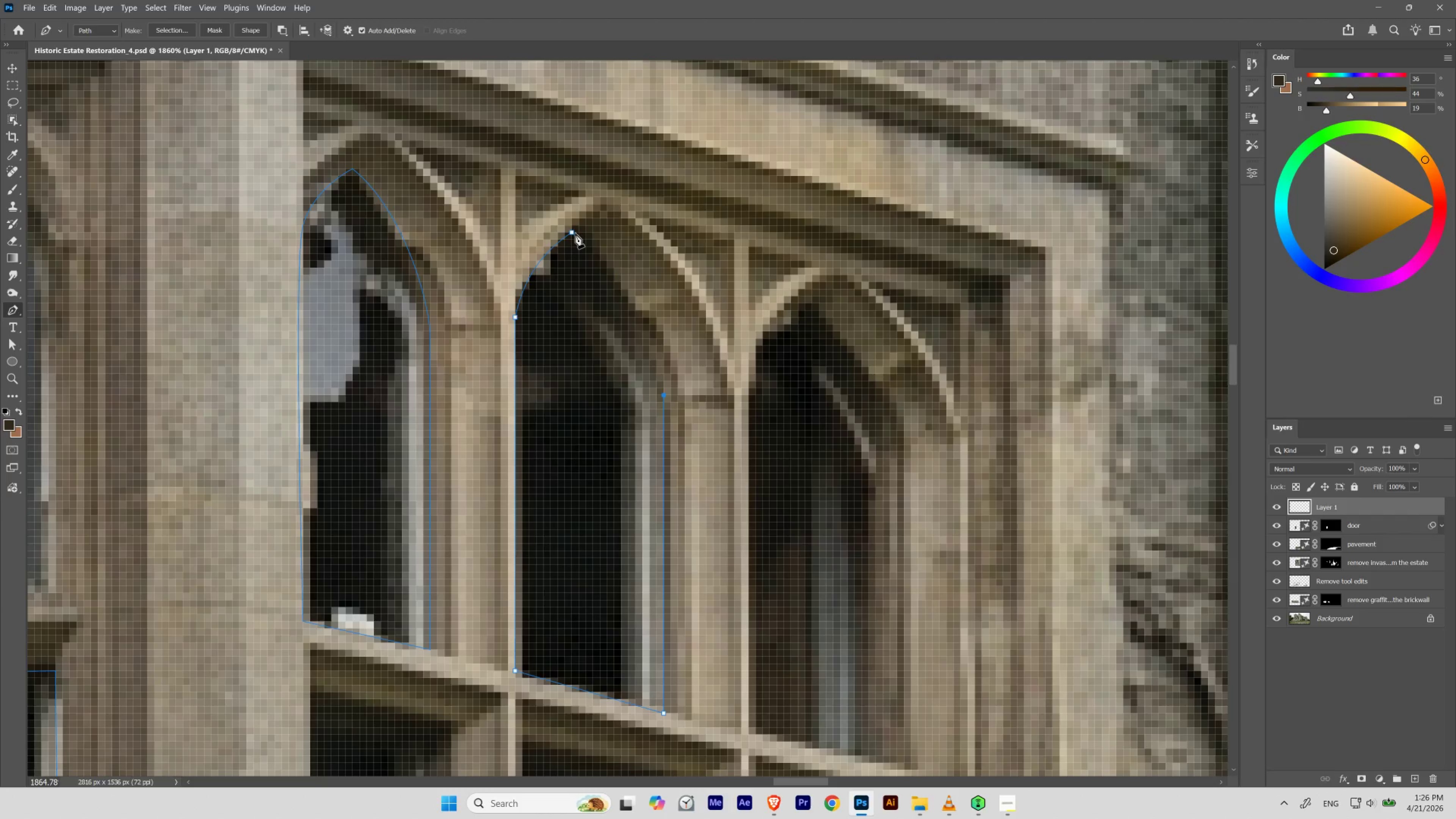 
left_click_drag(start_coordinate=[574, 233], to_coordinate=[523, 226])
 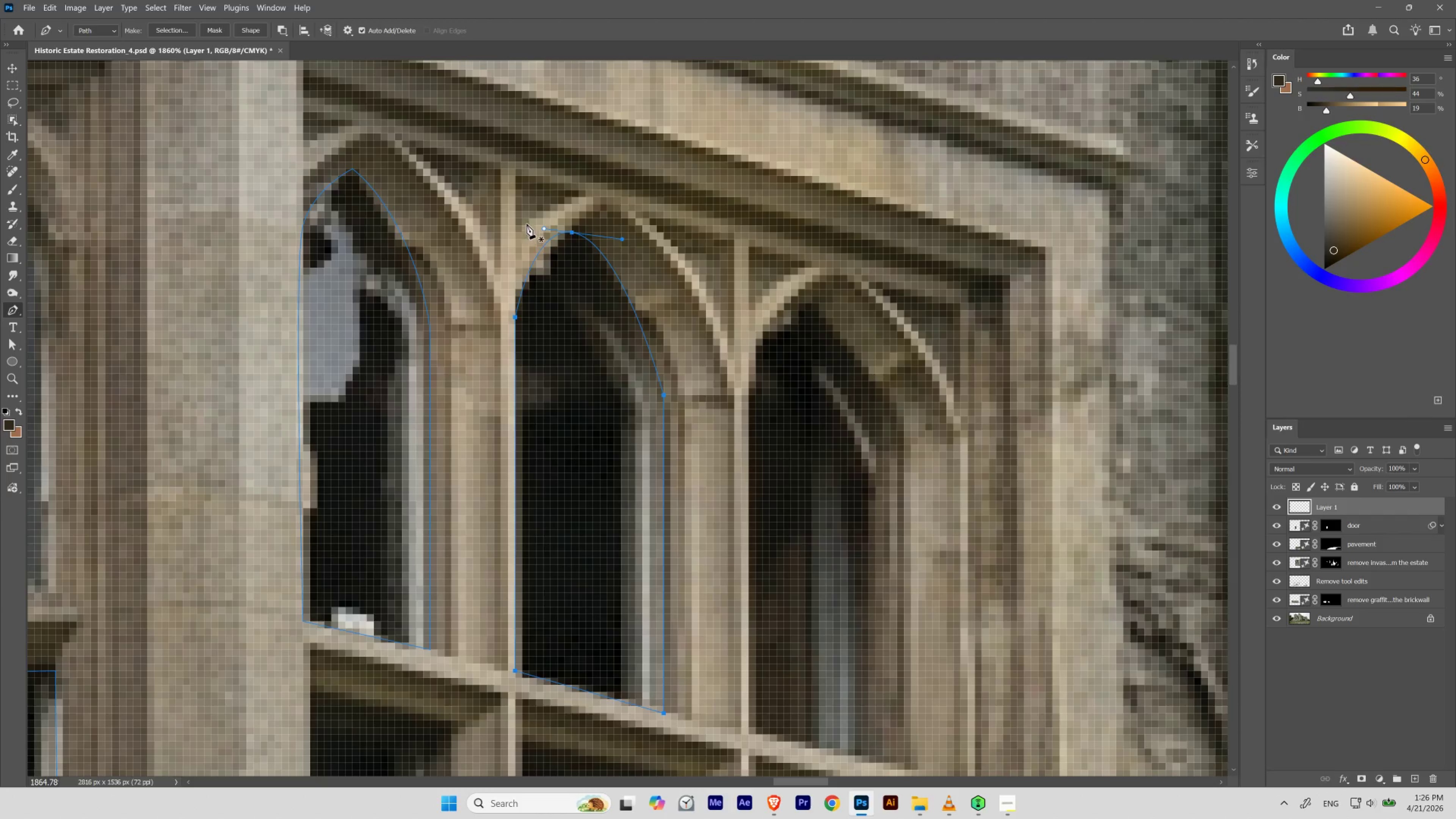 
hold_key(key=ControlLeft, duration=0.66)
 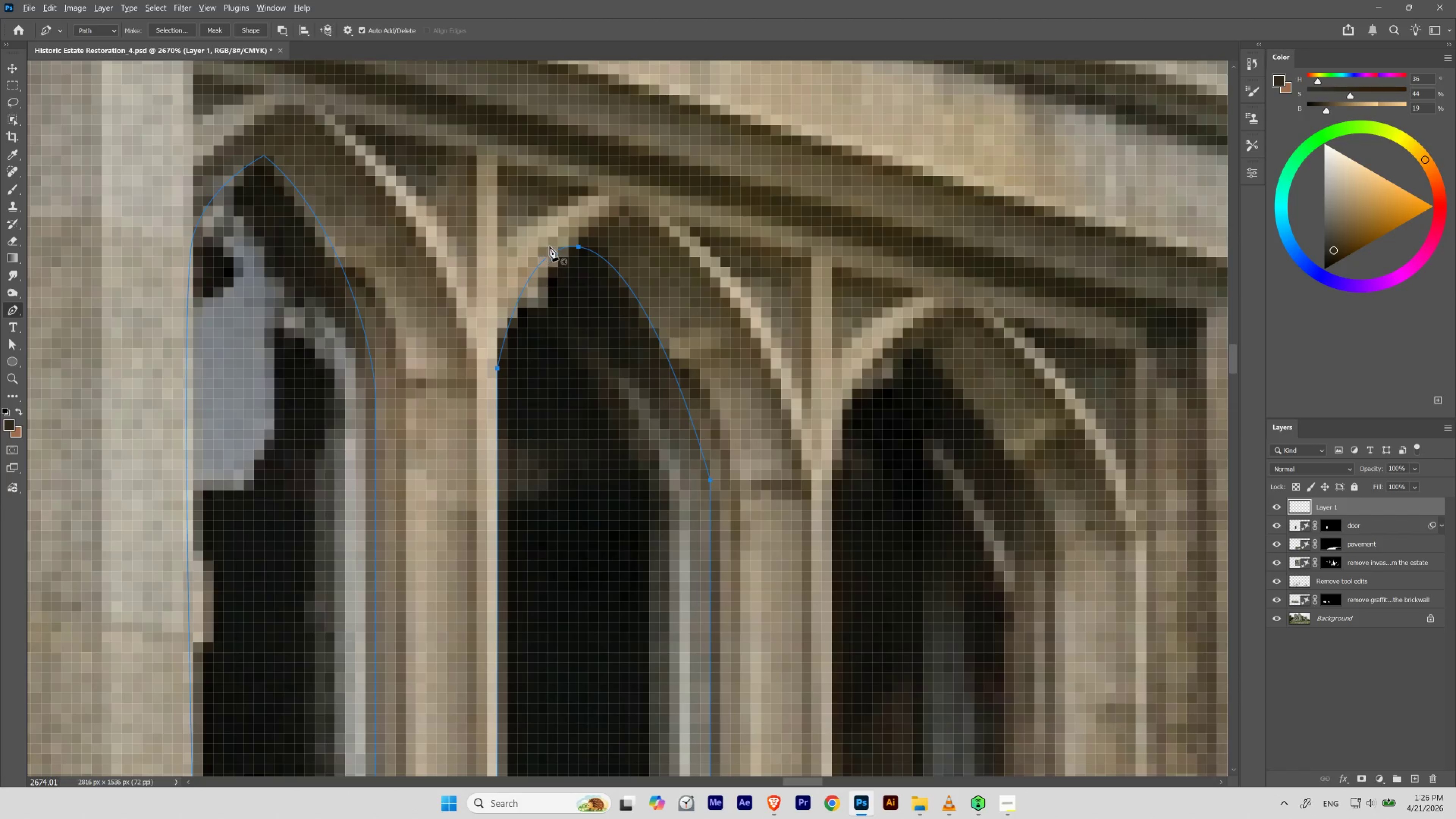 
hold_key(key=Space, duration=0.61)
 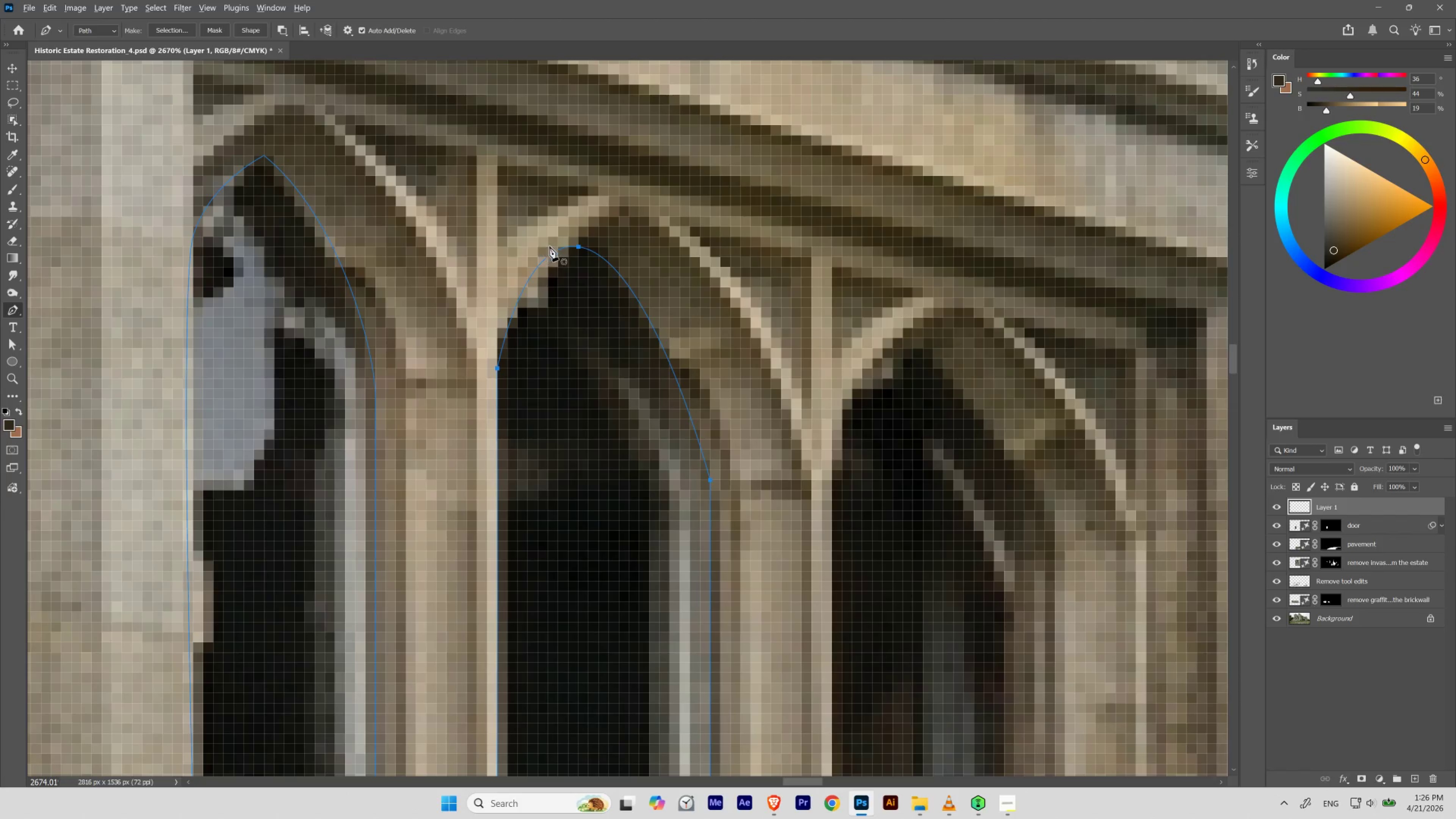 
left_click_drag(start_coordinate=[557, 199], to_coordinate=[571, 219])
 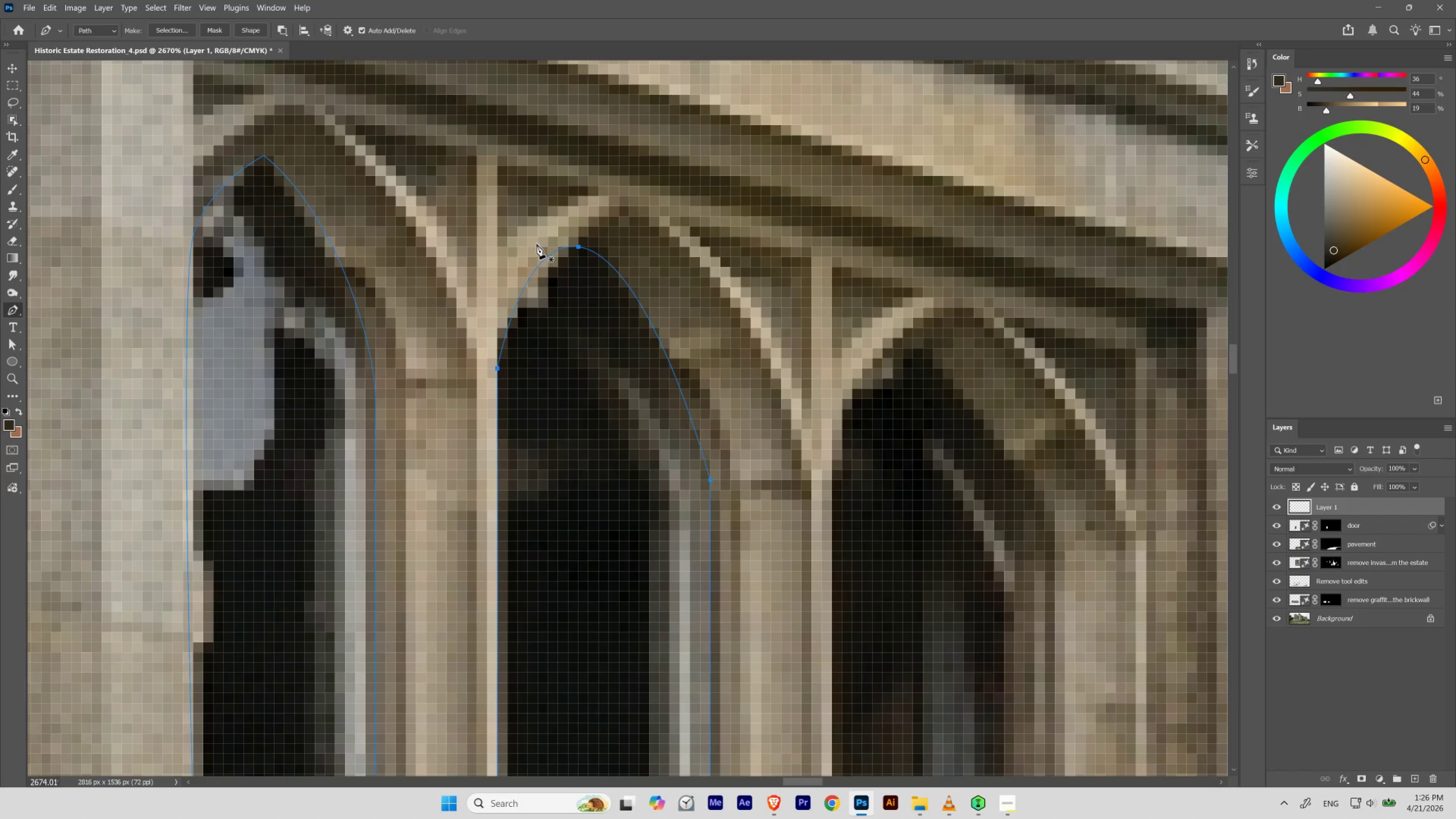 
key(Alt+AltLeft)
 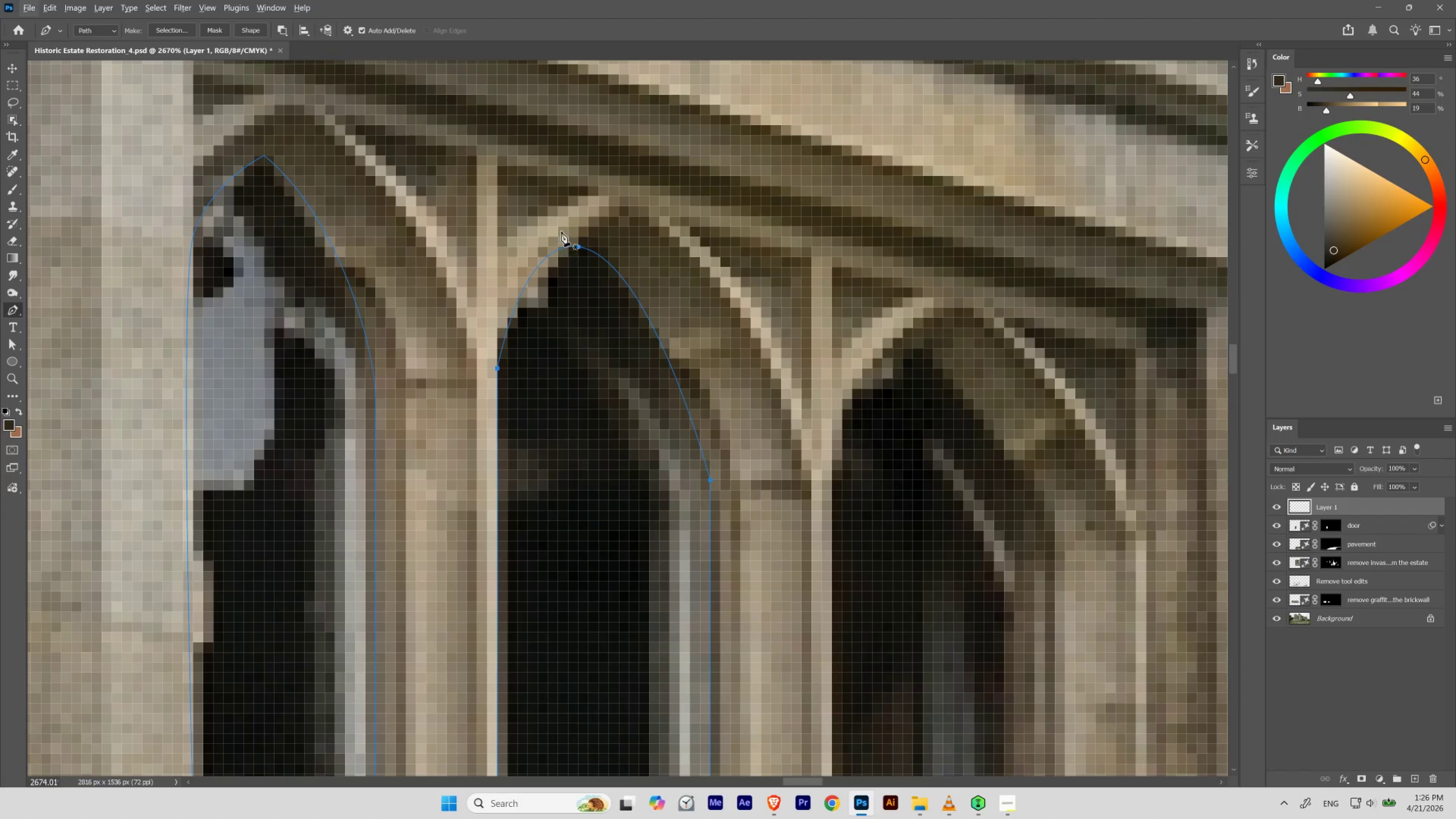 
hold_key(key=ControlLeft, duration=0.57)
left_click_drag(start_coordinate=[563, 211], to_coordinate=[589, 273])
 